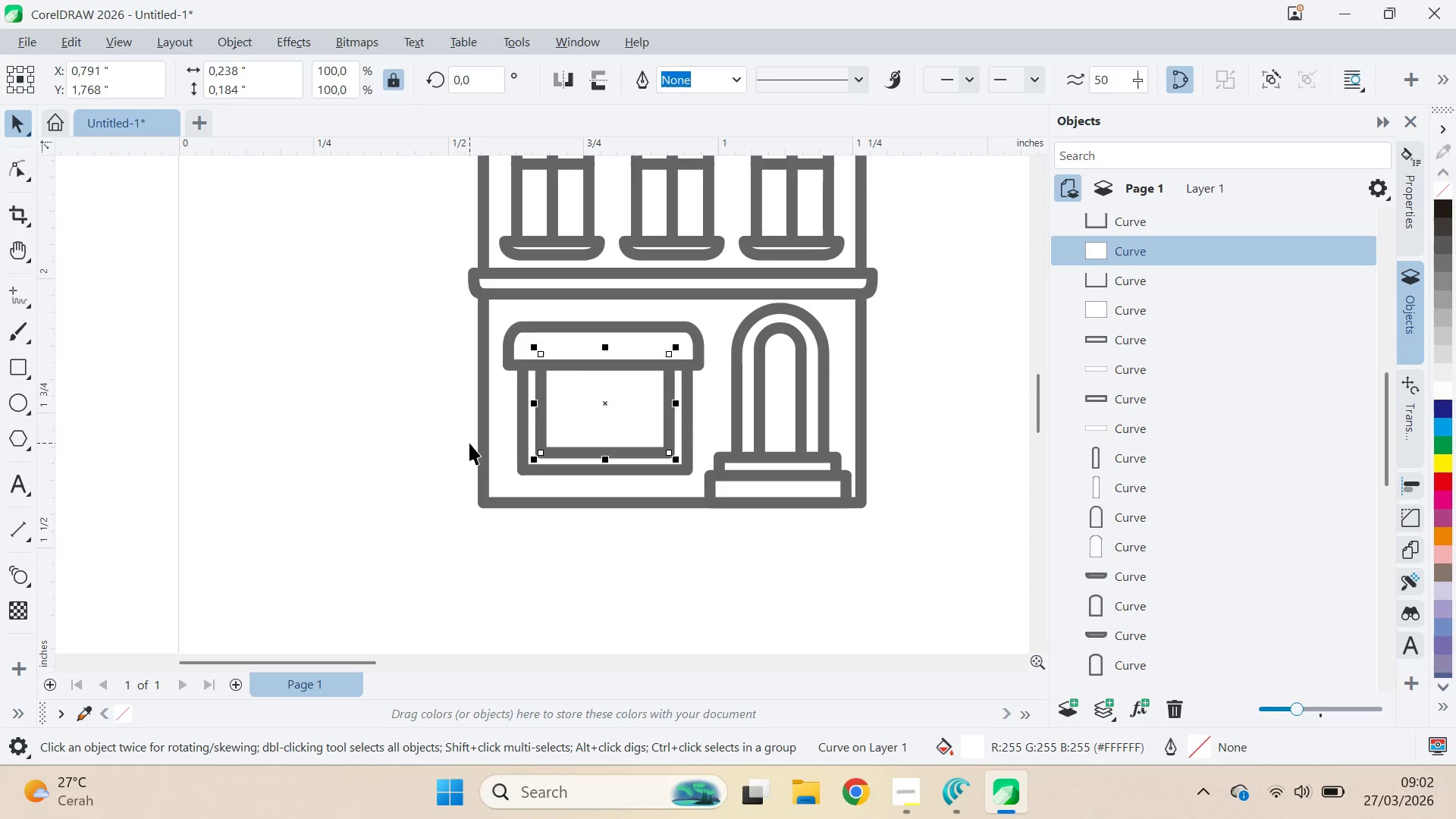 
key(Delete)
 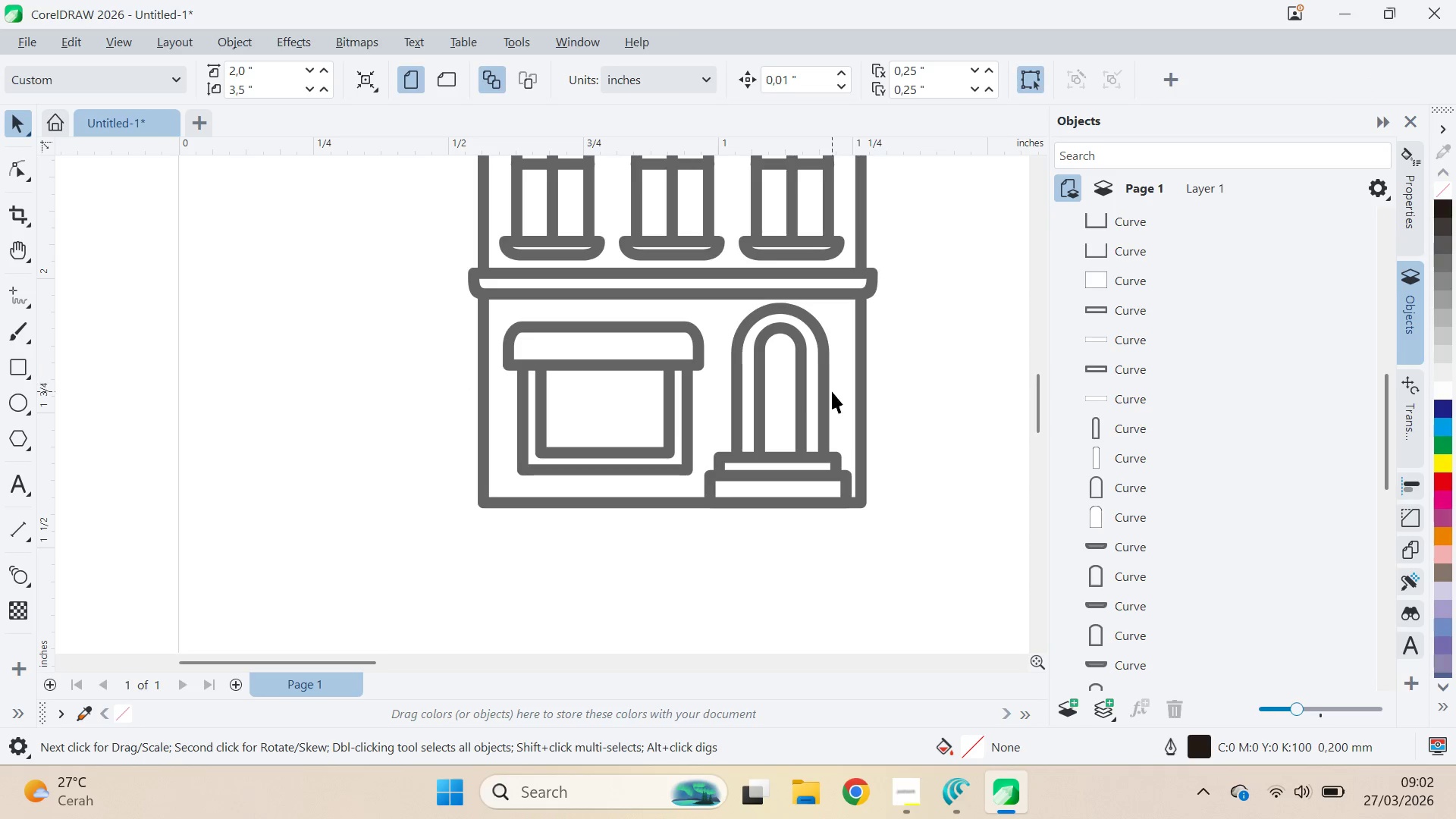 
left_click_drag(start_coordinate=[783, 379], to_coordinate=[867, 388])
 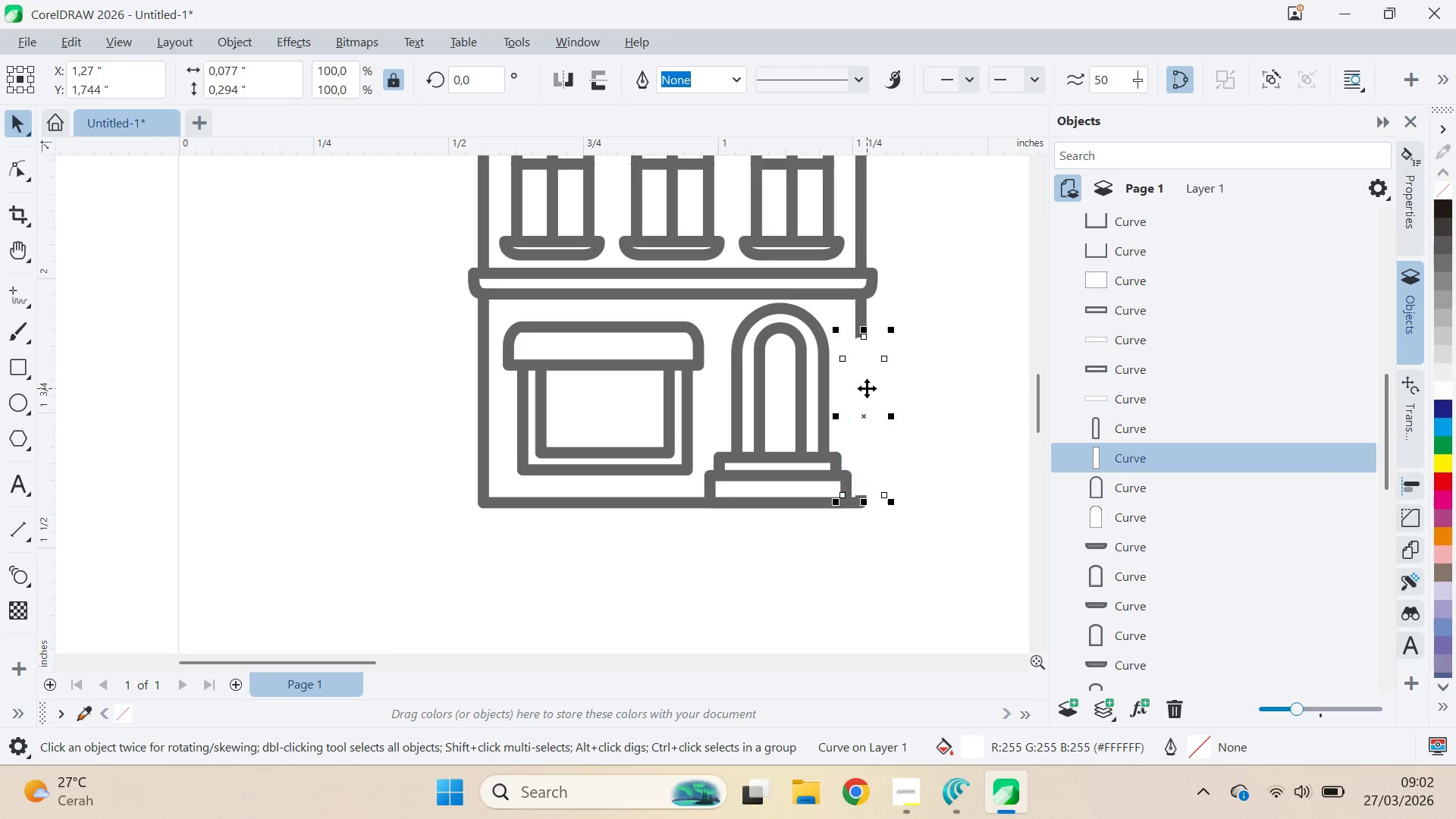 
key(Control+Z)
 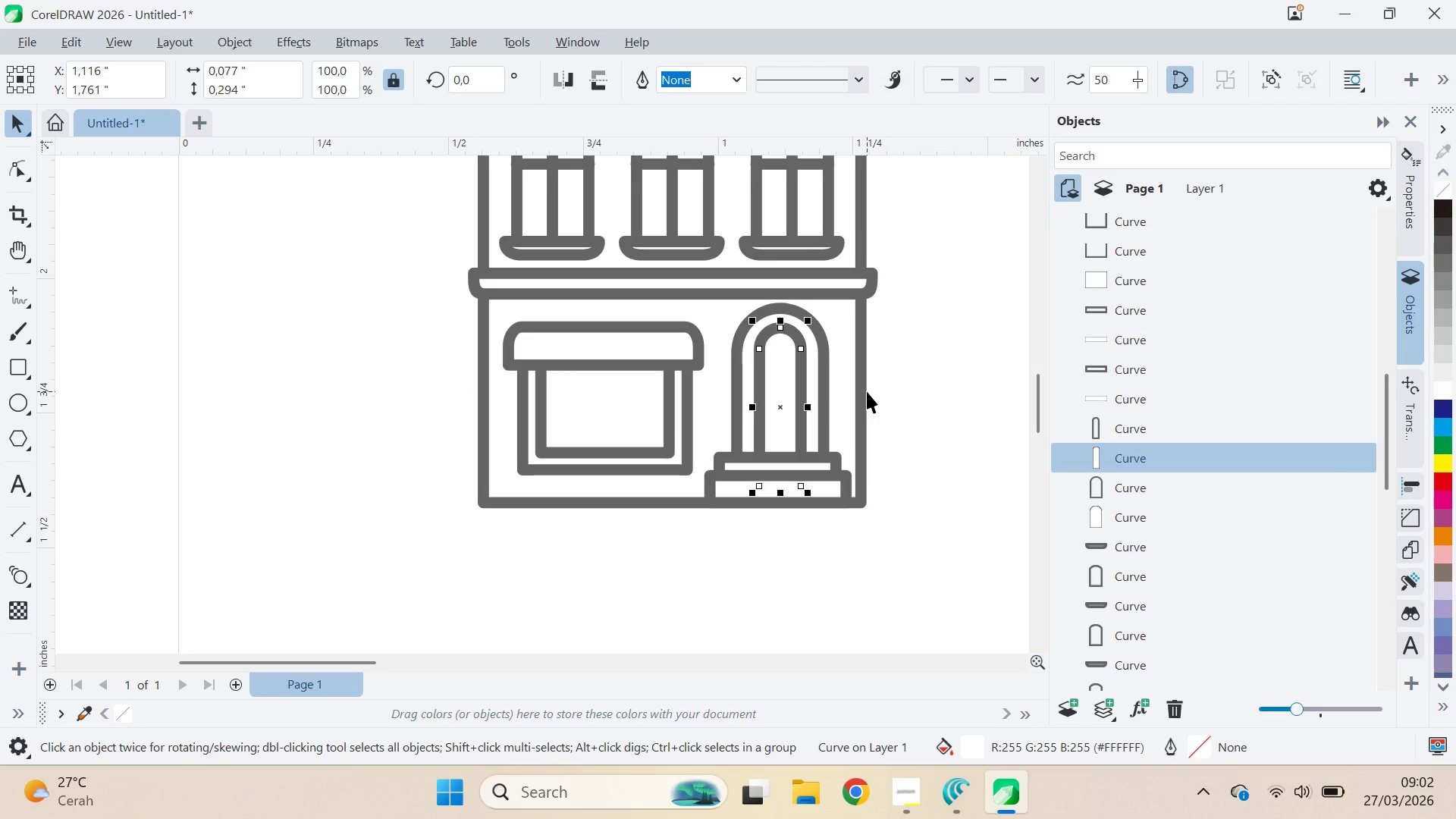 
key(Delete)
 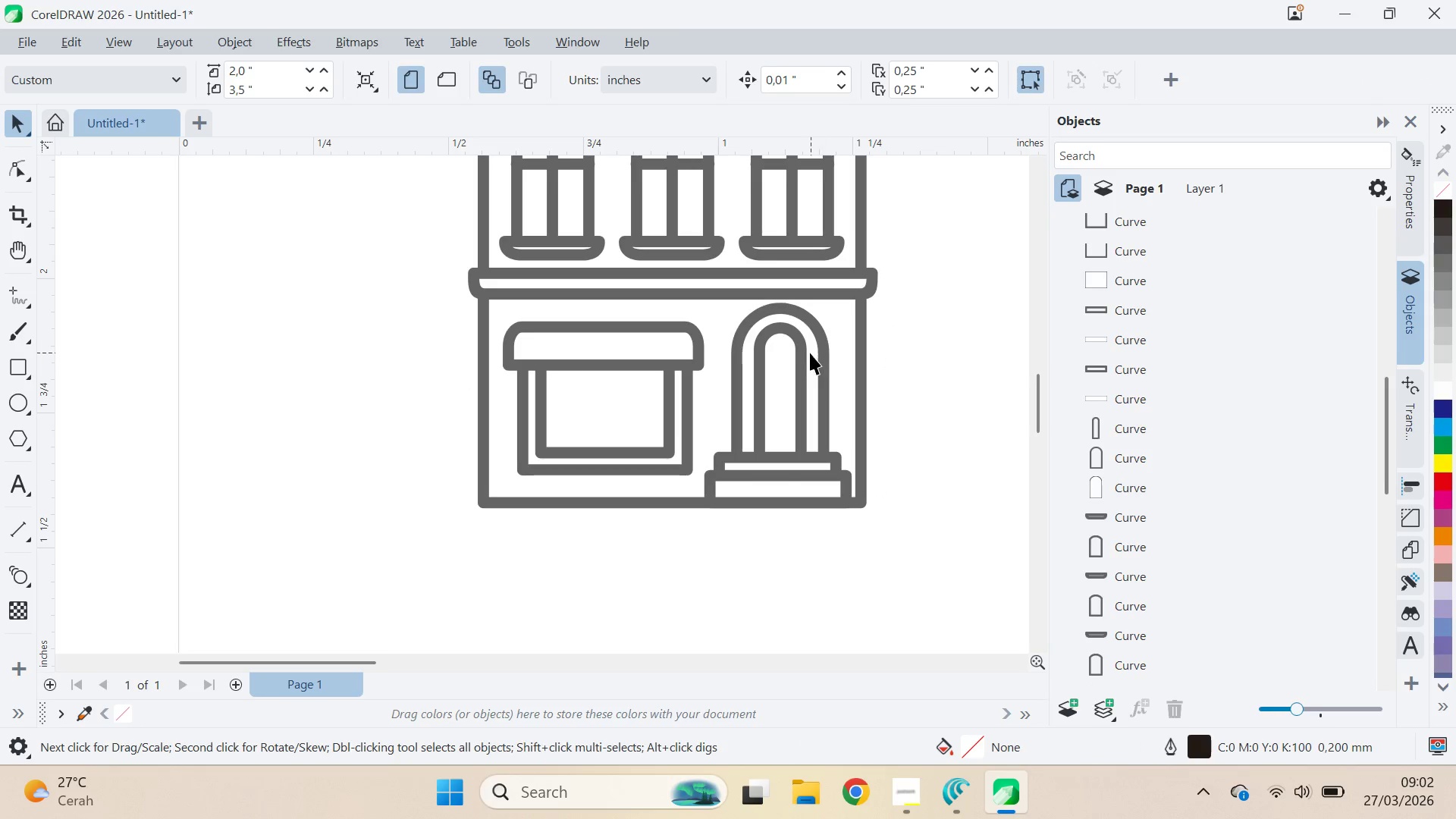 
left_click_drag(start_coordinate=[811, 356], to_coordinate=[934, 378])
 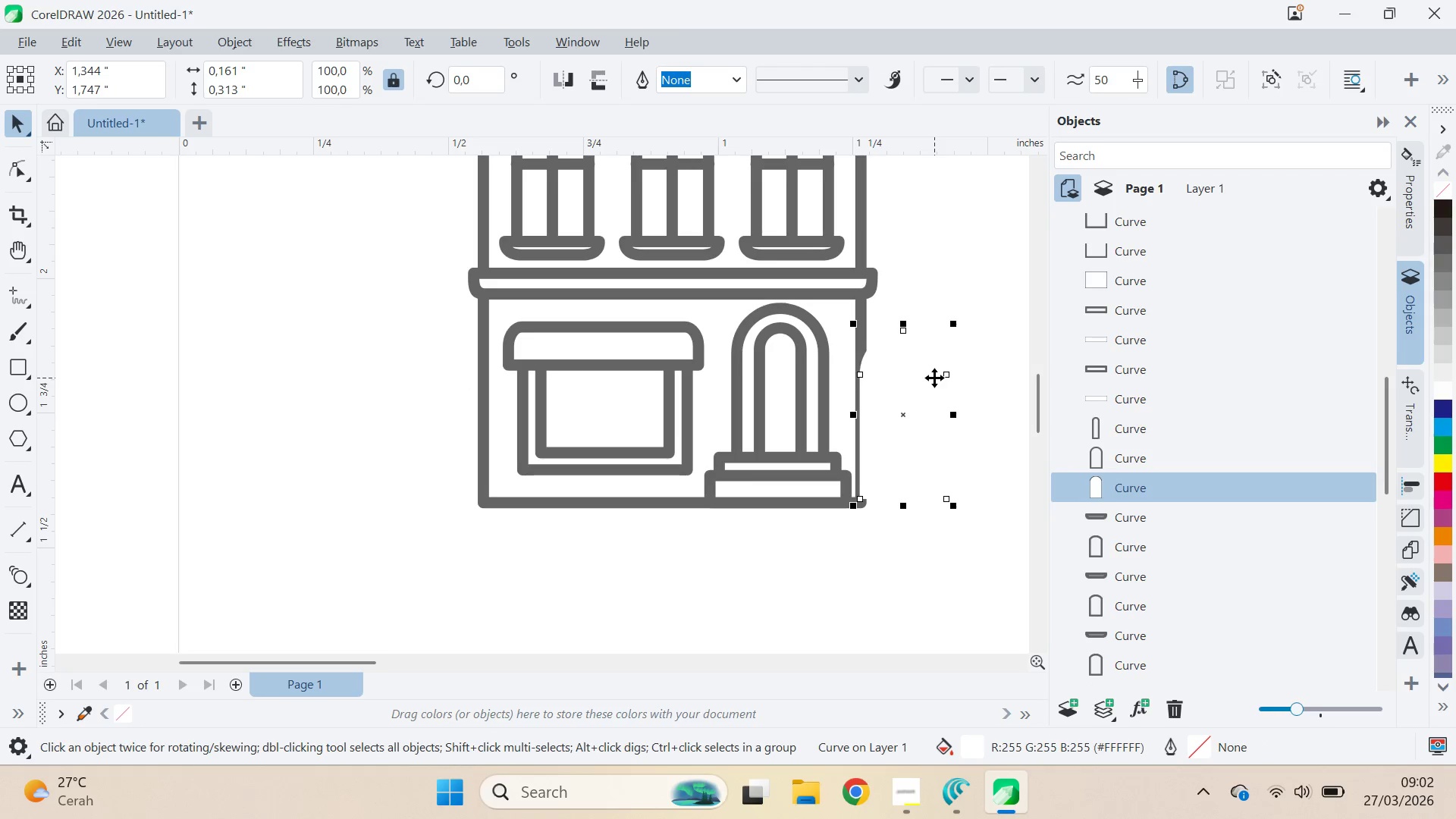 
key(Control+ControlLeft)
 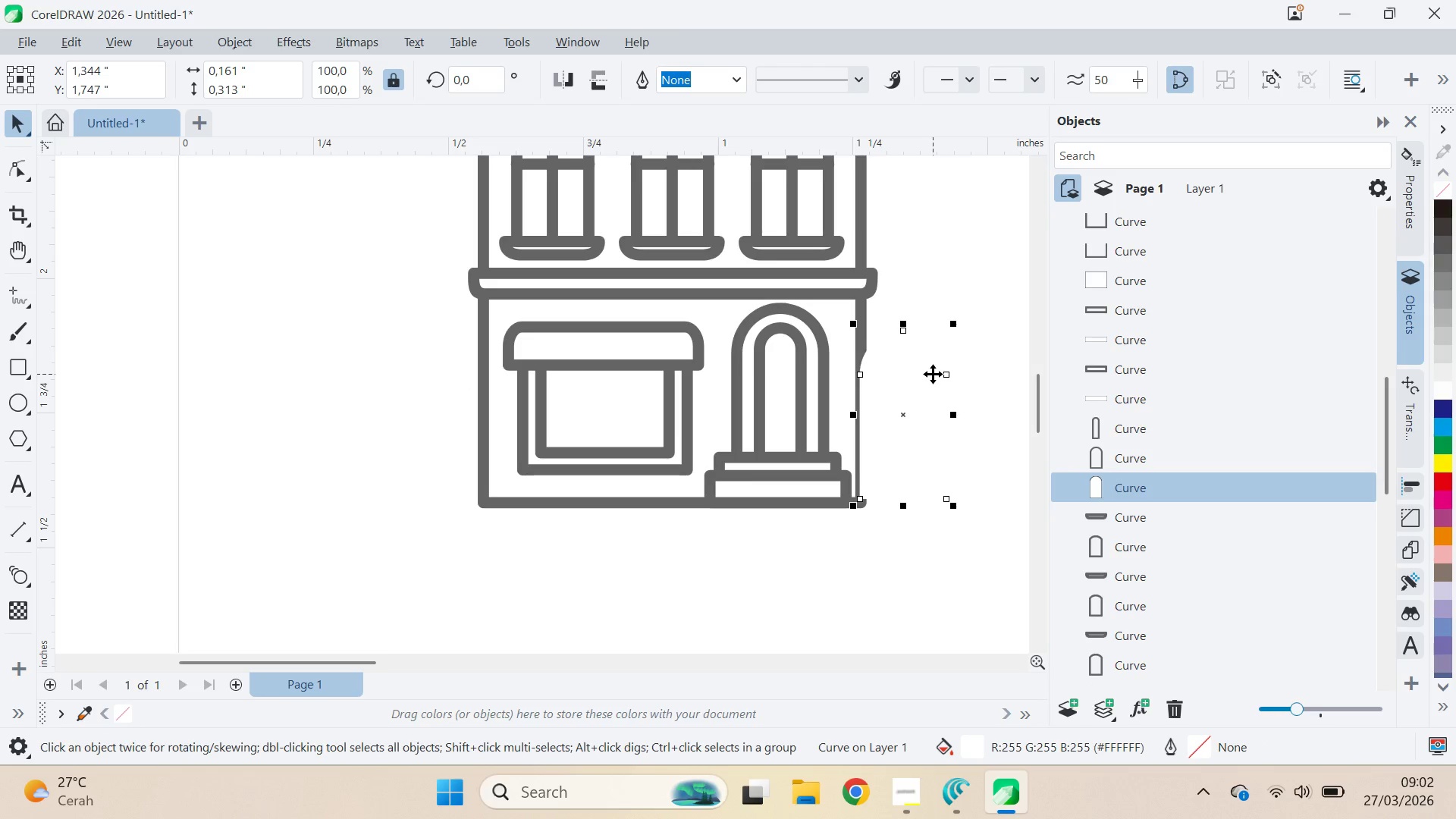 
key(Delete)
 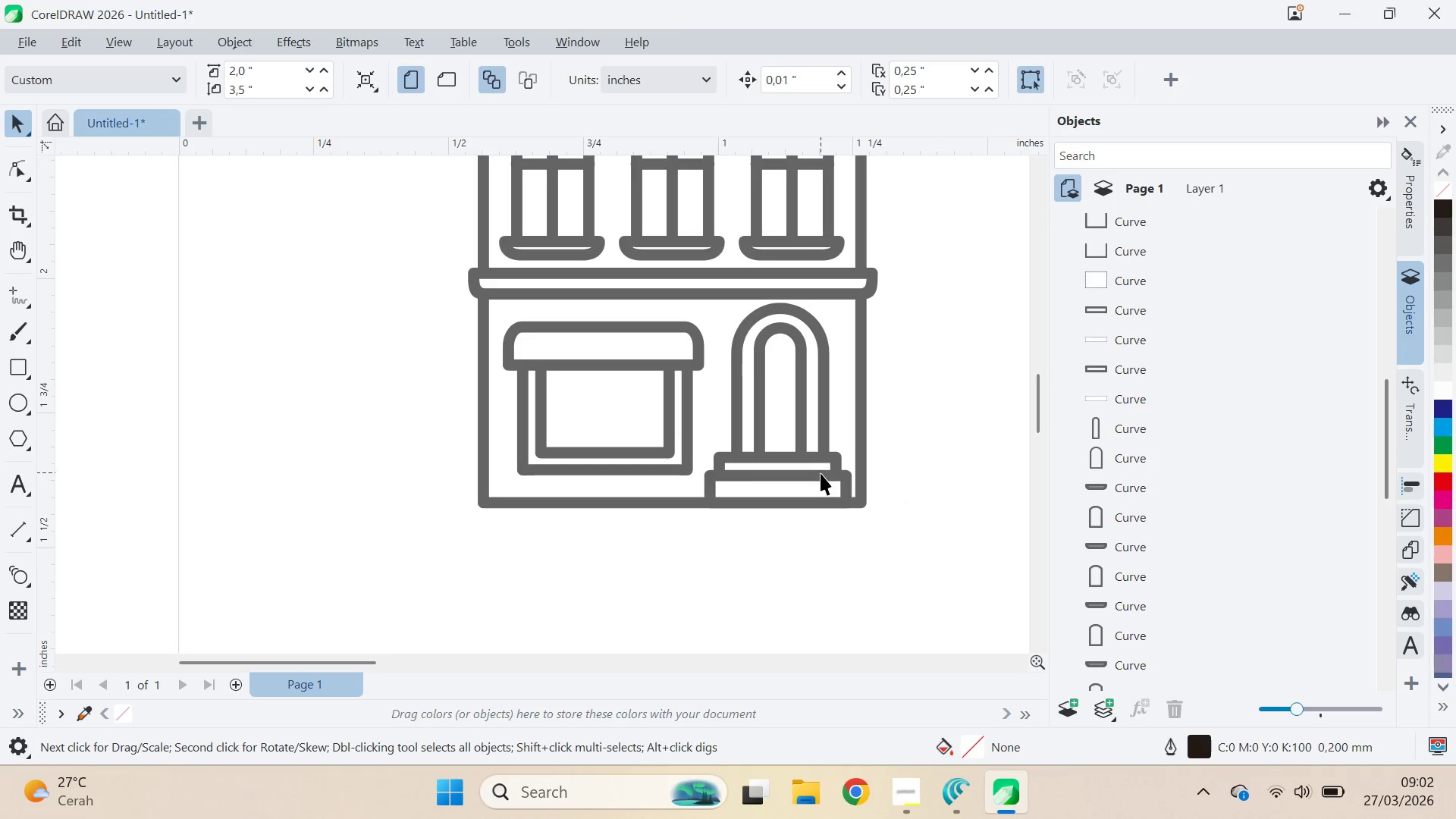 
left_click([818, 467])
 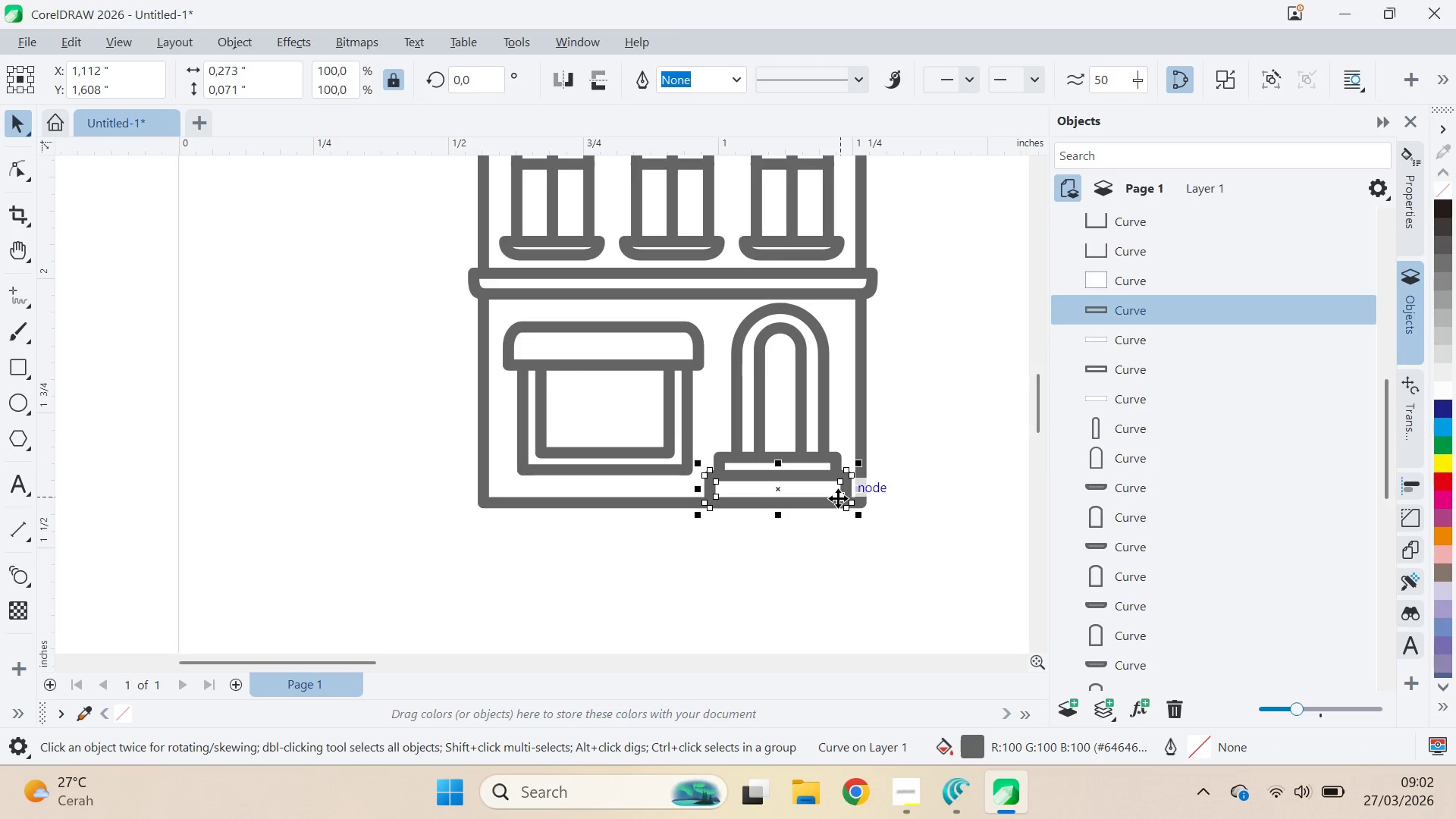 
left_click([888, 487])
 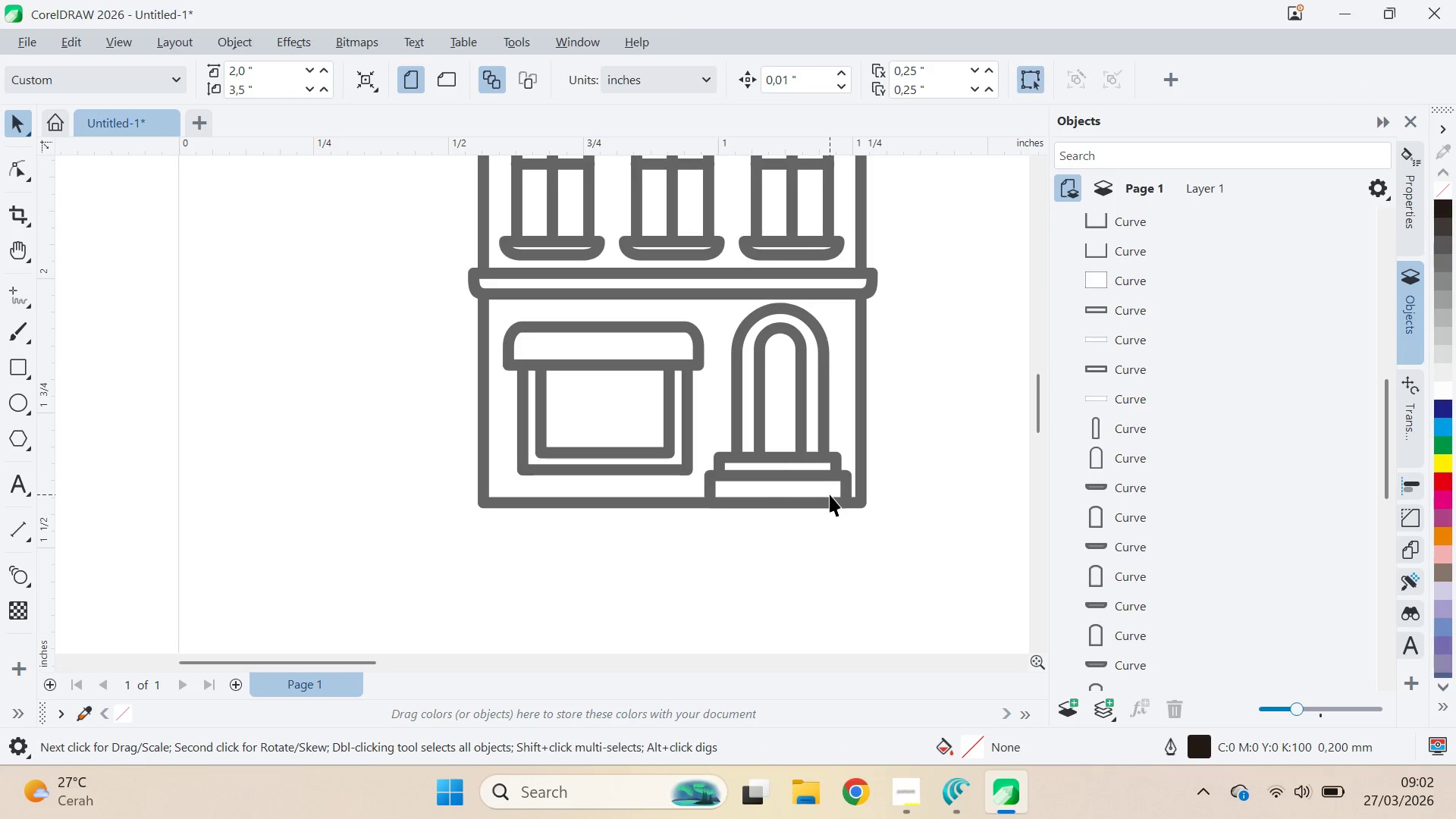 
left_click_drag(start_coordinate=[825, 484], to_coordinate=[893, 569])
 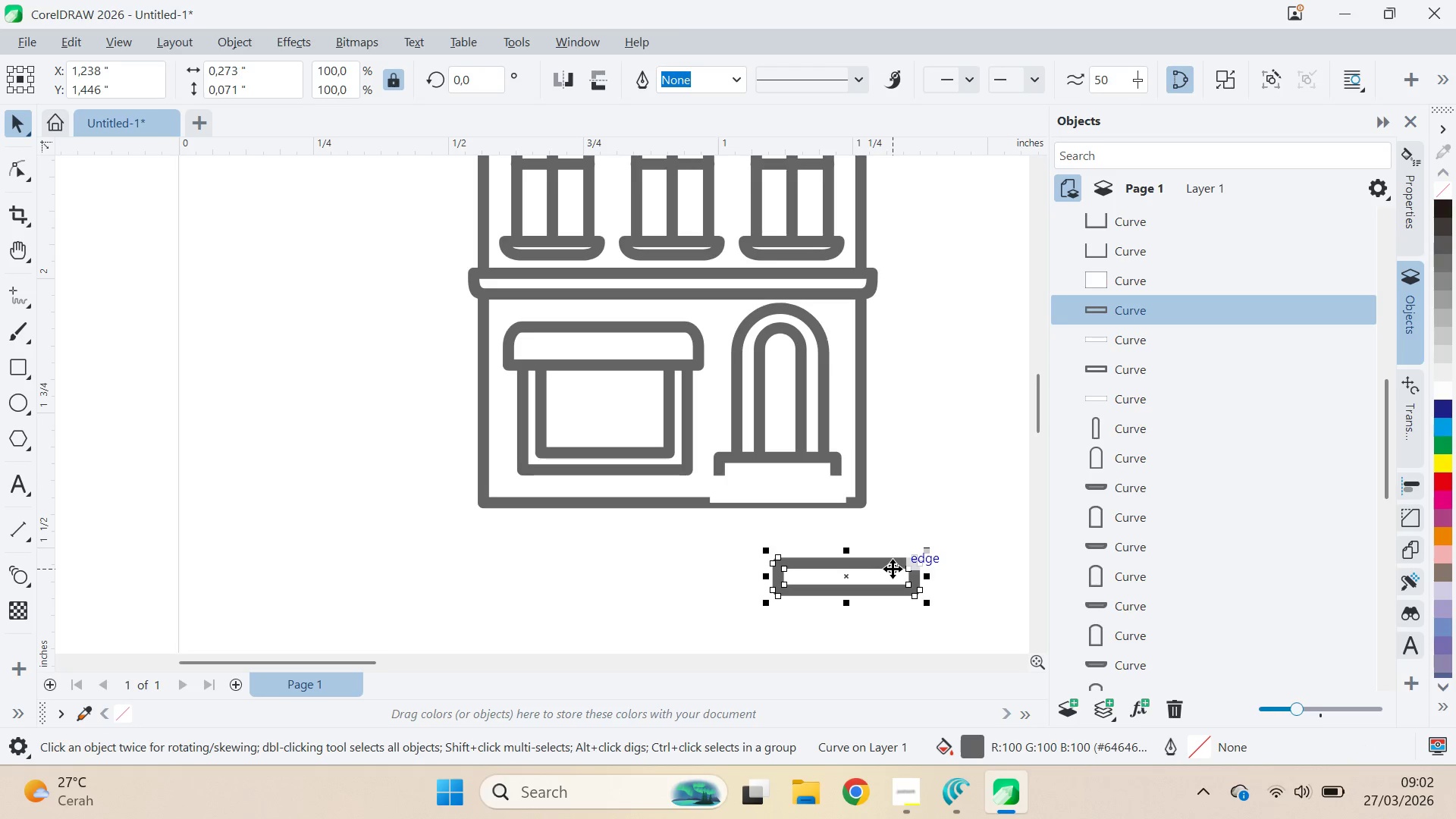 
key(Control+Z)
 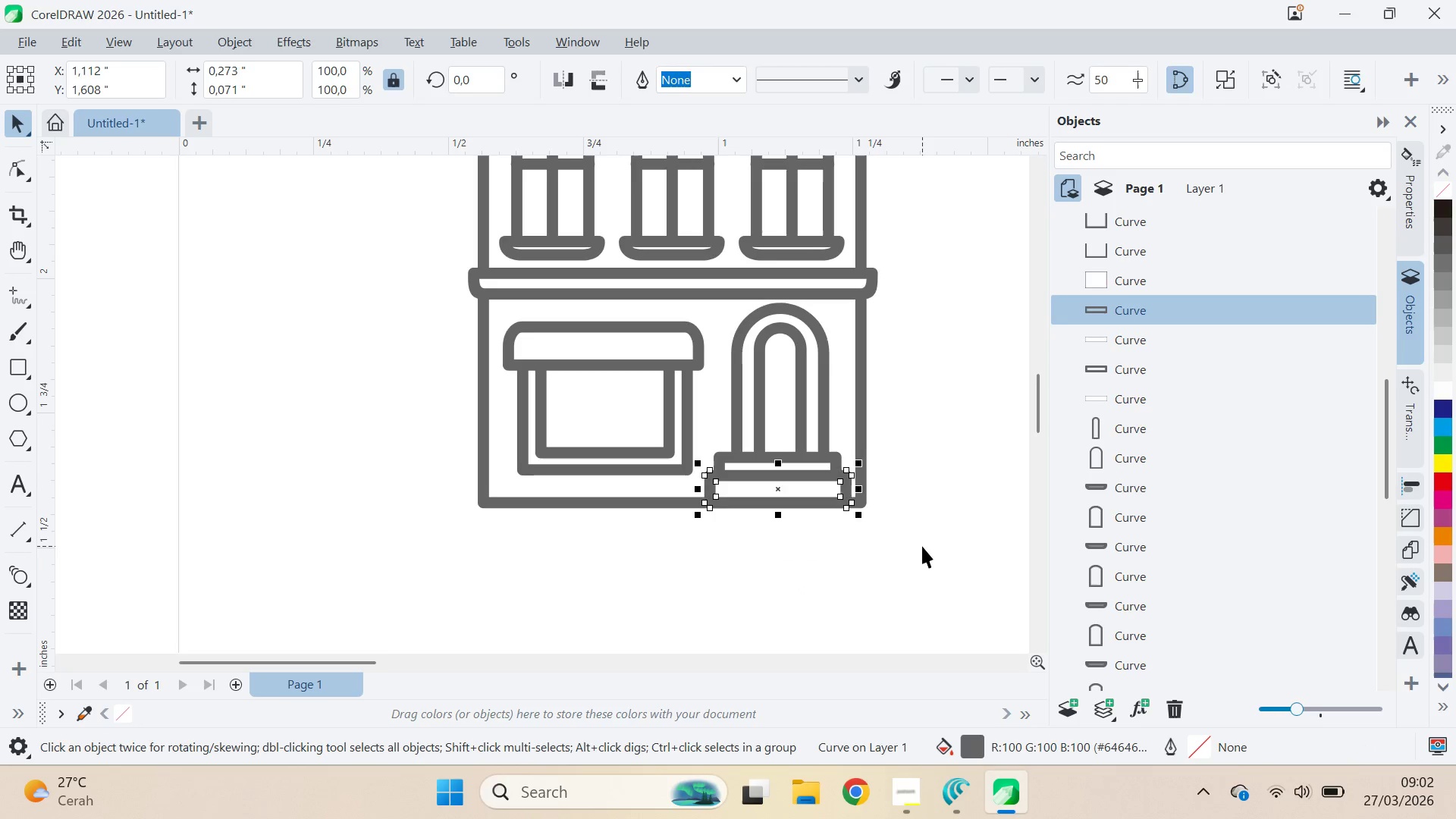 
left_click_drag(start_coordinate=[922, 546], to_coordinate=[906, 537])
 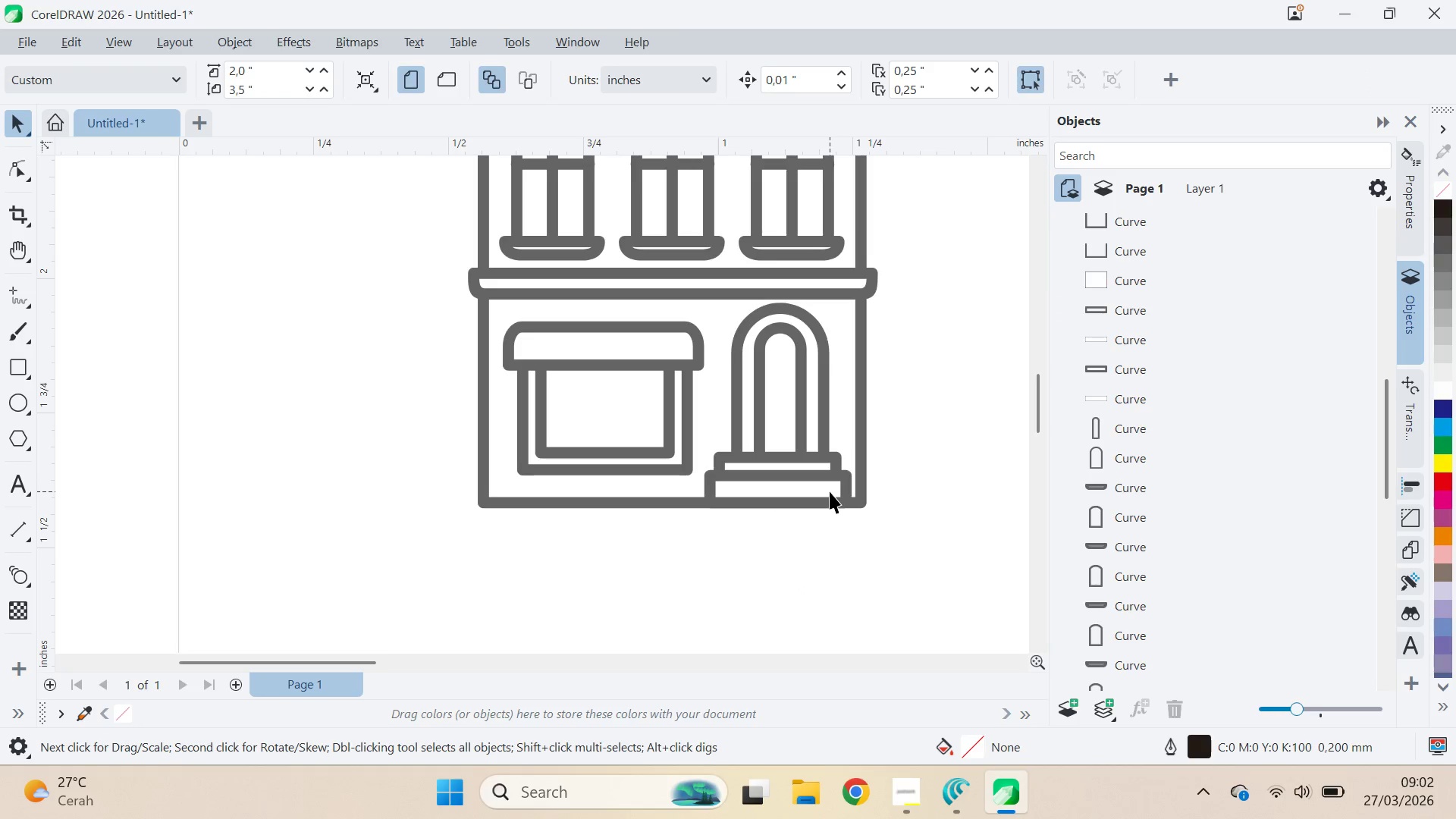 
left_click([830, 491])
 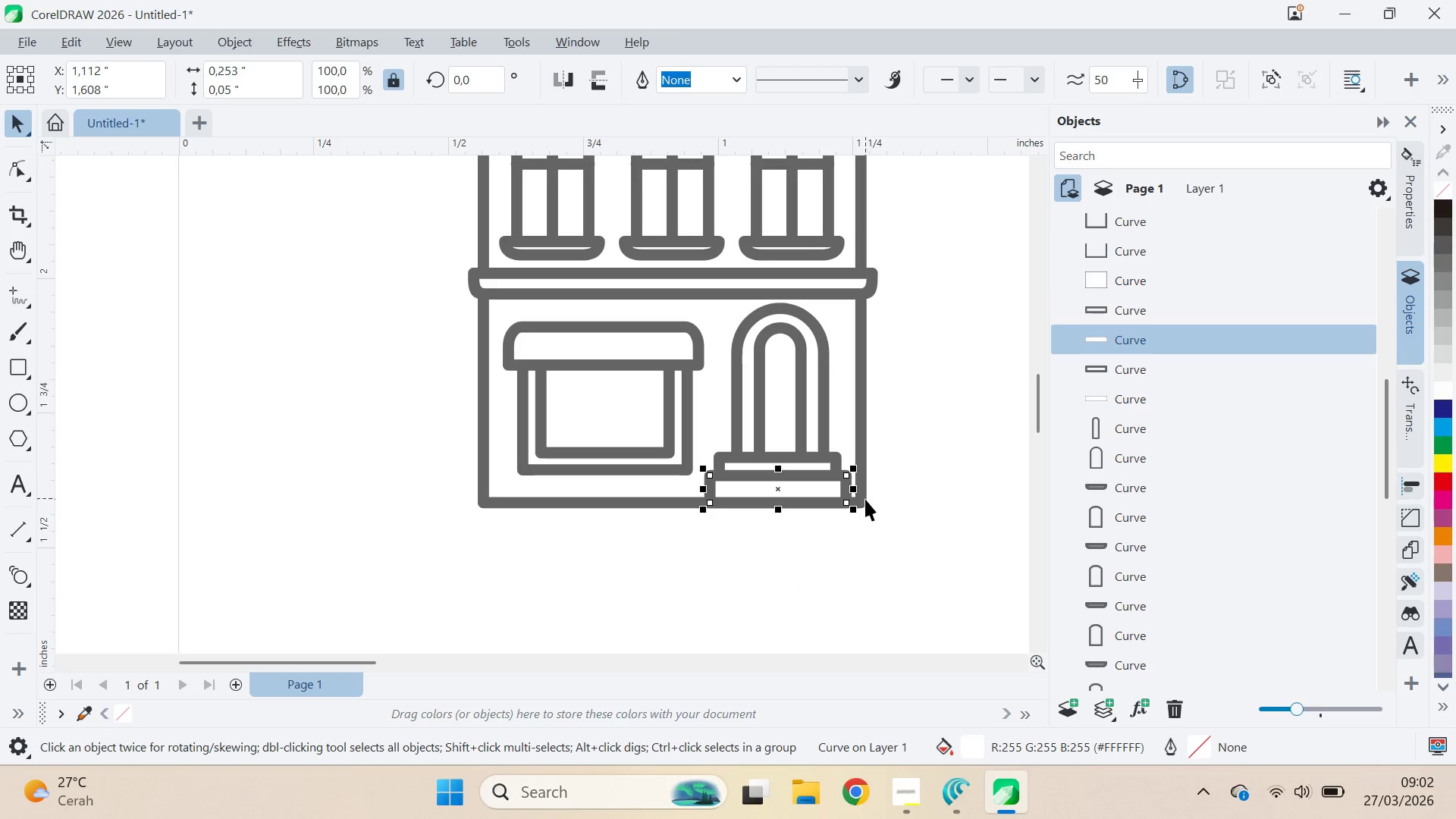 
key(Delete)
 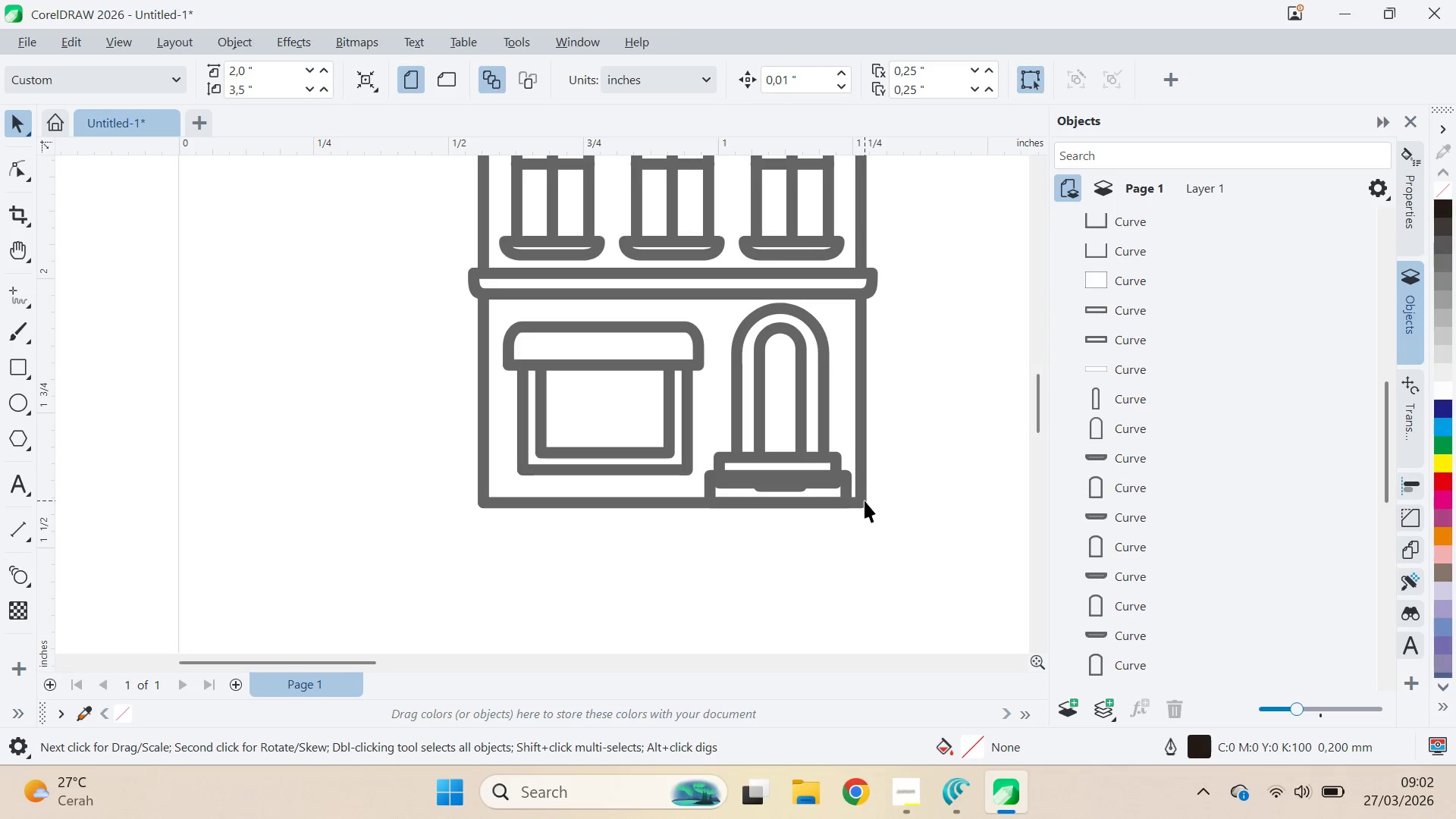 
key(Control+Z)
 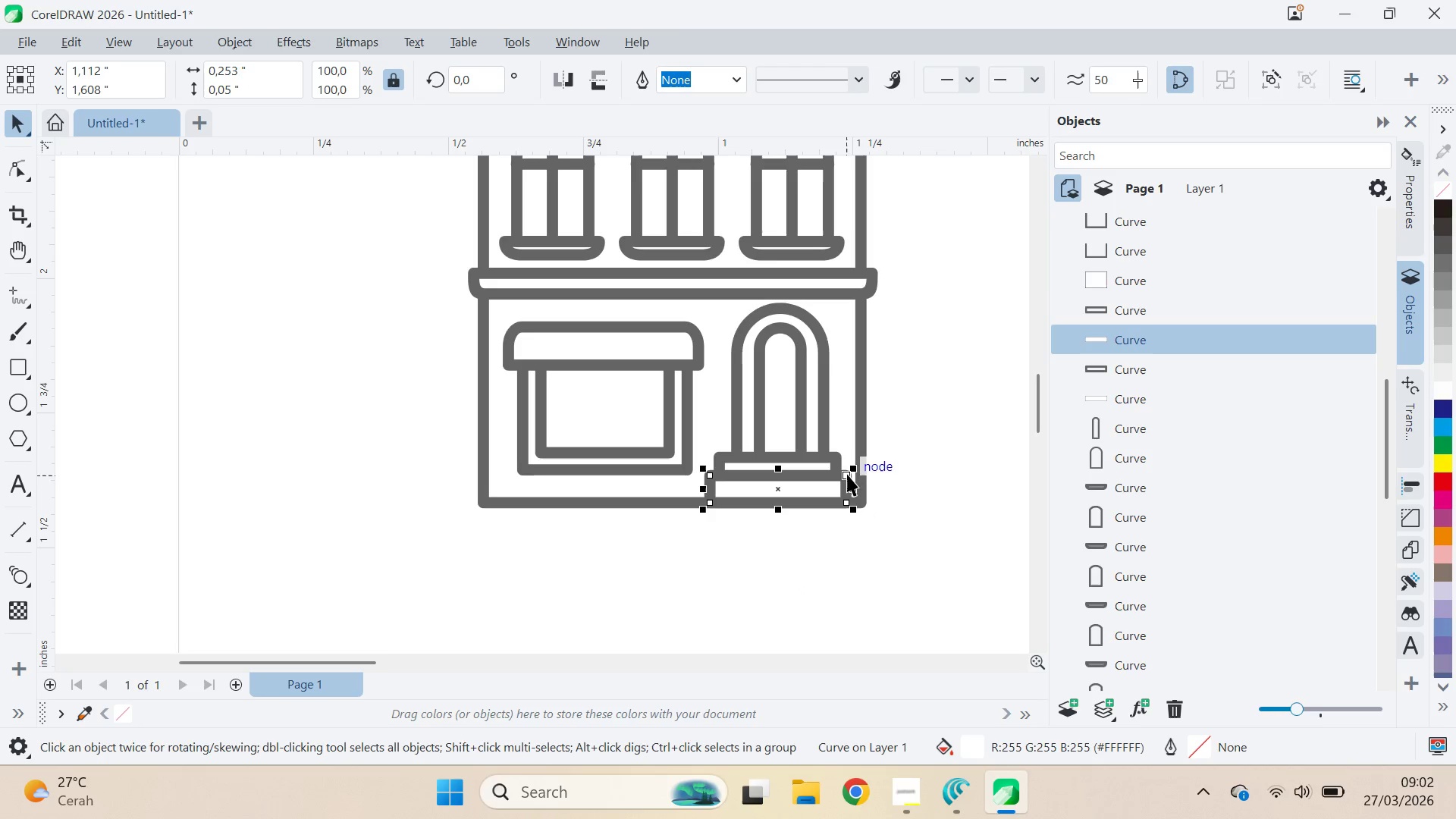 
hold_key(key=ShiftLeft, duration=0.67)
 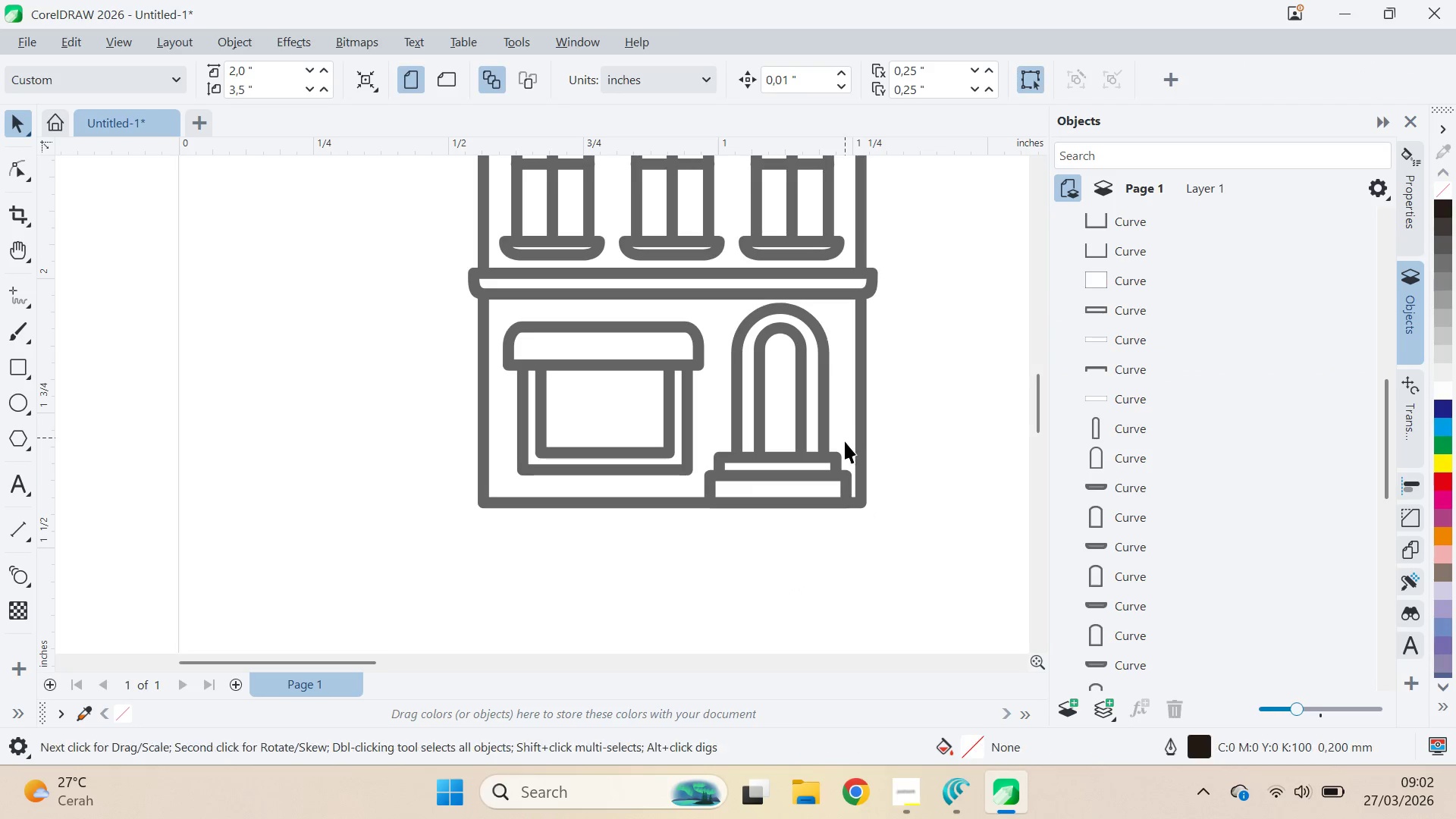 
left_click_drag(start_coordinate=[830, 488], to_coordinate=[817, 568])
 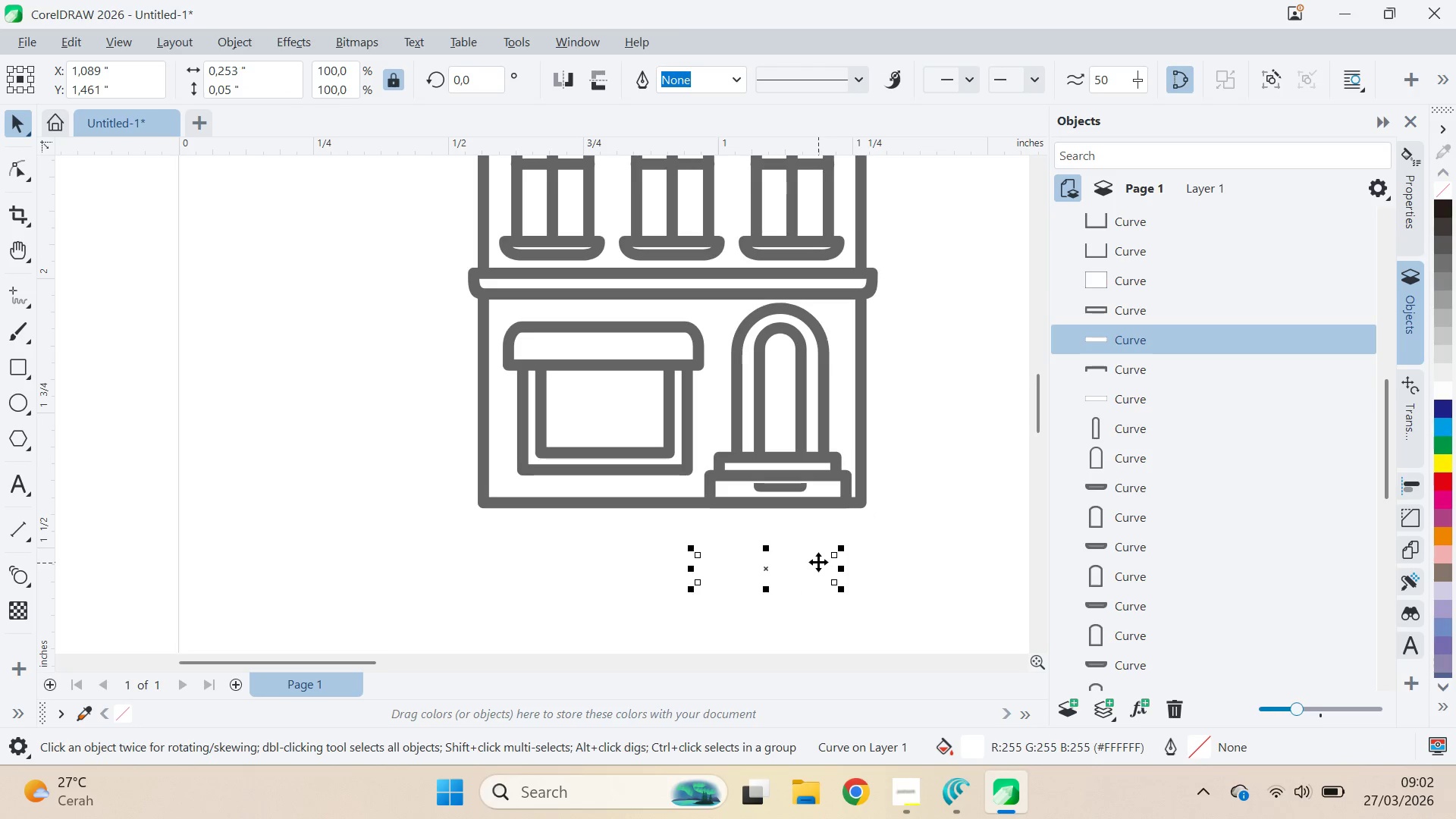 
key(Control+ControlLeft)
 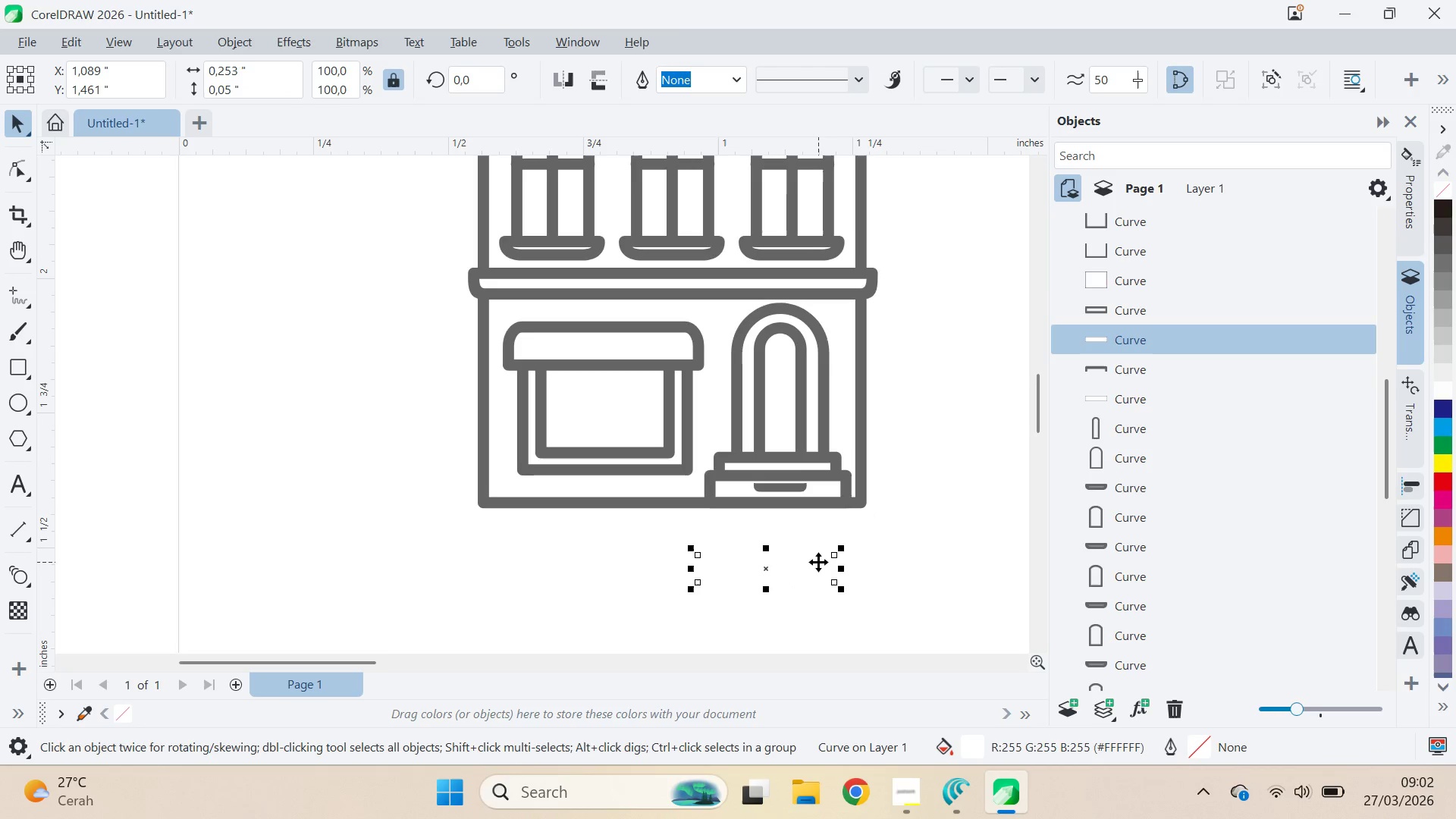 
key(Control+Z)
 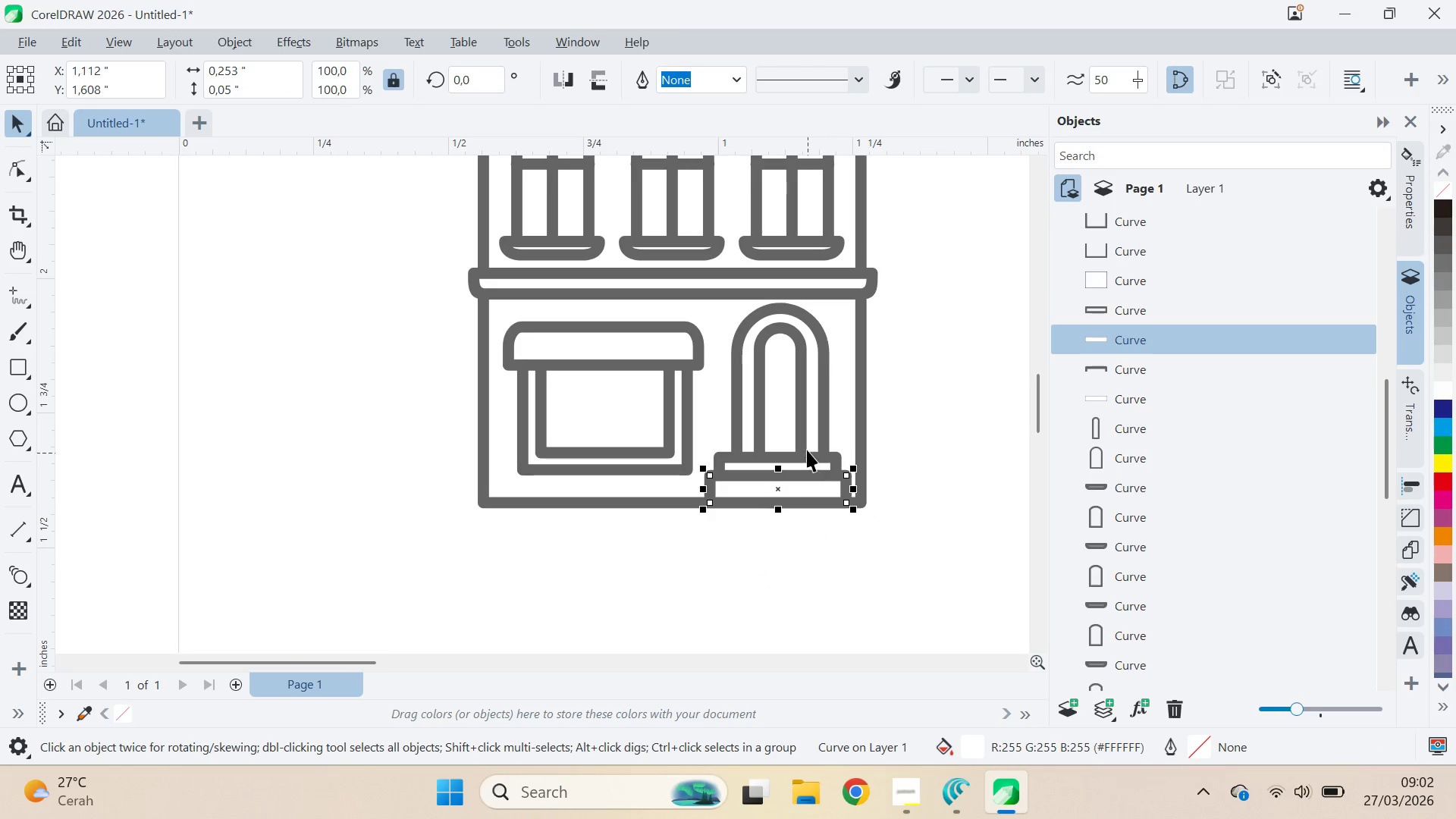 
hold_key(key=ShiftLeft, duration=0.75)
 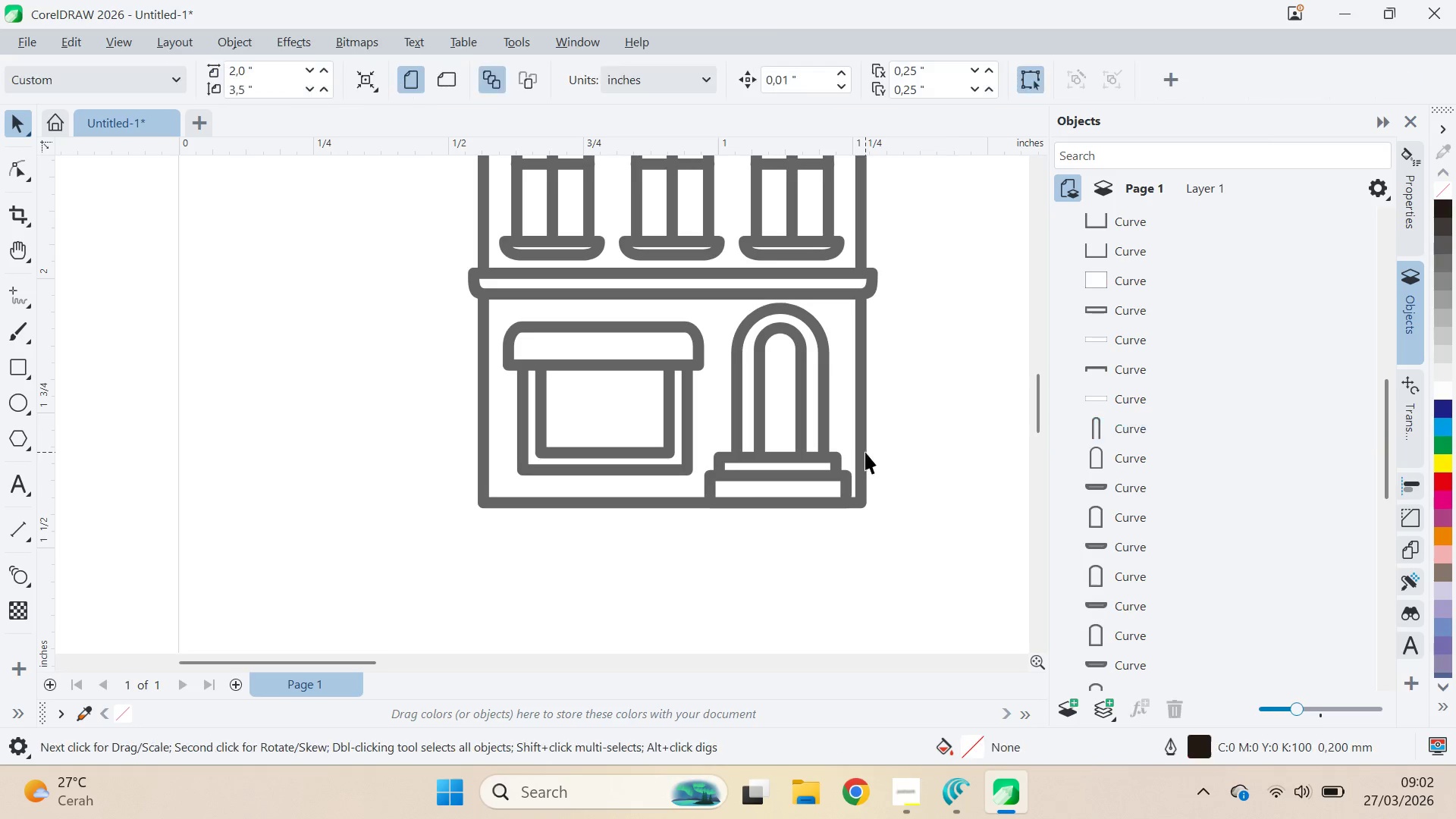 
left_click([833, 490])
 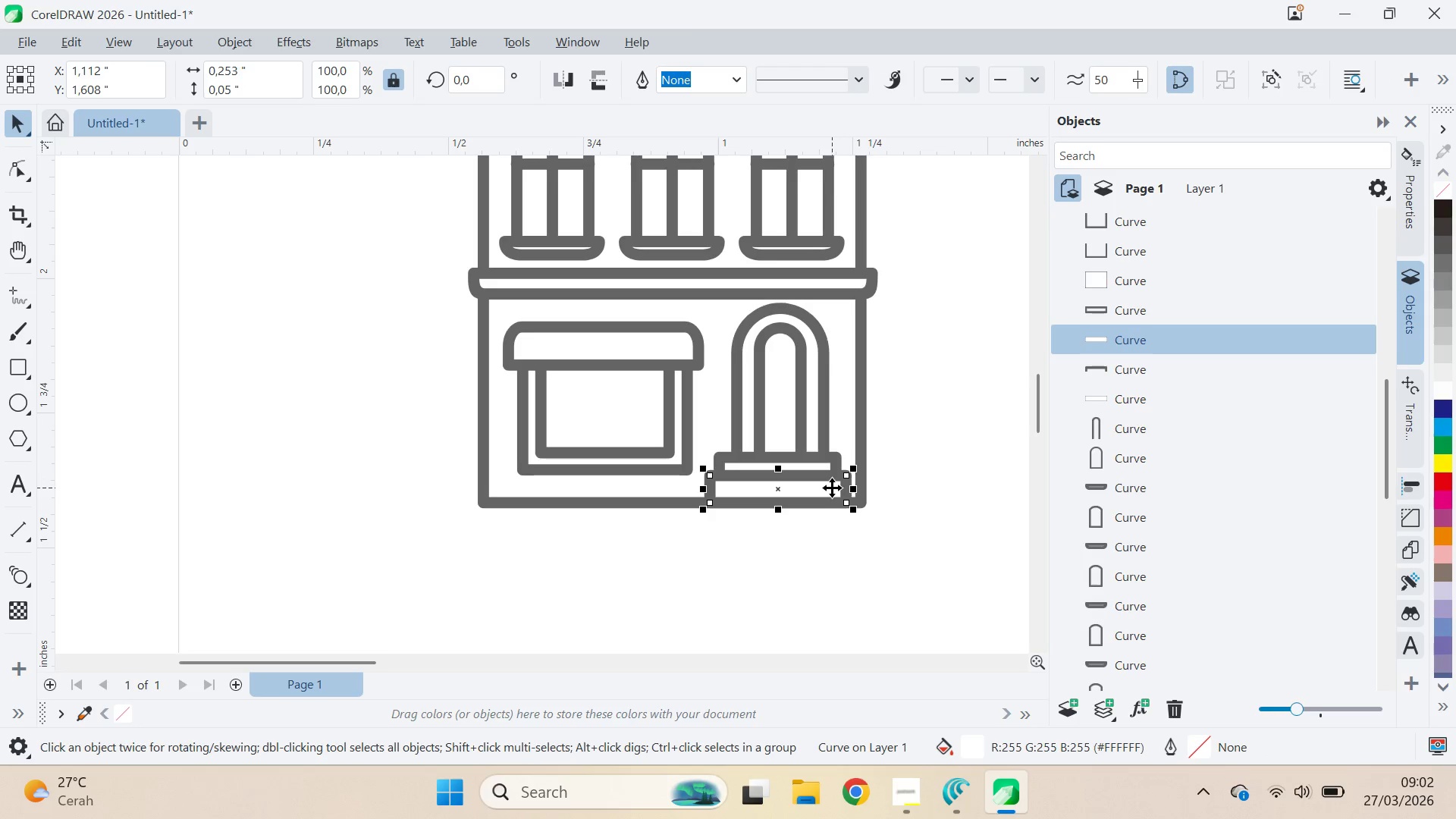 
key(Delete)
 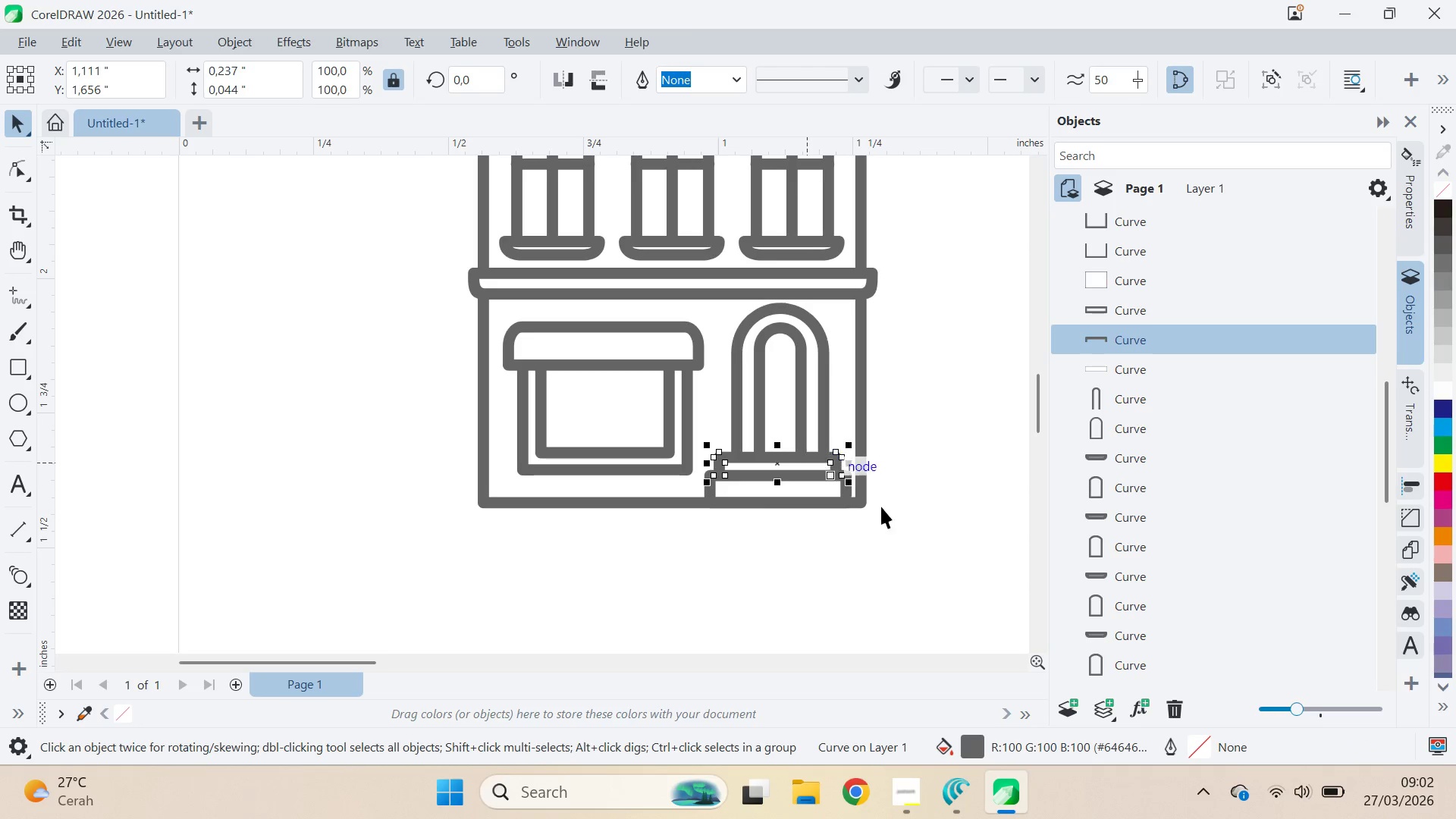 
left_click([1097, 388])
 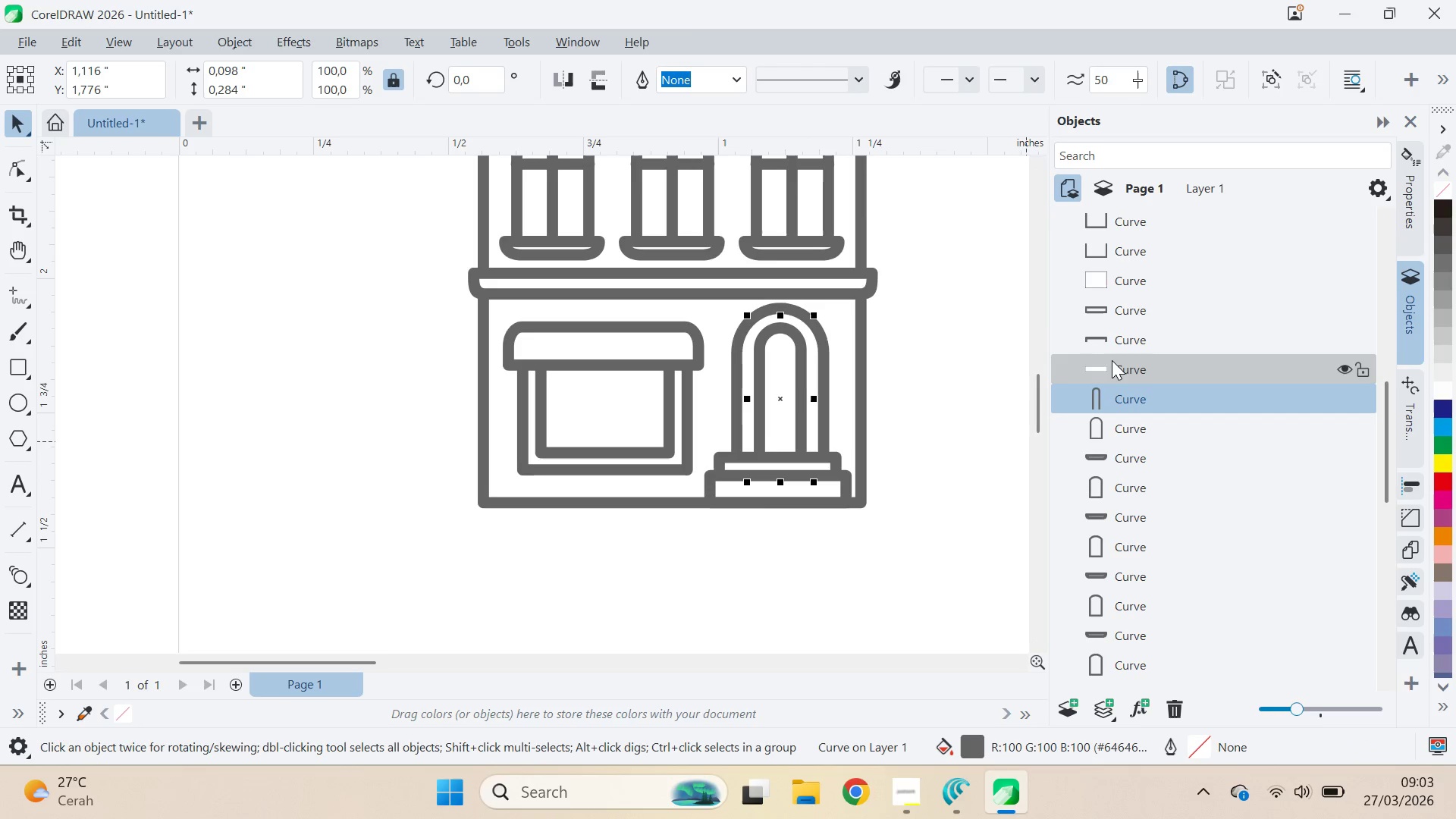 
left_click([1112, 359])
 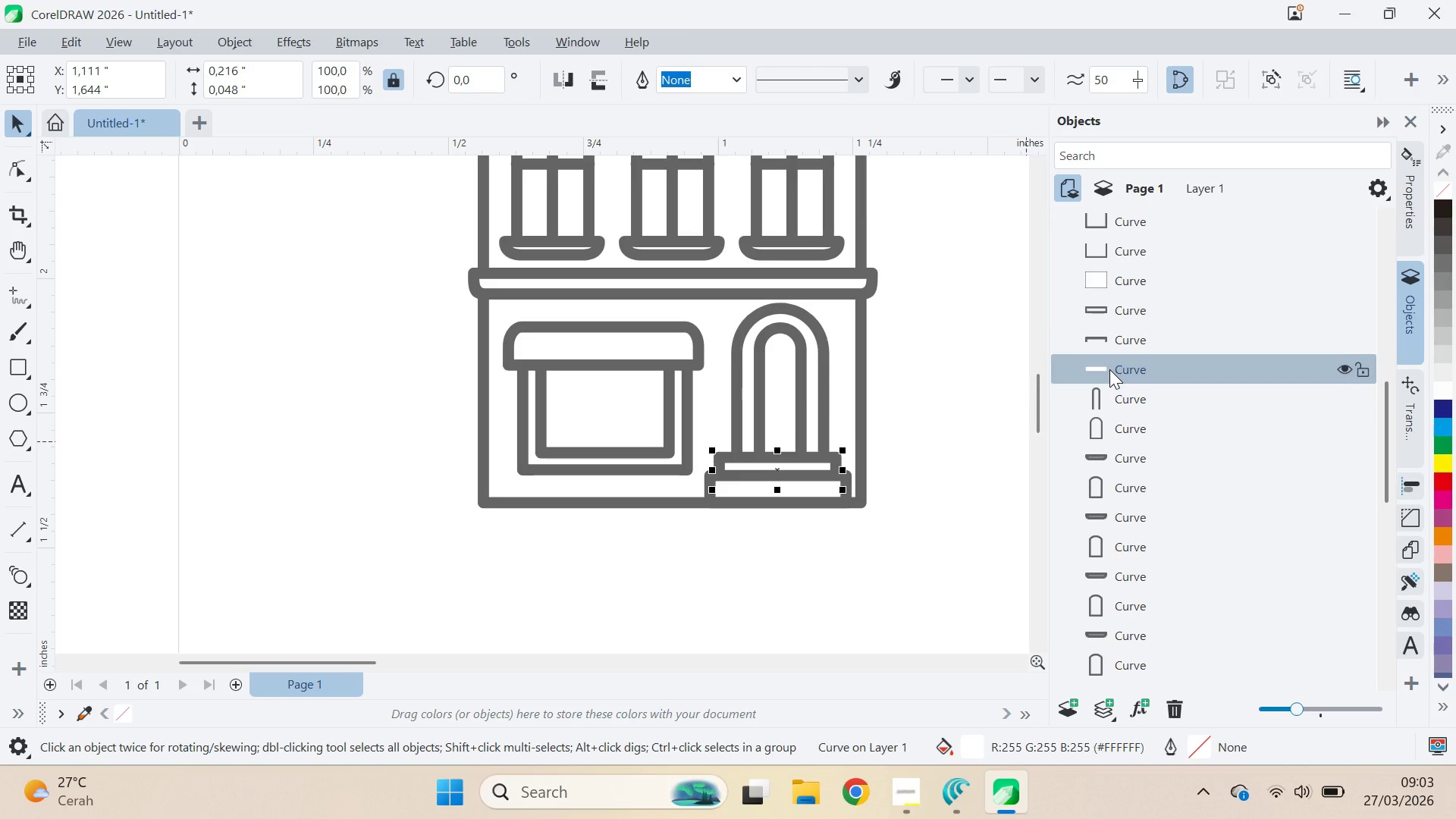 
key(Delete)
 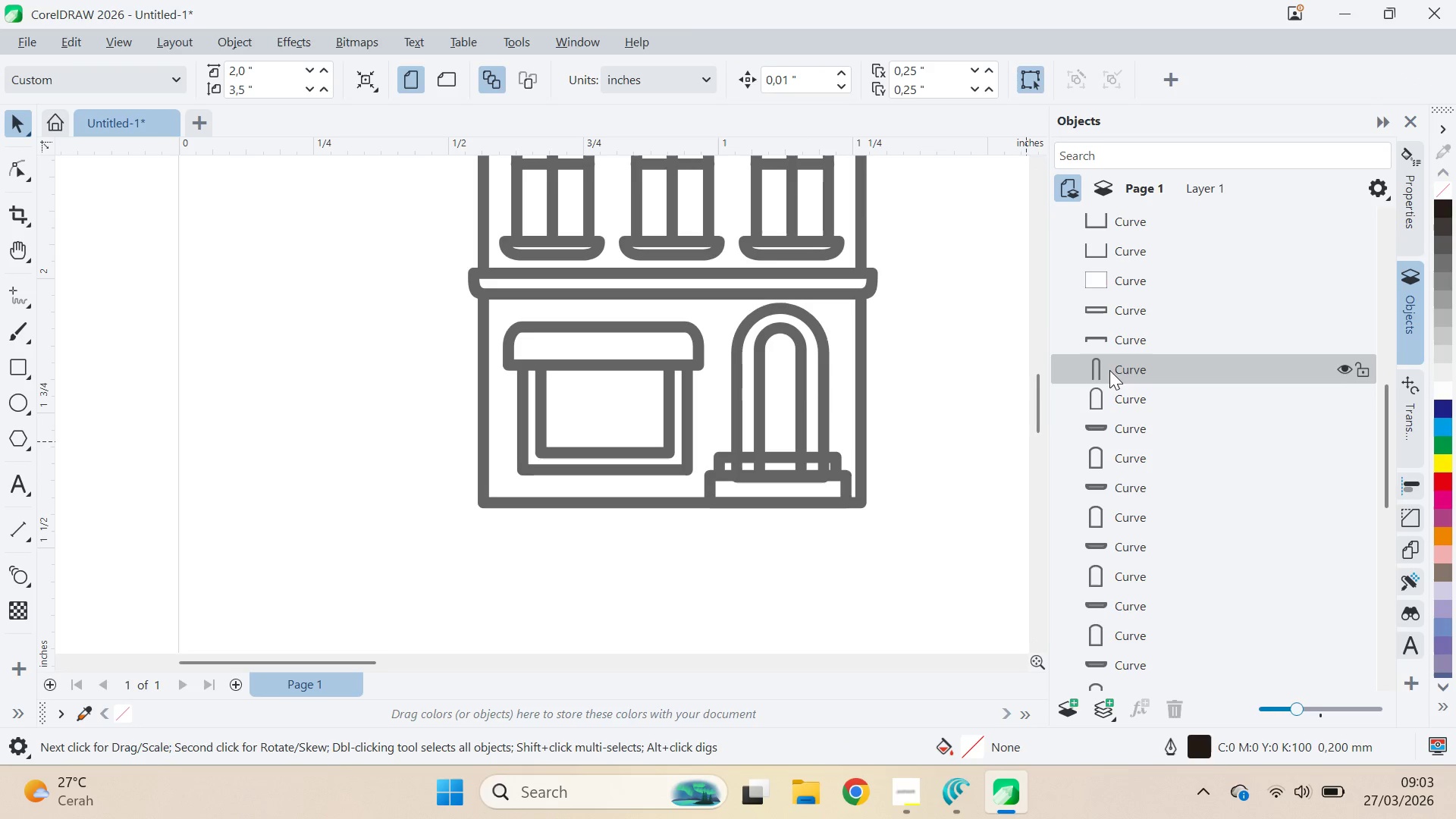 
key(Control+Z)
 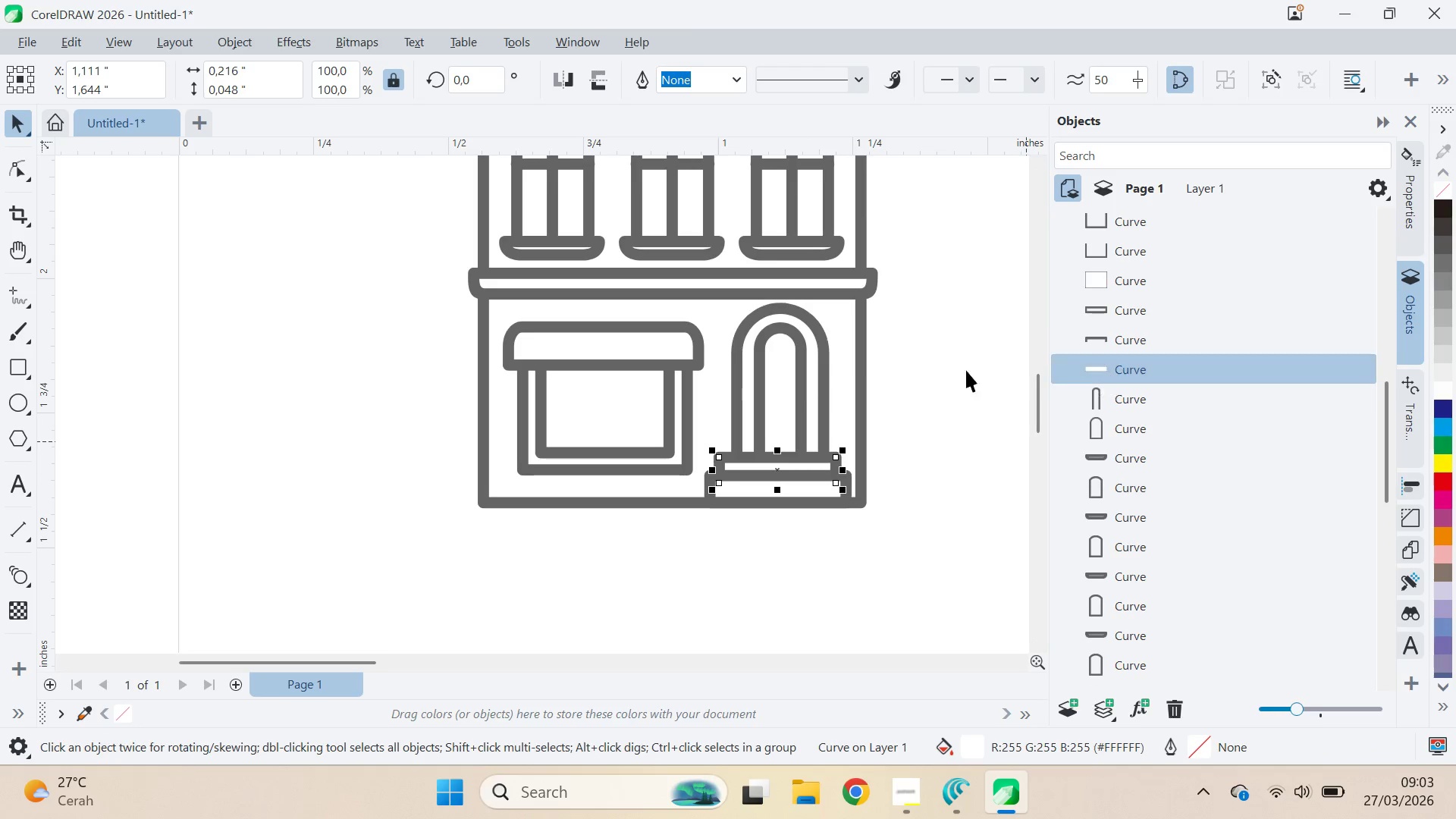 
hold_key(key=ShiftLeft, duration=0.94)
left_click([828, 356])
 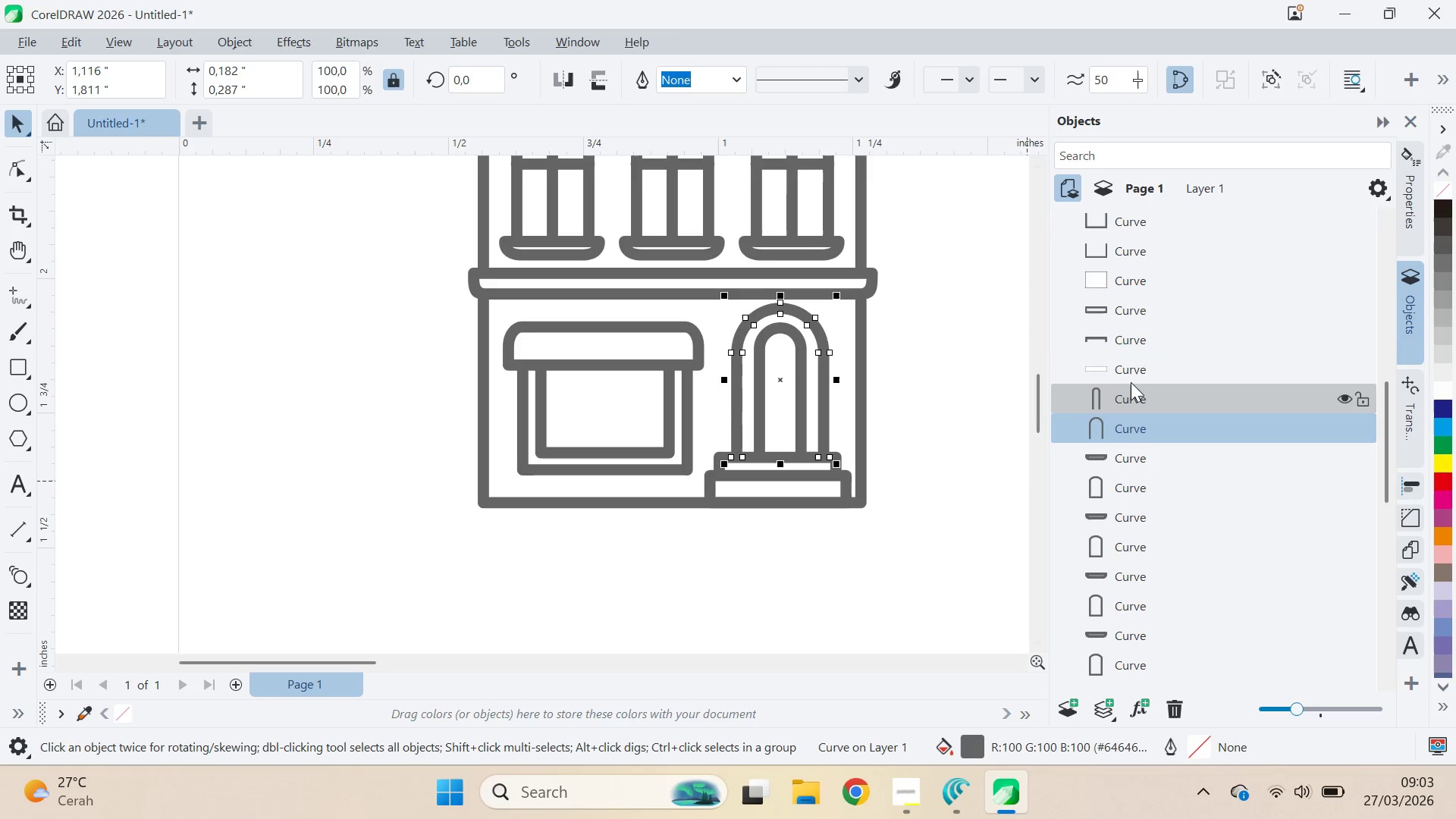 
hold_key(key=ShiftLeft, duration=0.94)
left_click([800, 354])
 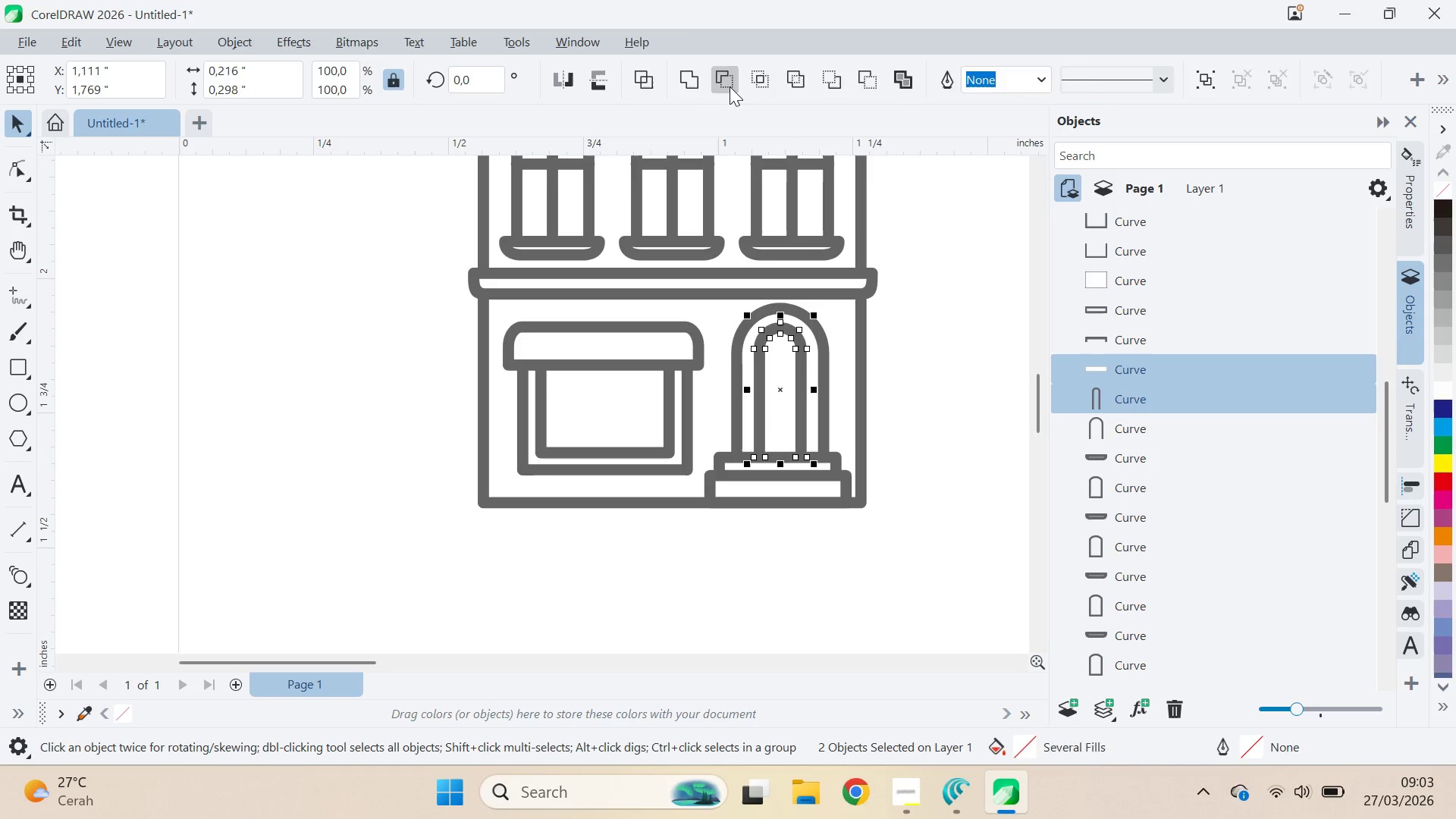 
left_click([1001, 485])
 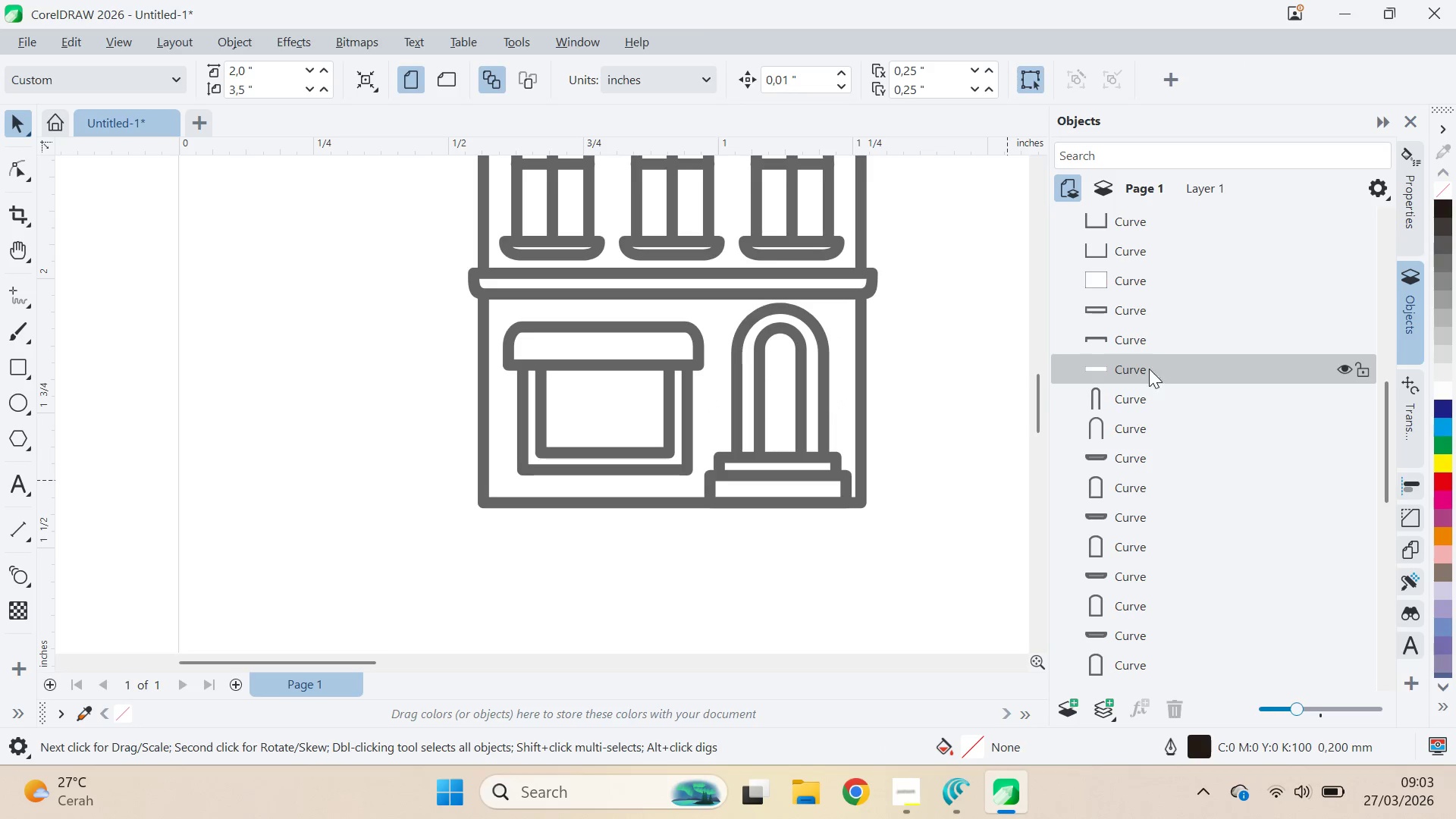 
left_click([1148, 359])
 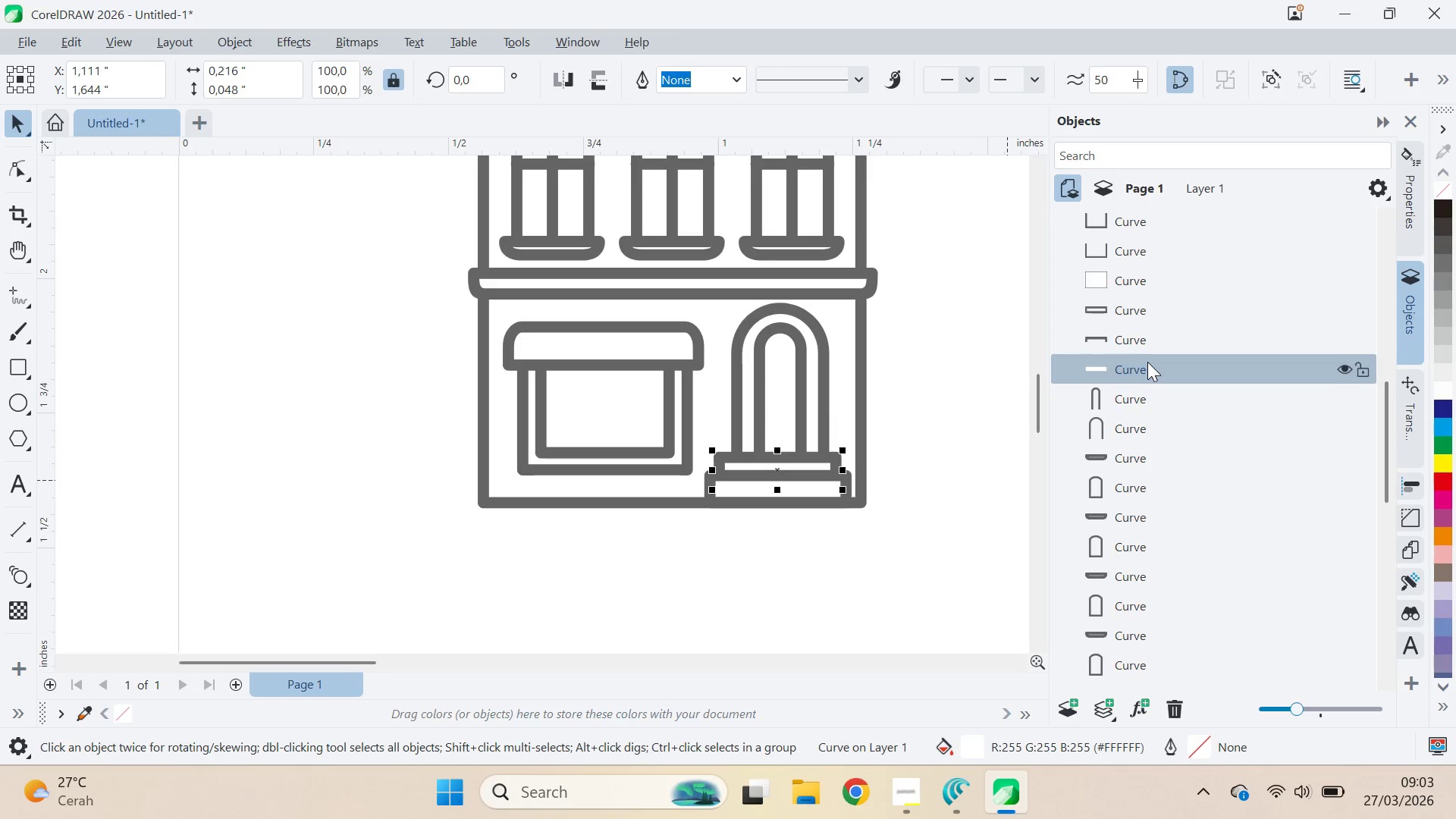 
key(Delete)
 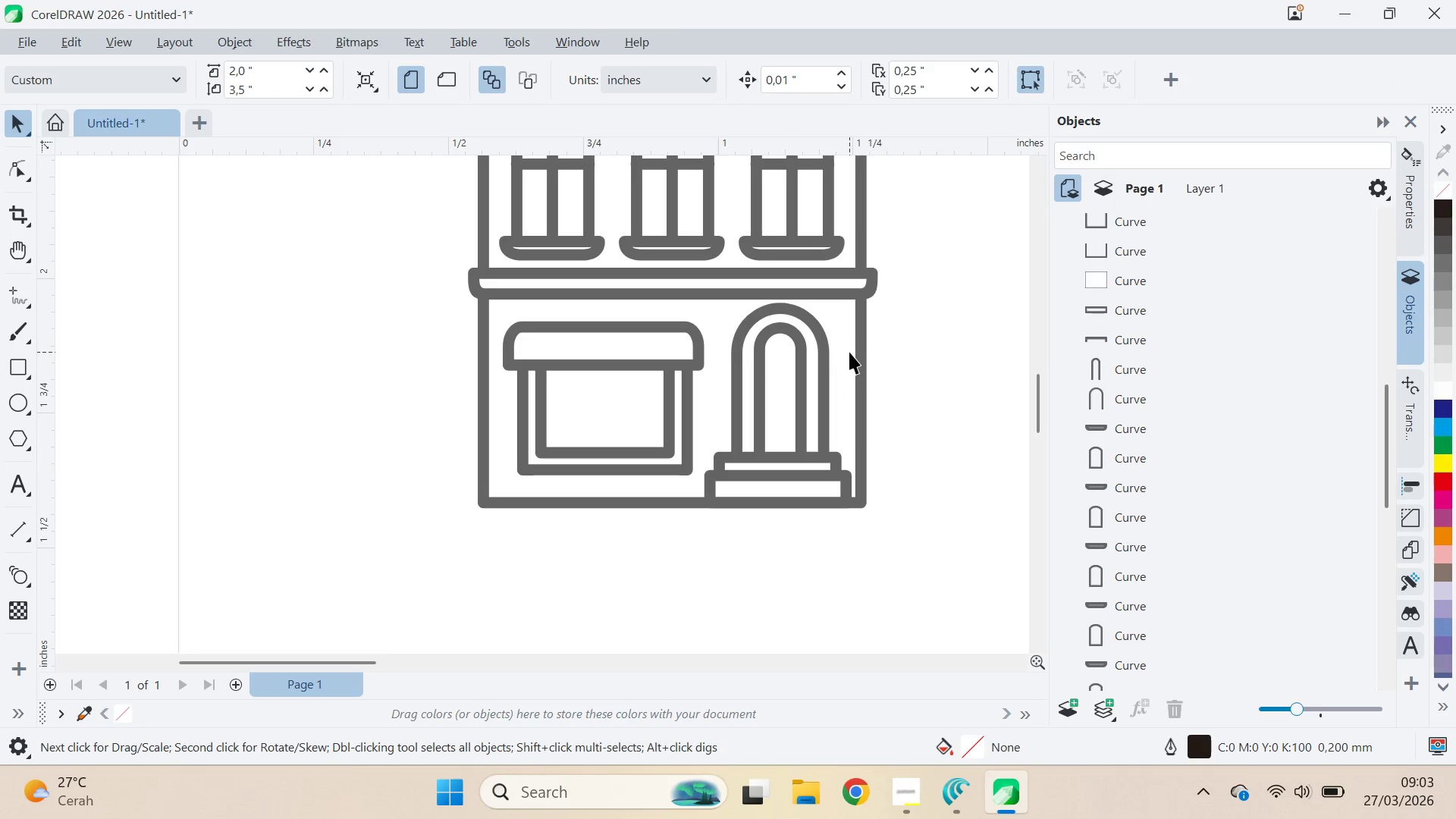 
scroll: coordinate [943, 435], scroll_direction: down, amount: 5.0
 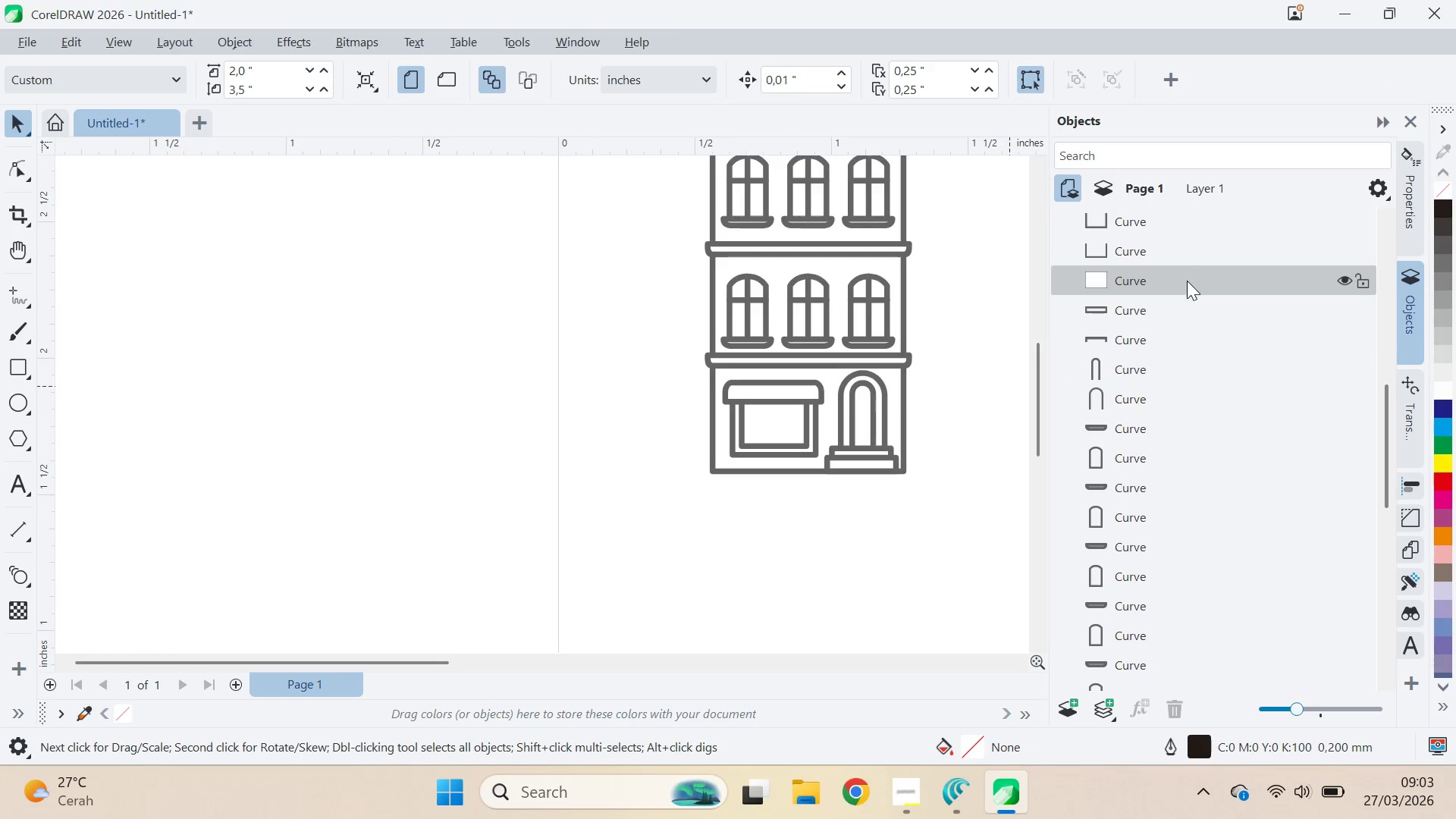 
left_click([1180, 287])
 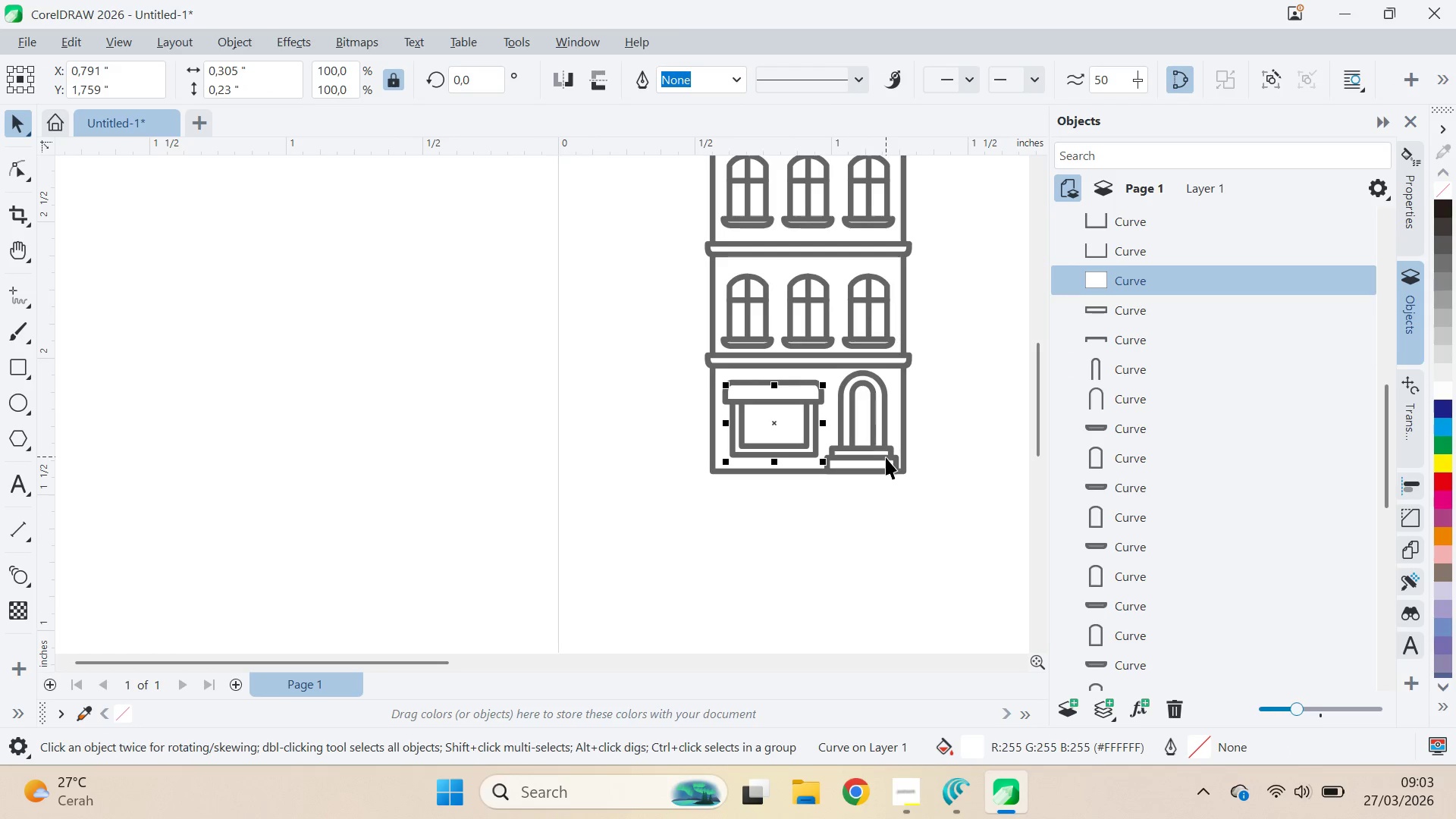 
key(Delete)
 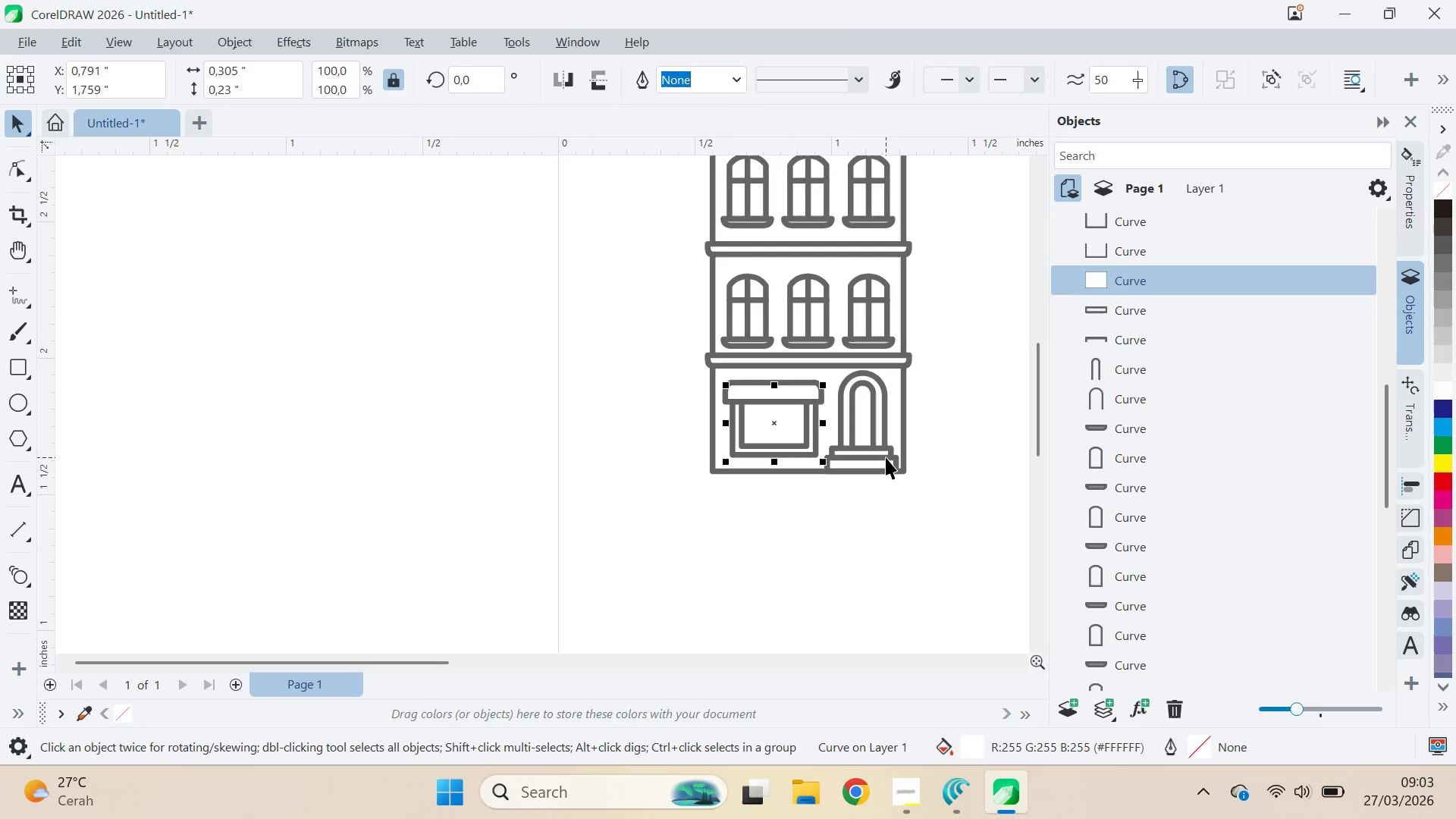 
key(Backspace)
 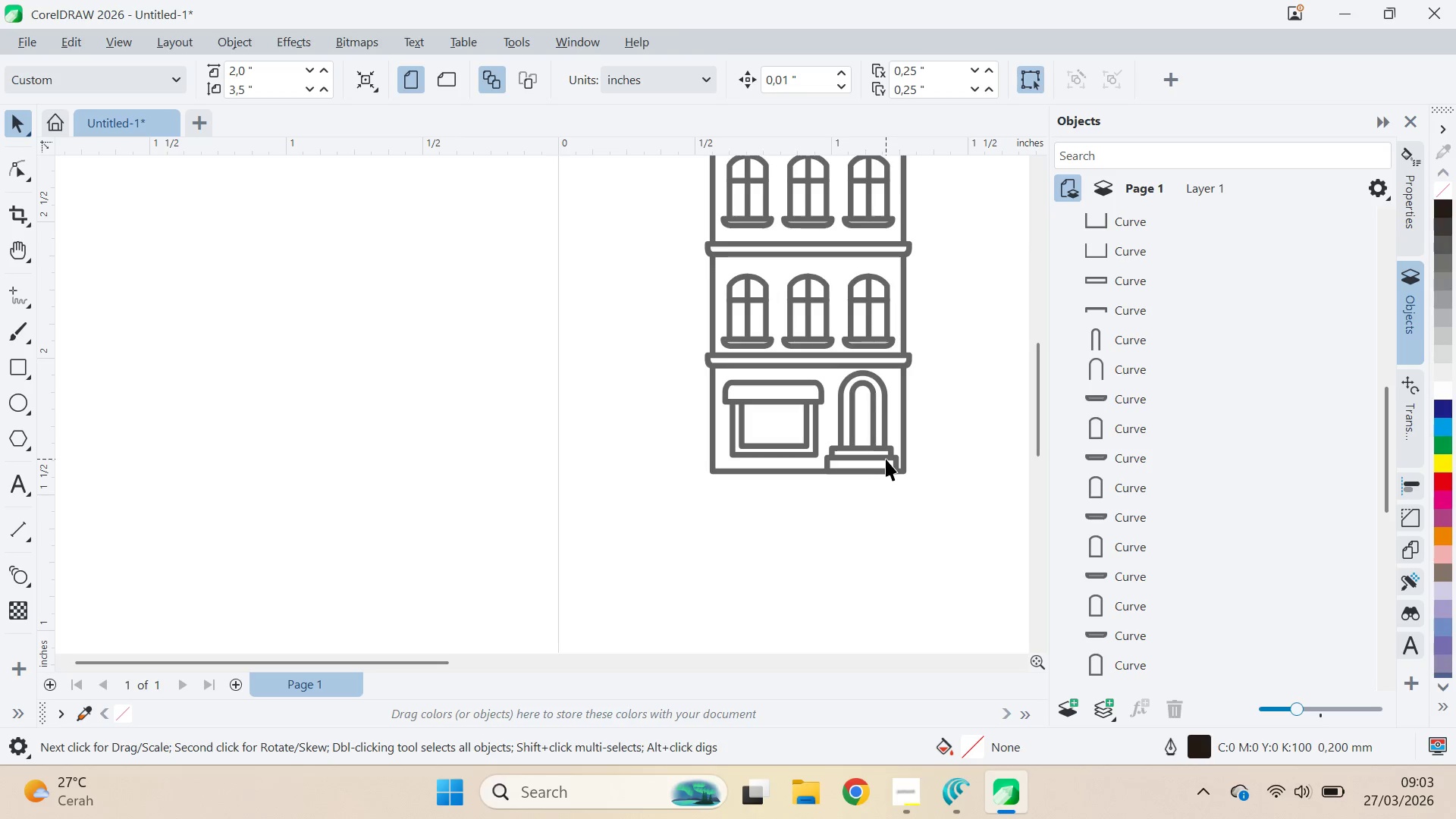 
key(Q)
 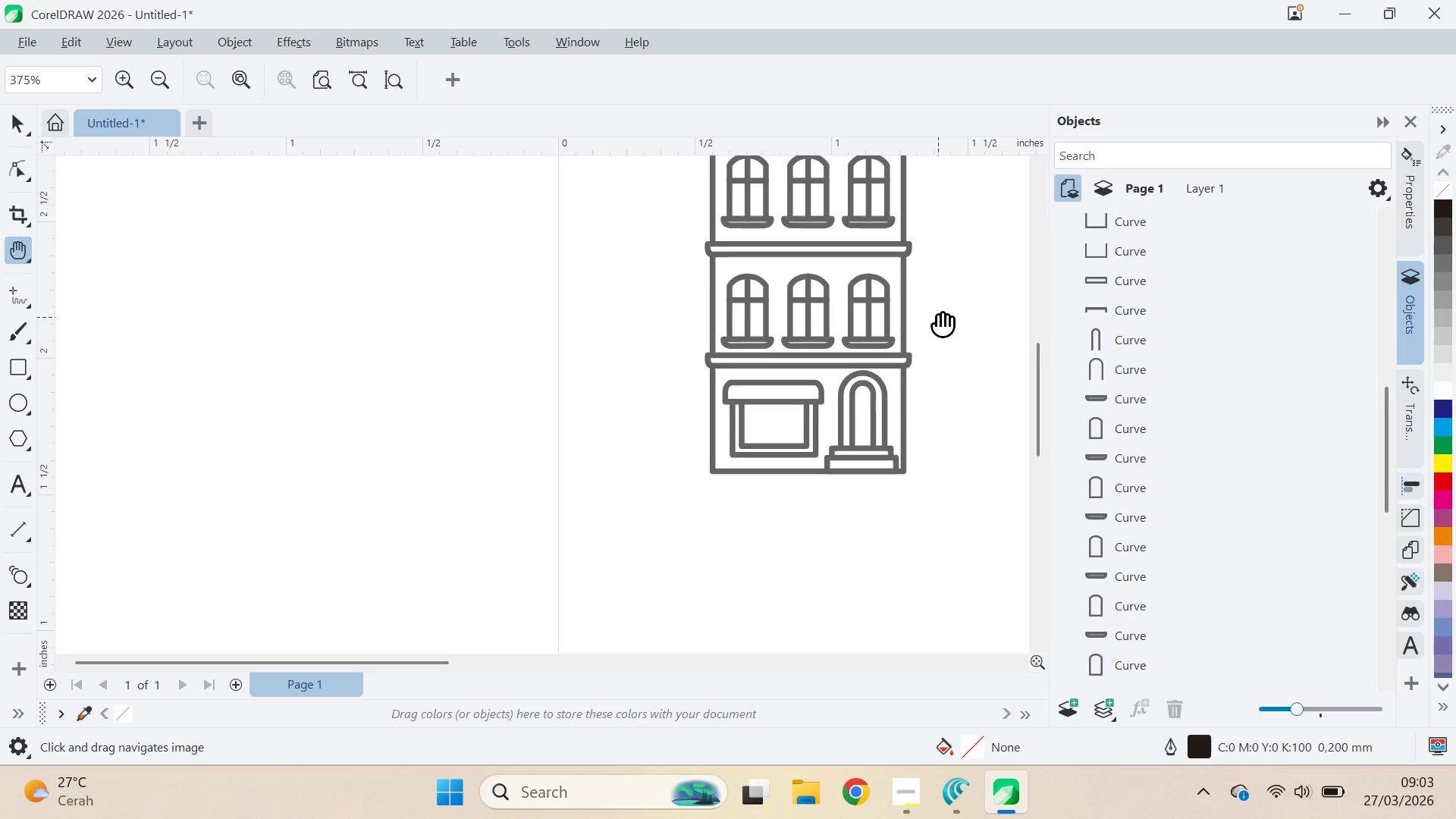 
left_click_drag(start_coordinate=[939, 315], to_coordinate=[852, 548])
 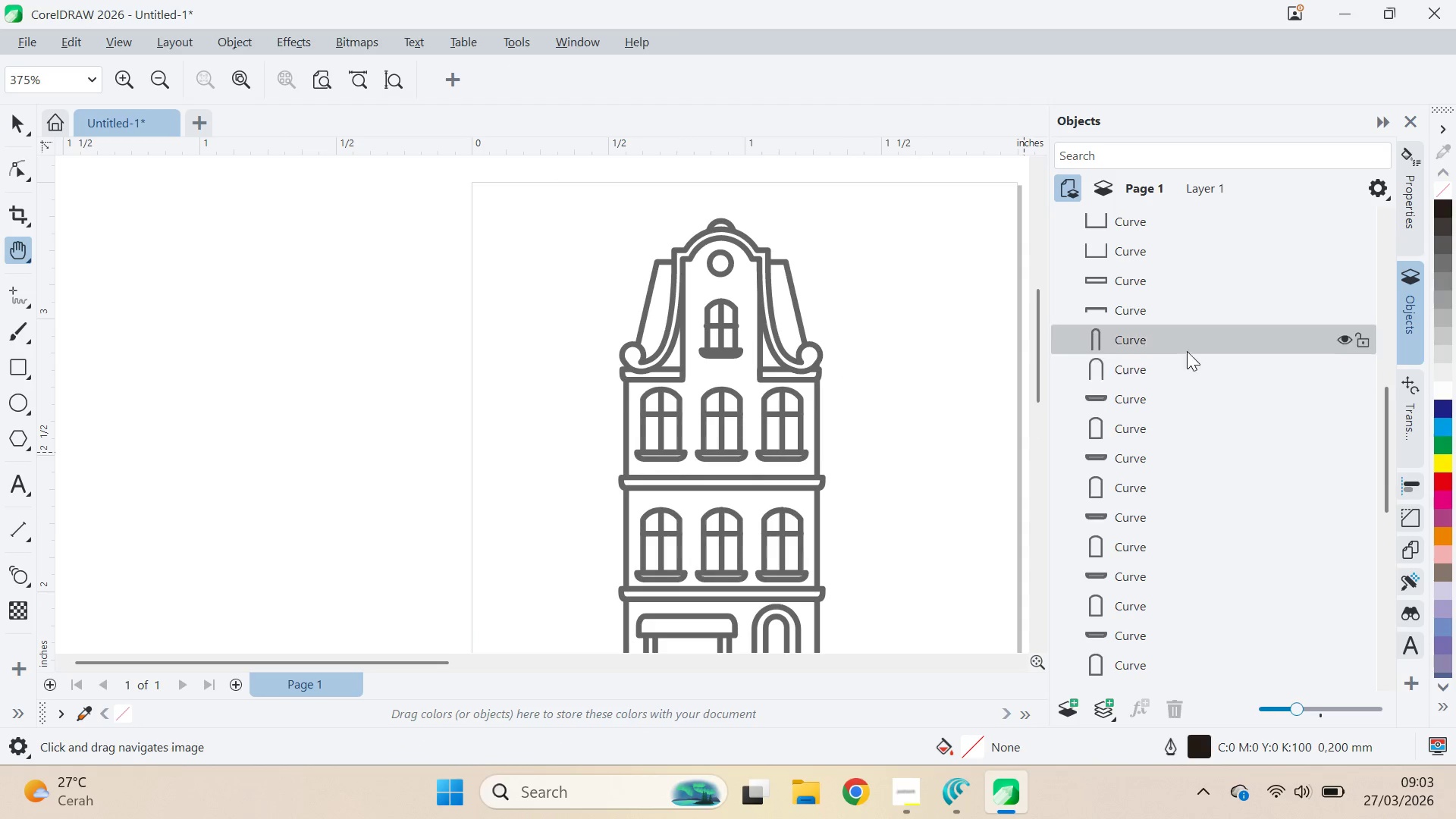 
scroll: coordinate [1181, 402], scroll_direction: down, amount: 7.0
 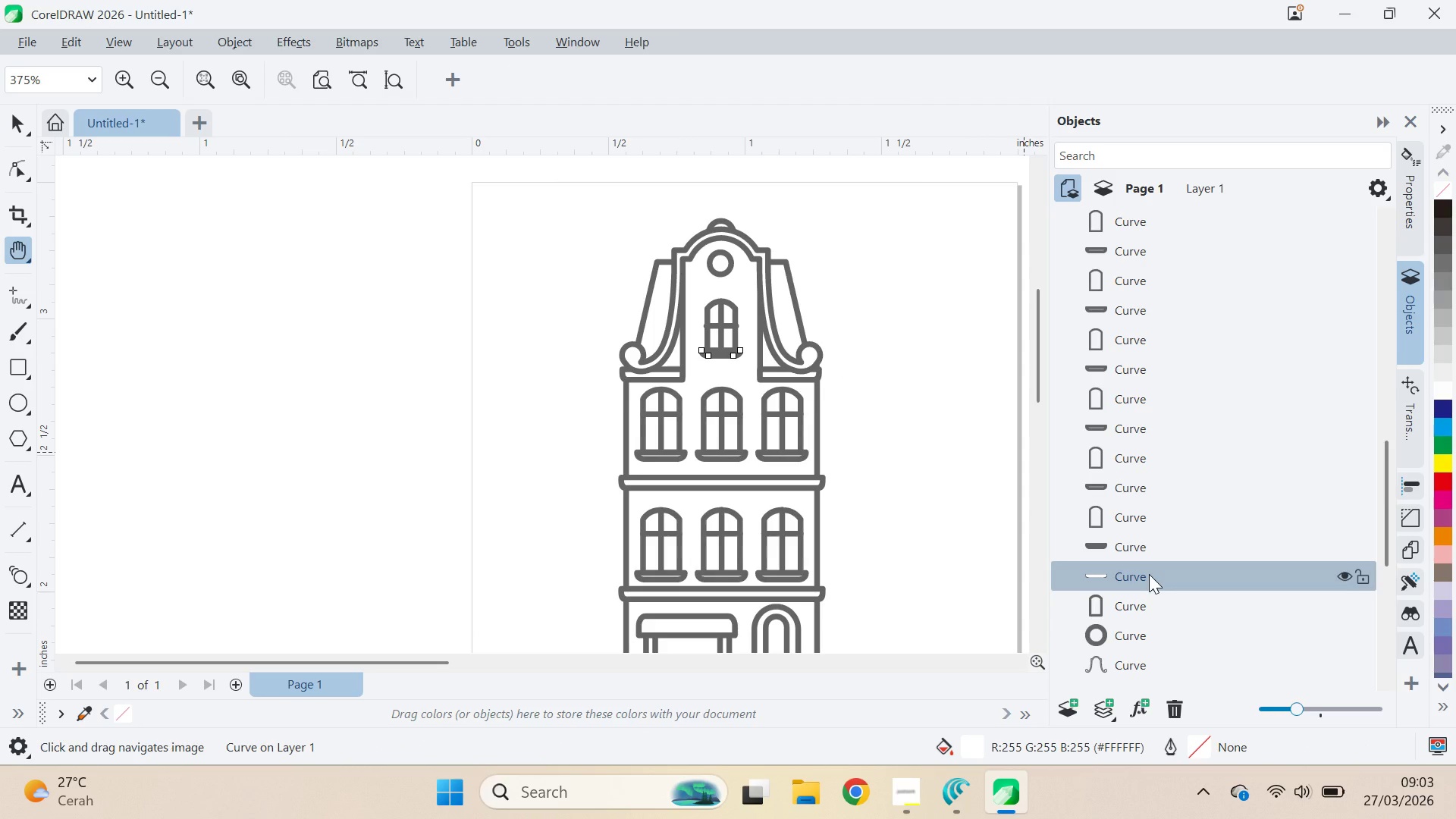 
key(Delete)
 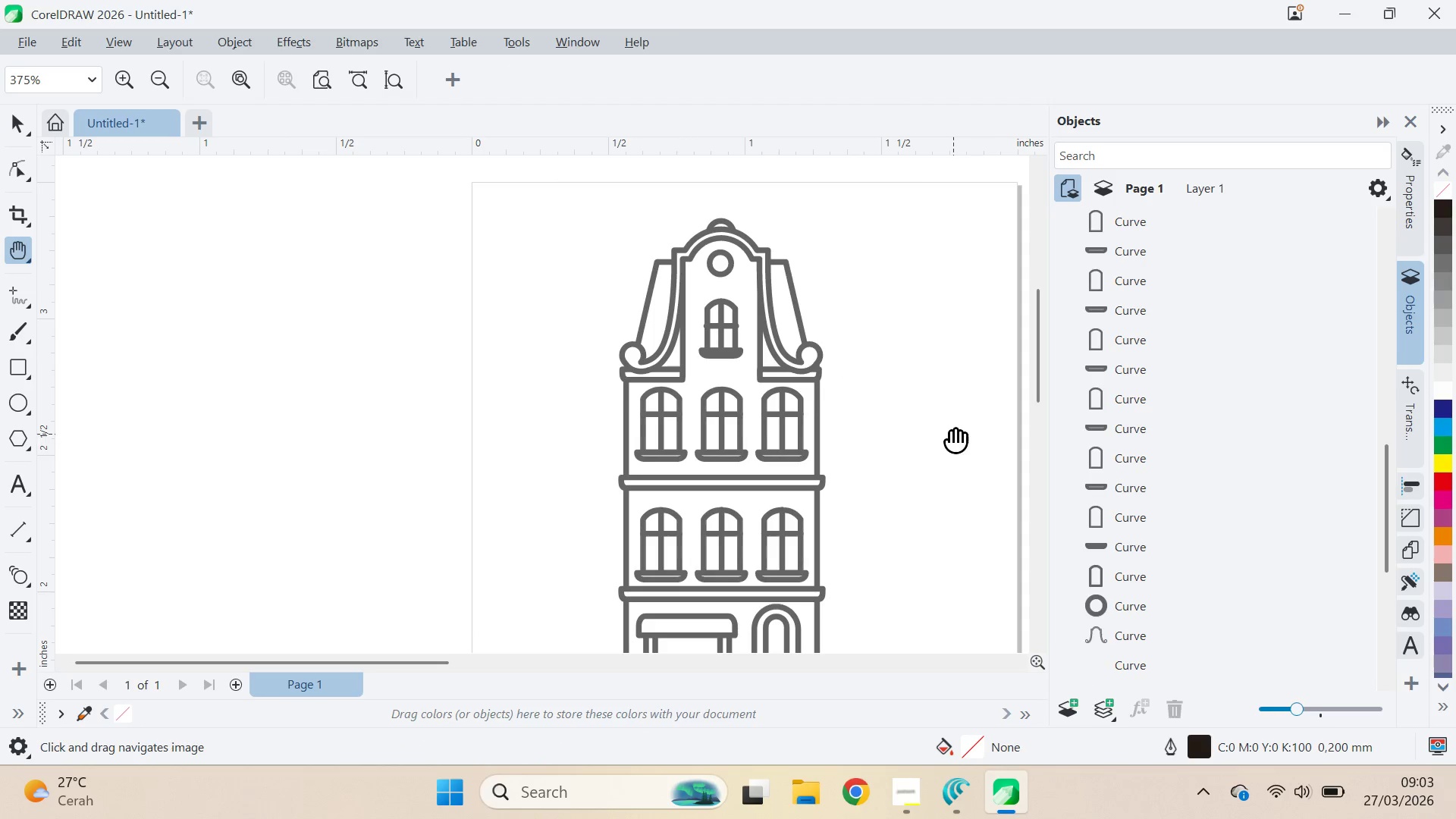 
type(qv)
 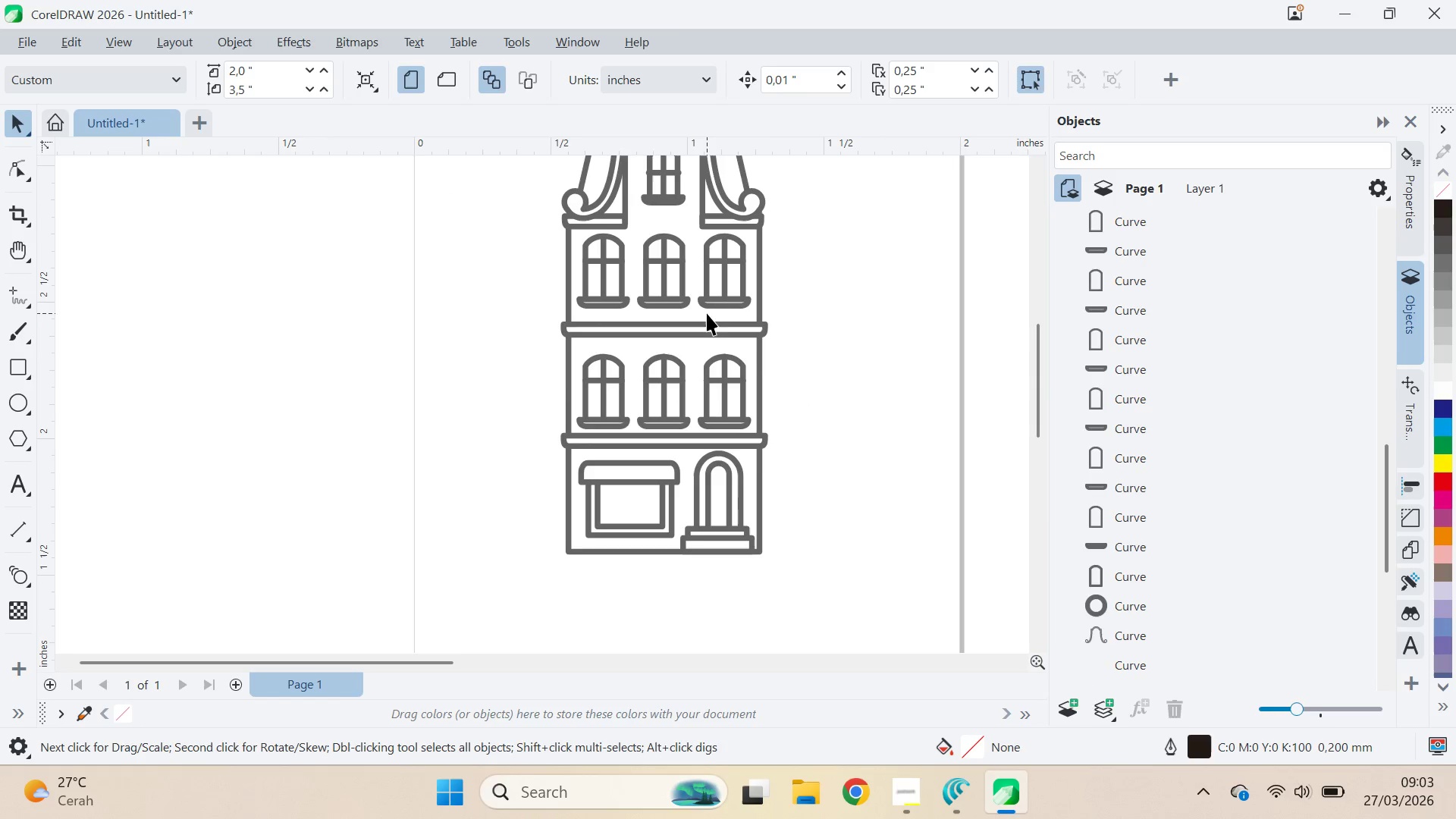 
left_click_drag(start_coordinate=[909, 410], to_coordinate=[852, 256])
 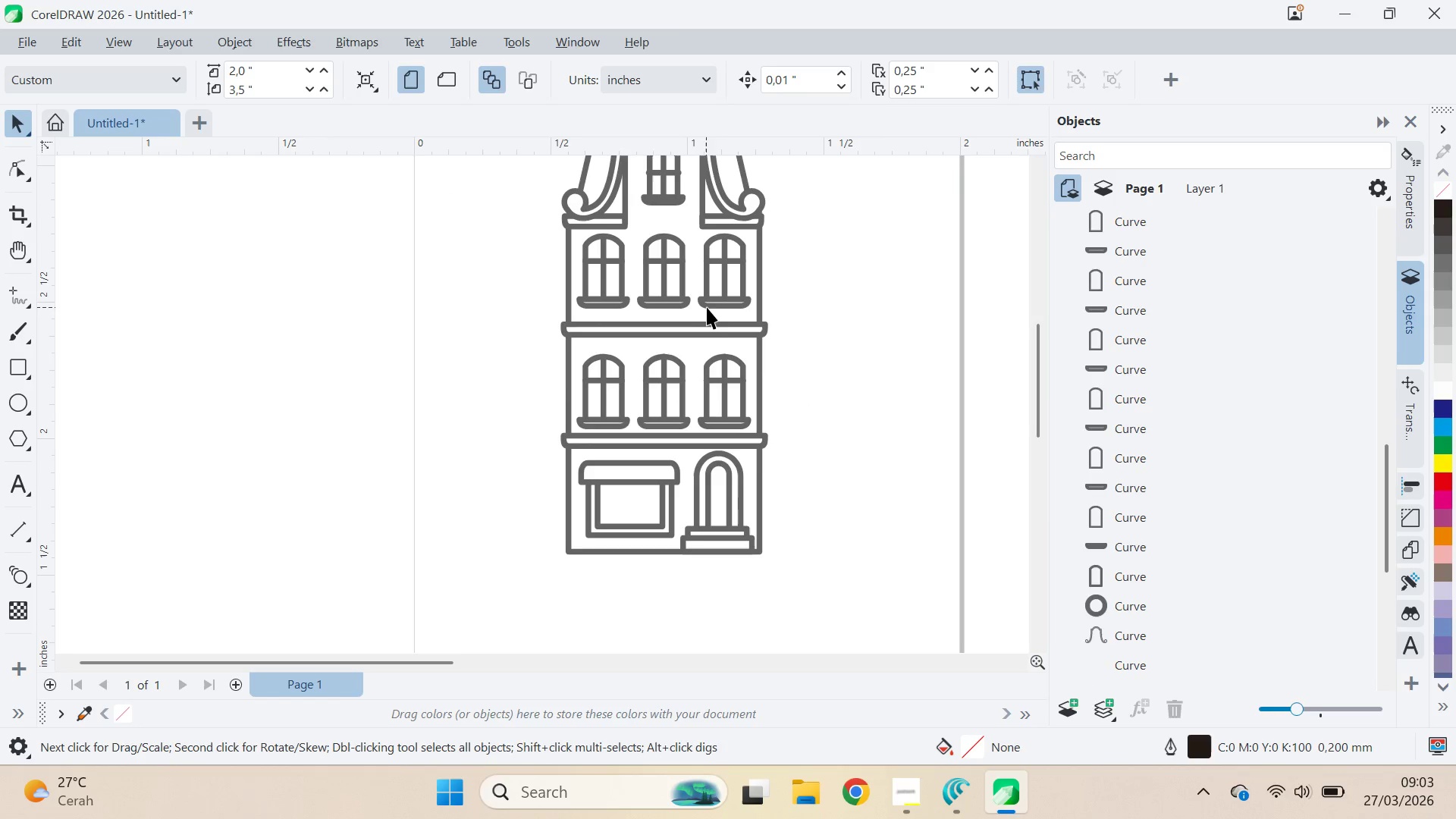 
key(Control+ControlLeft)
 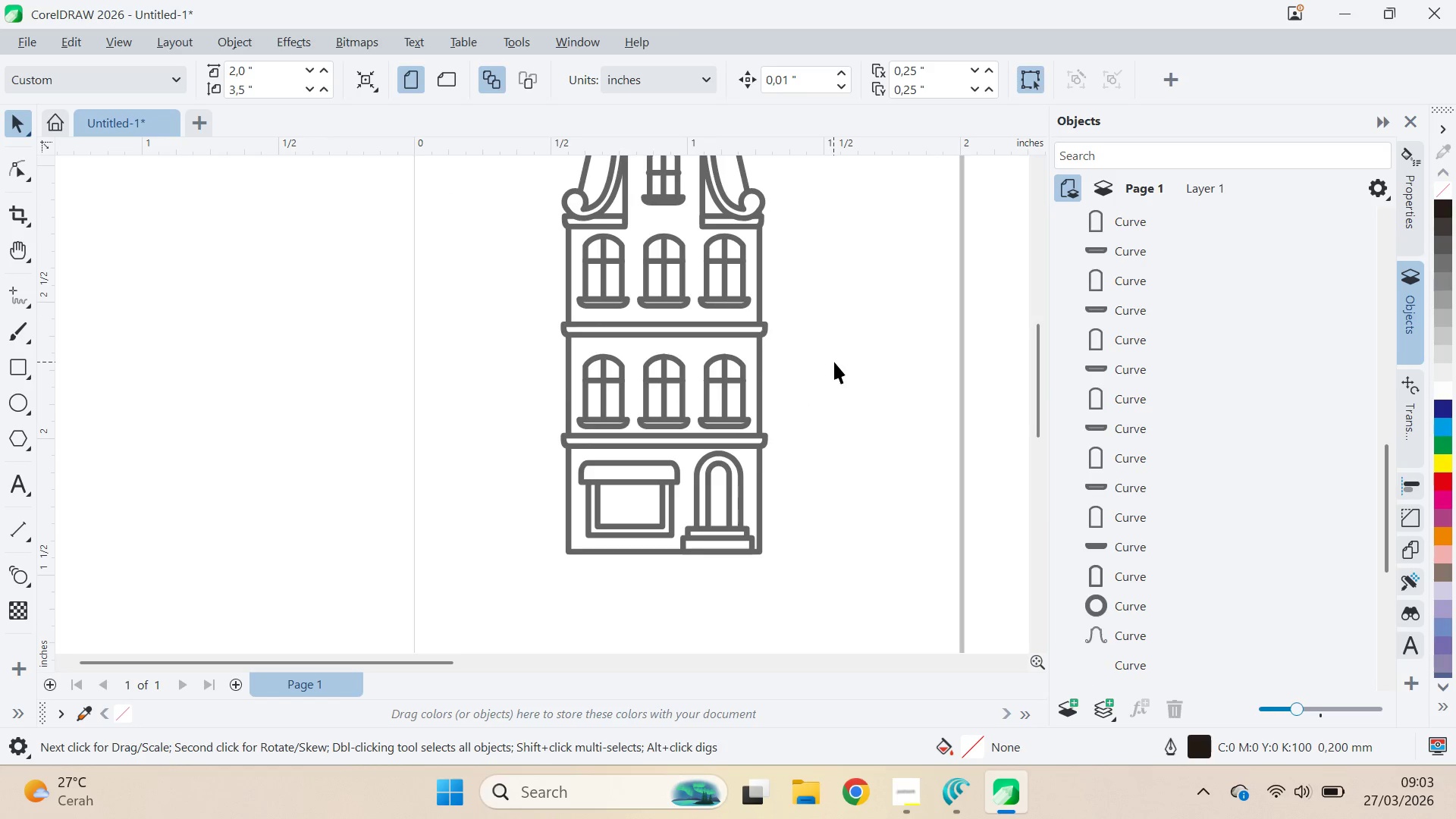 
left_click_drag(start_coordinate=[863, 208], to_coordinate=[615, 551])
 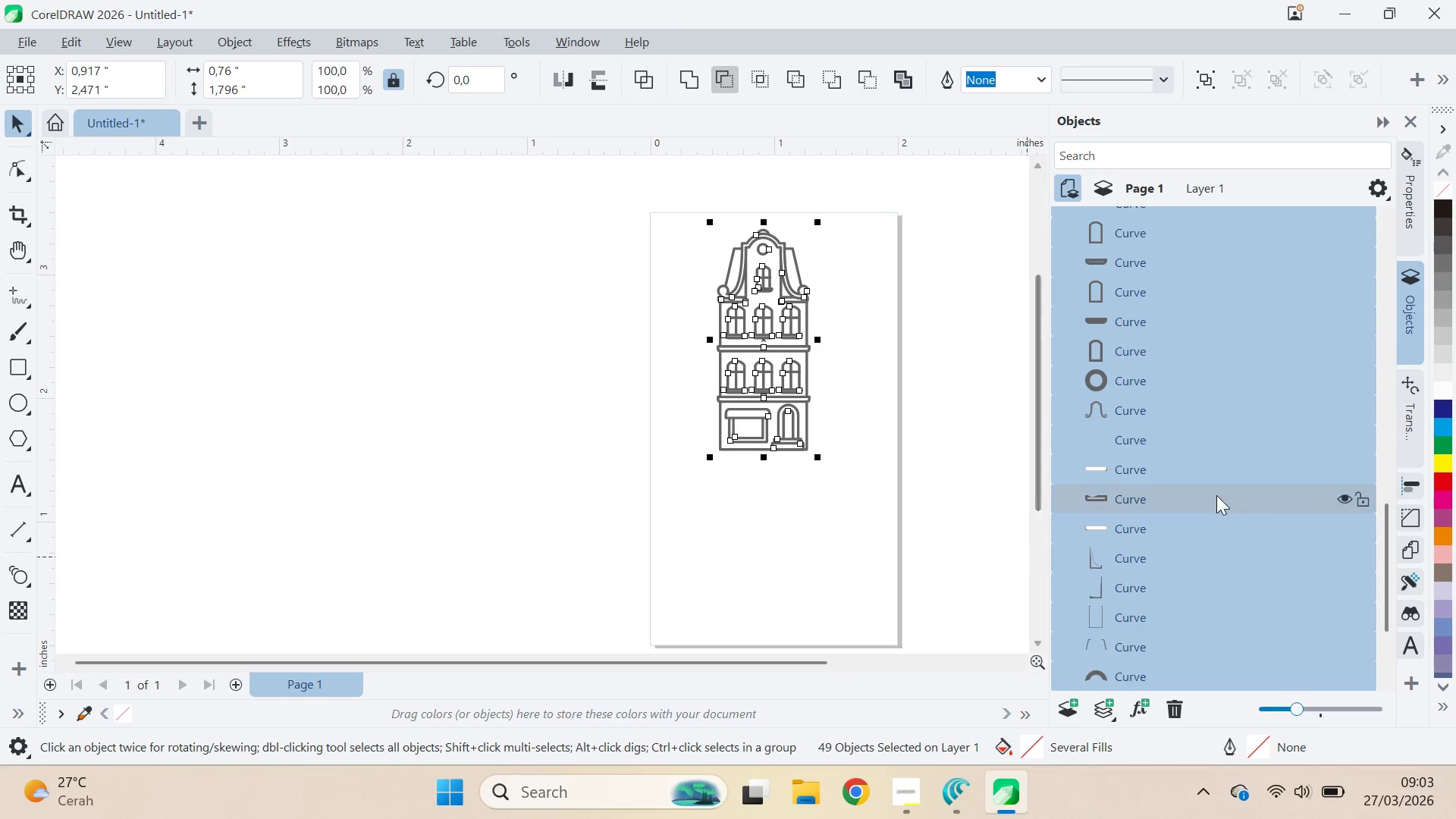 
scroll: coordinate [848, 365], scroll_direction: down, amount: 6.0
 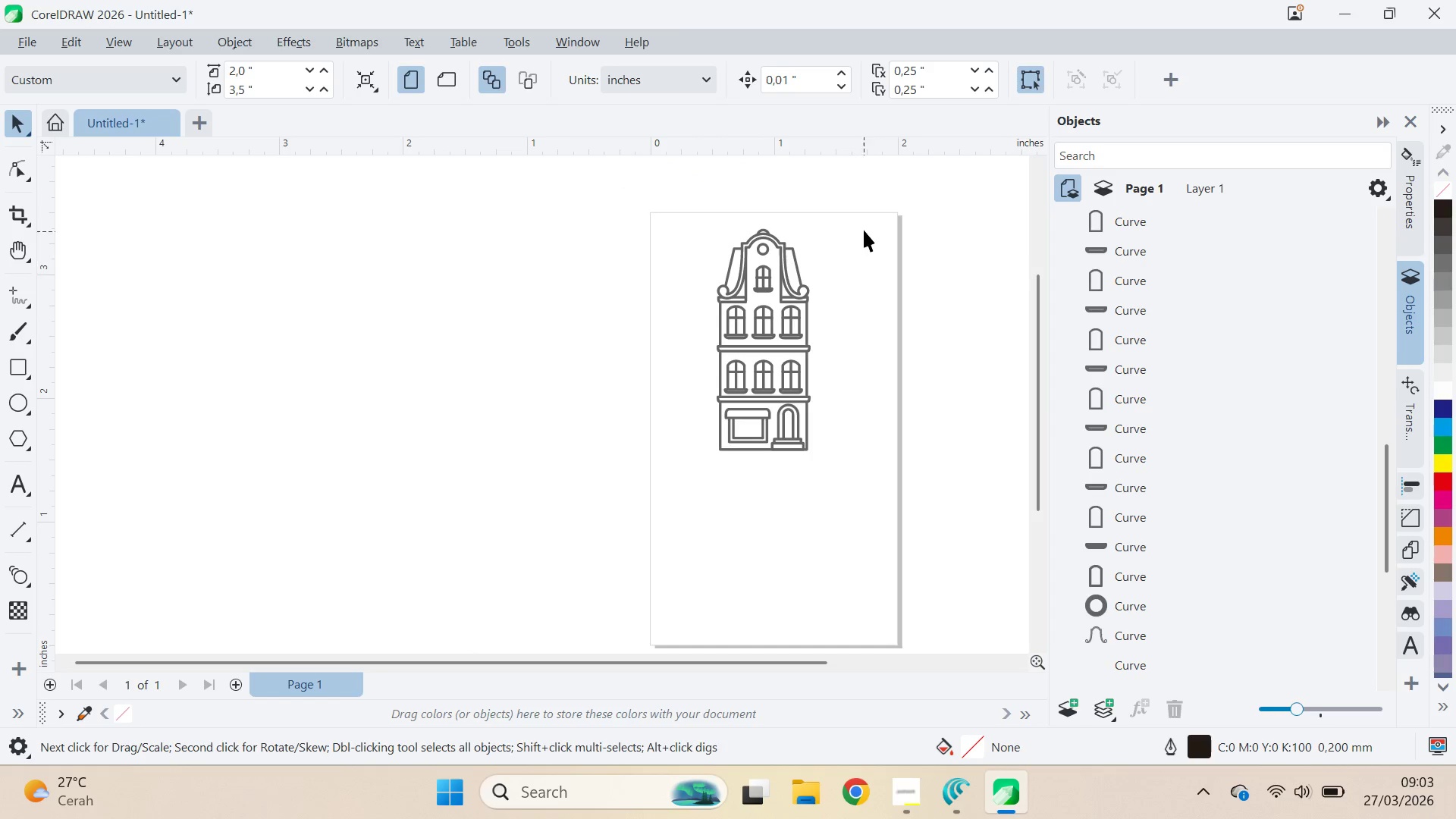 
left_click([1209, 484])
 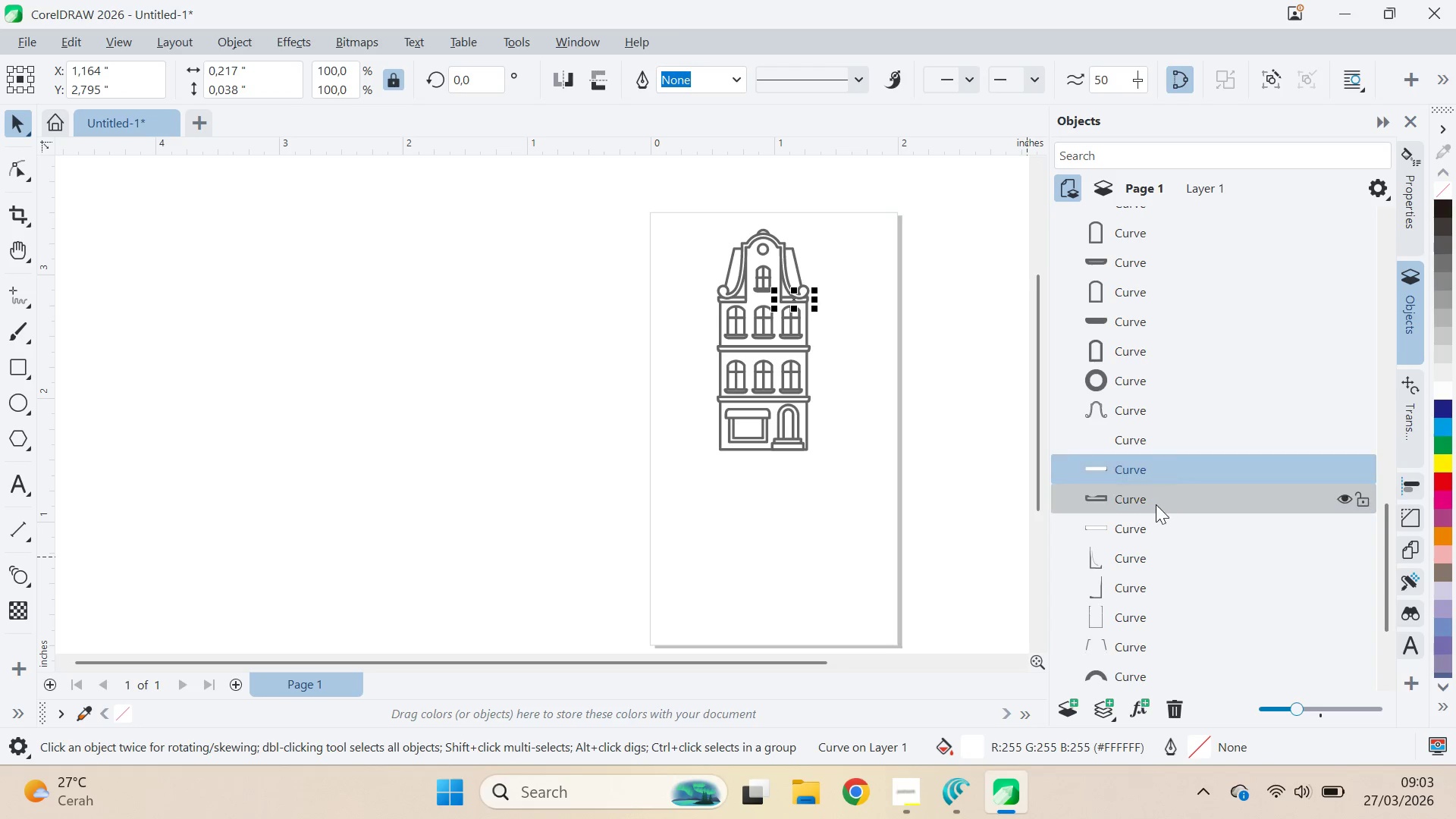 
hold_key(key=ShiftLeft, duration=0.73)
 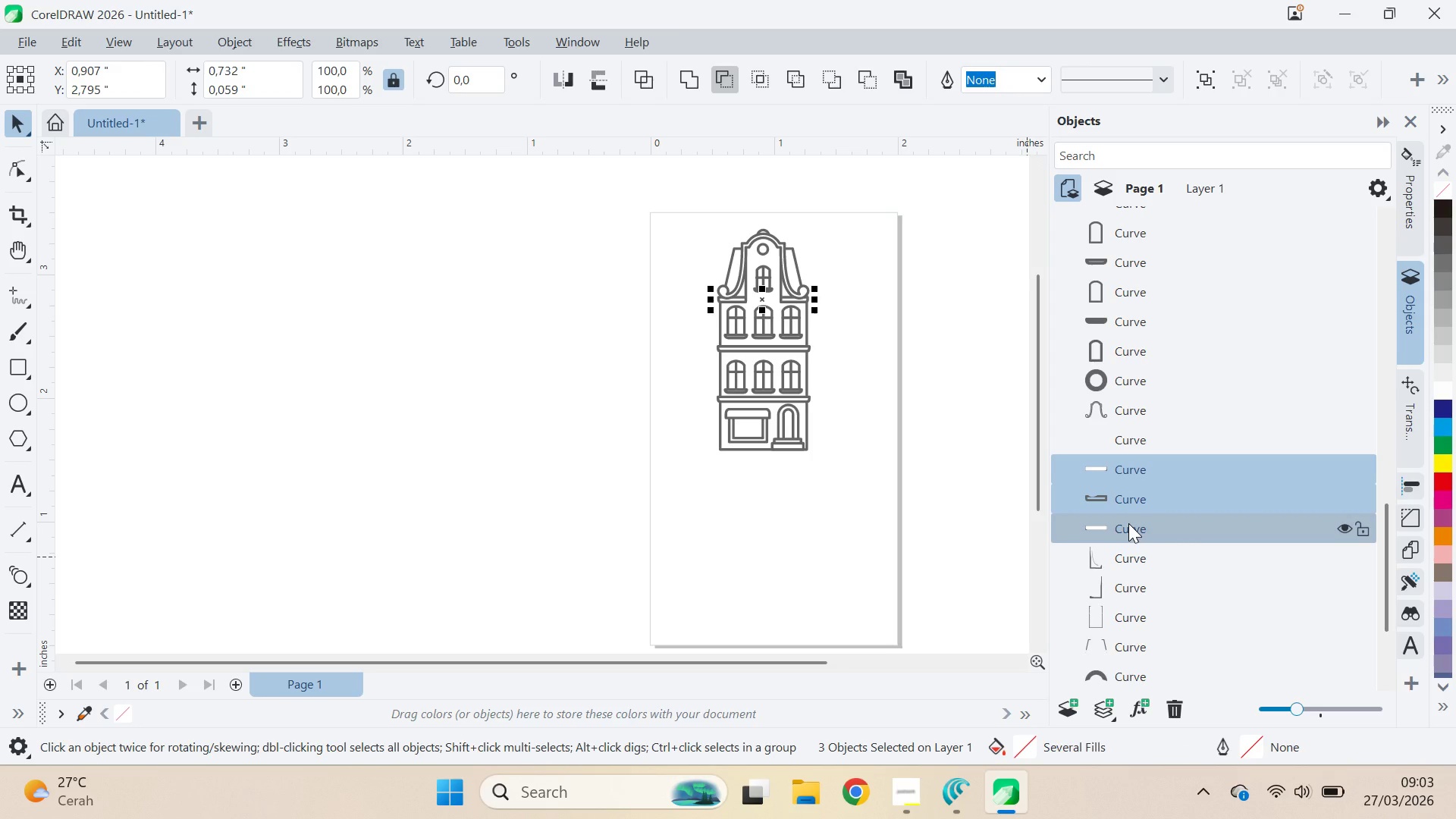 
left_click([1128, 523])
 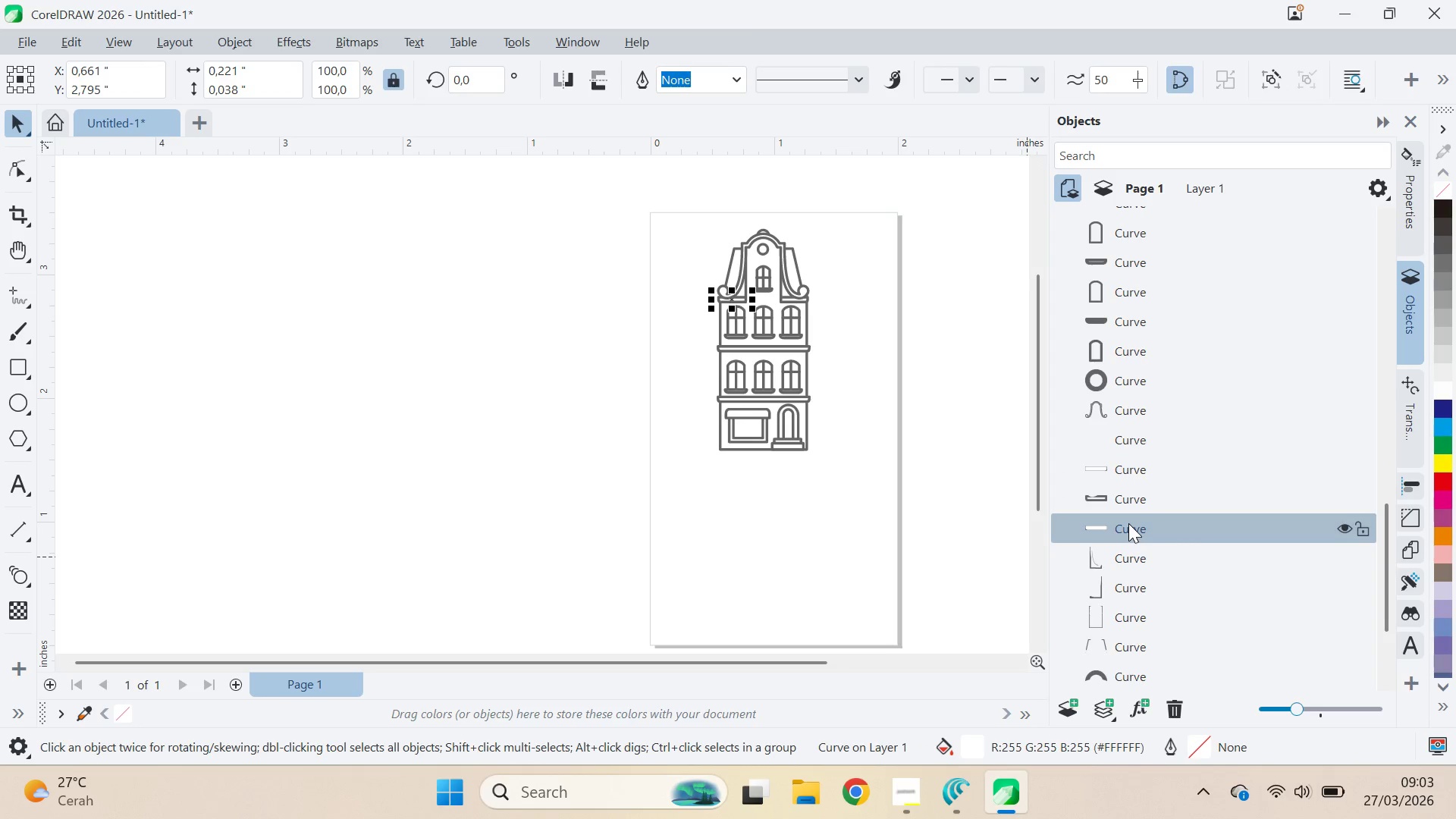 
key(Delete)
 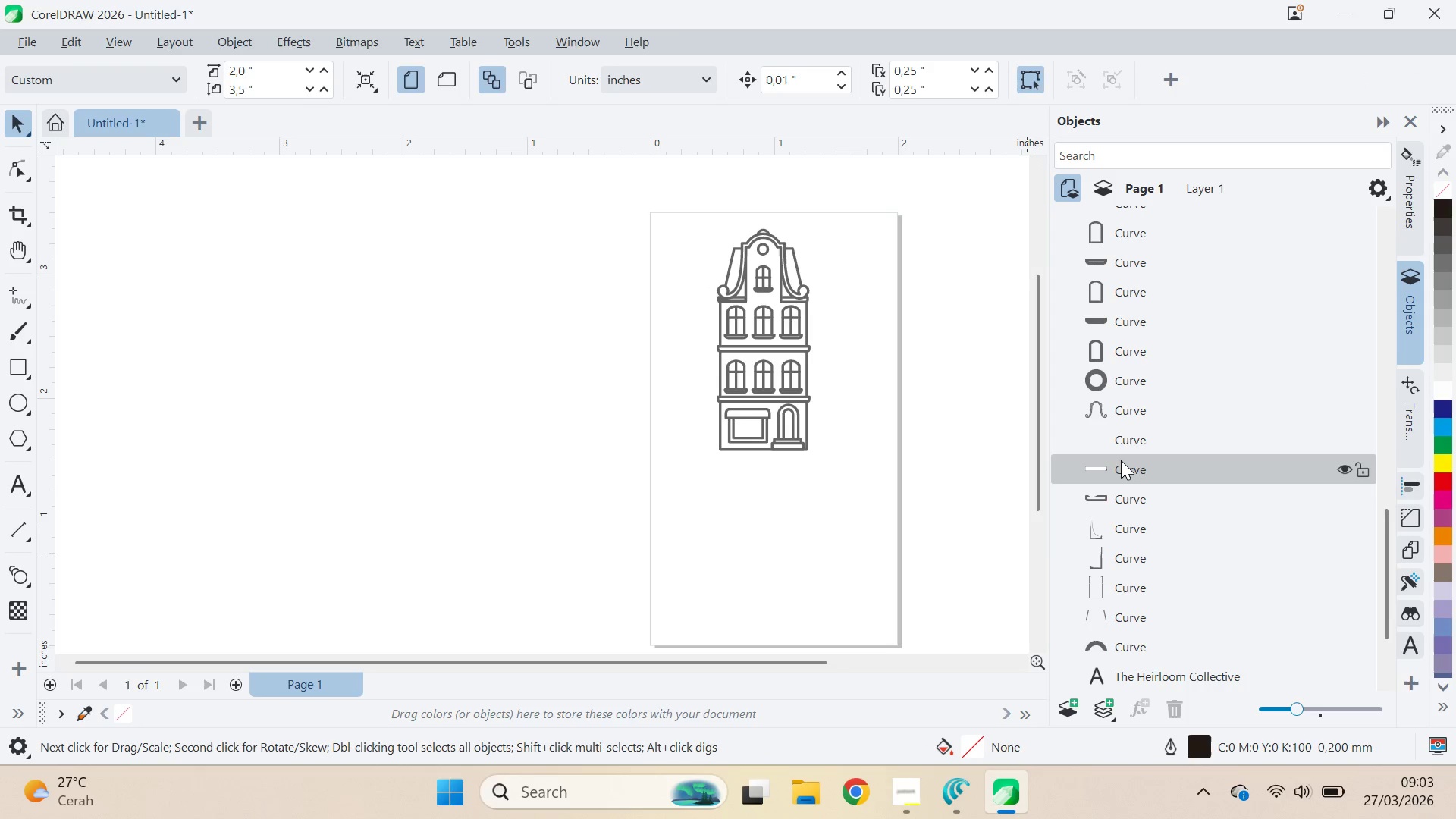 
left_click([1121, 460])
 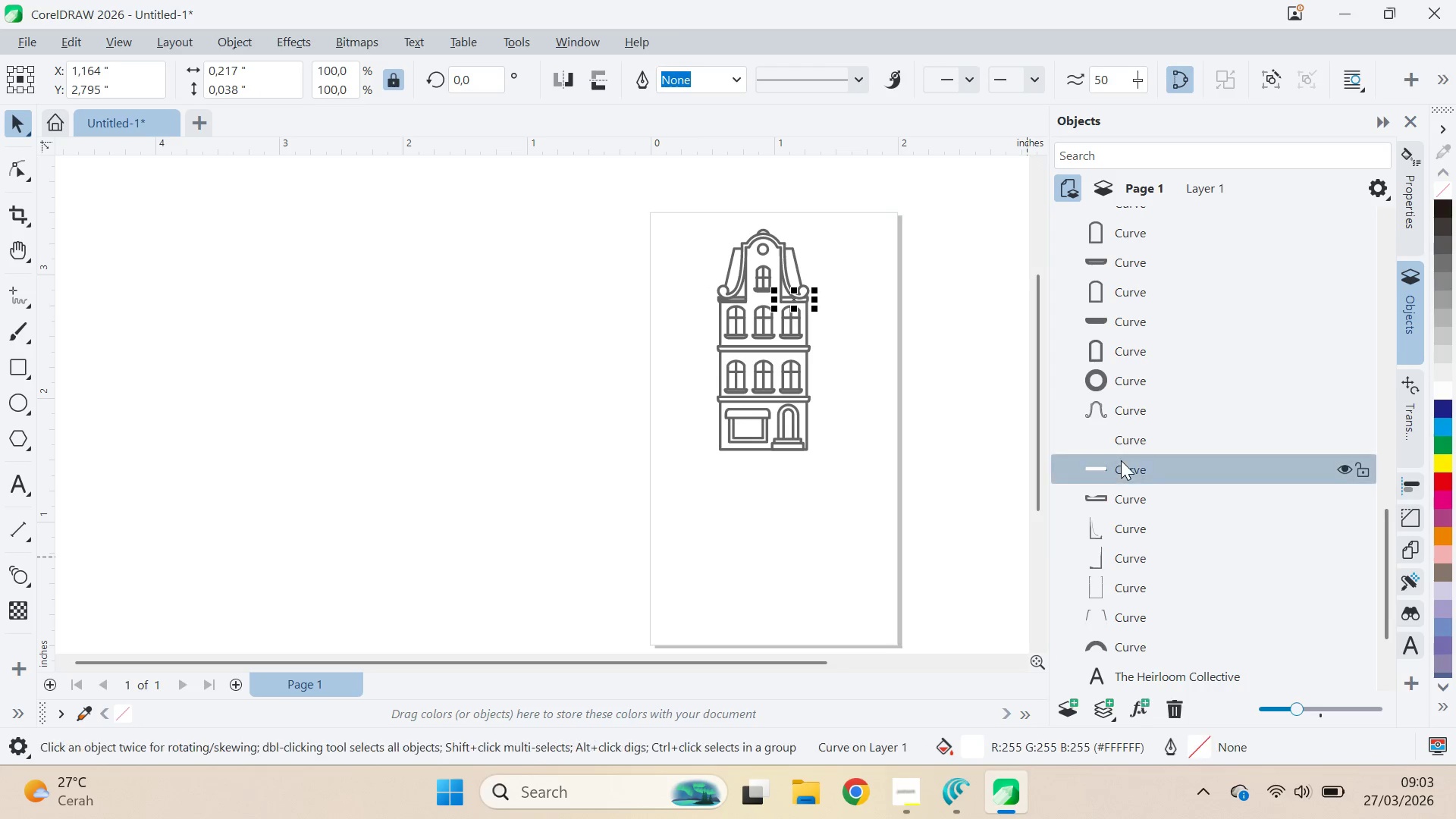 
key(Delete)
 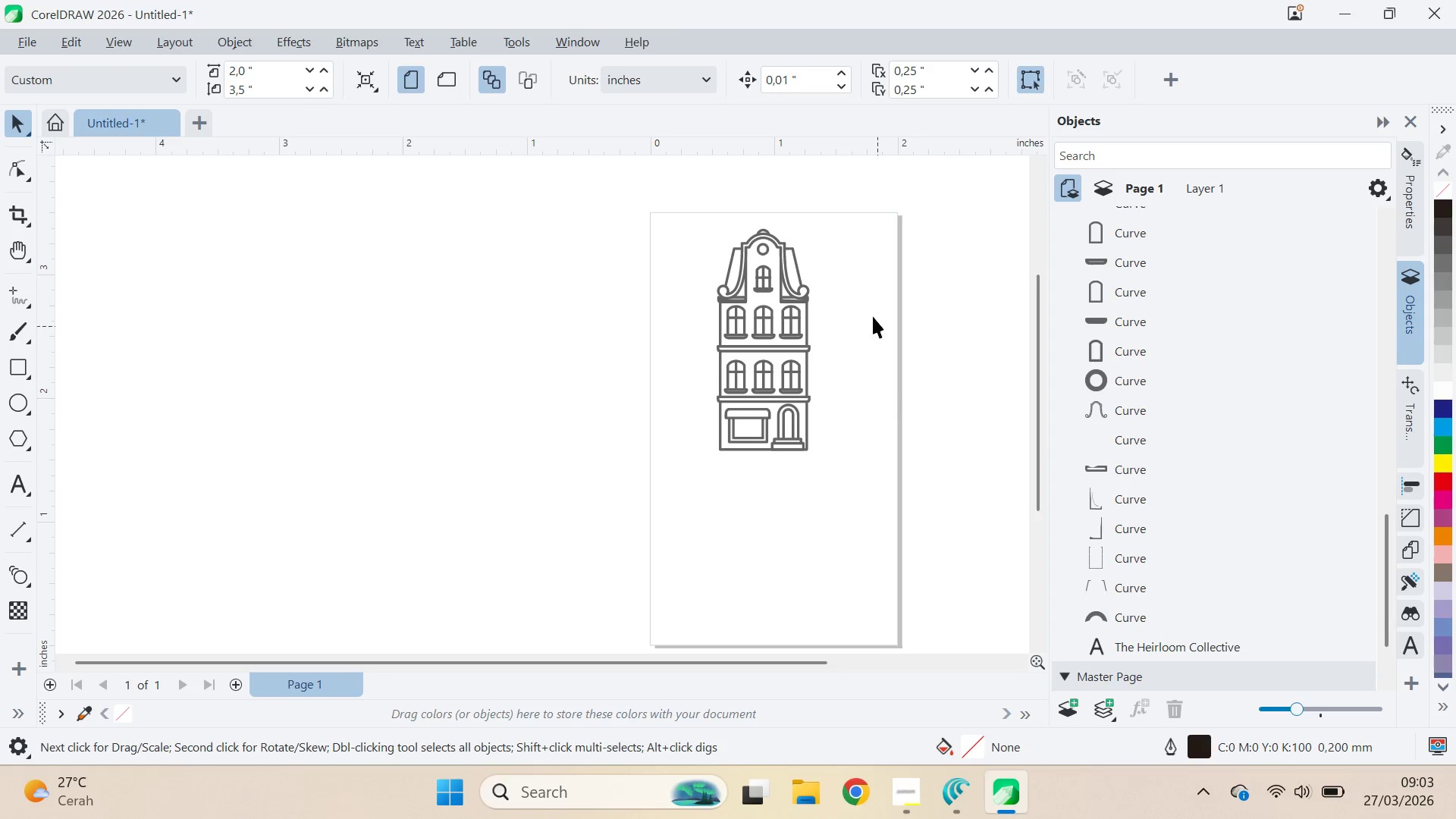 
scroll: coordinate [792, 275], scroll_direction: up, amount: 9.0
 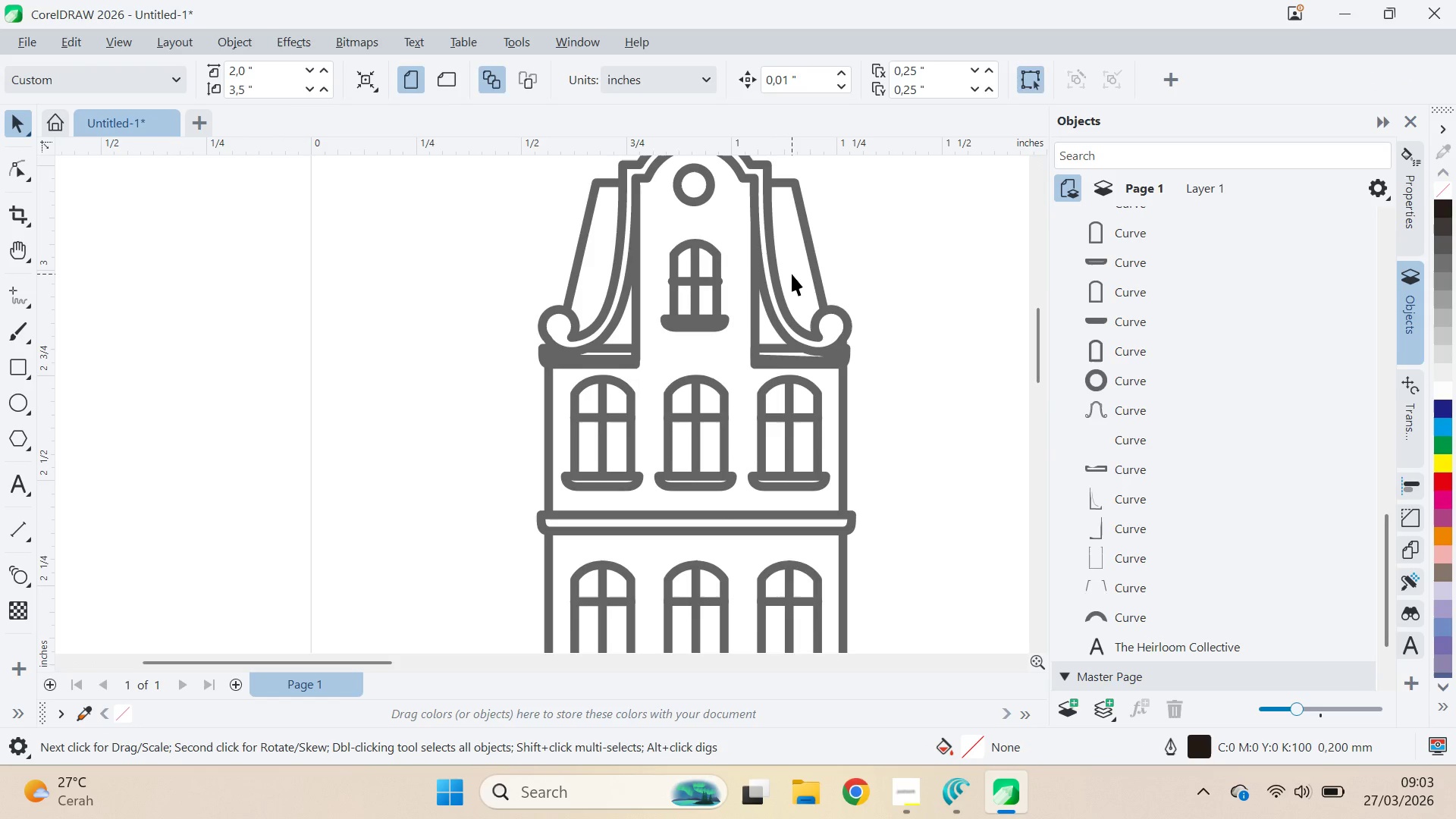 
key(Control+Z)
 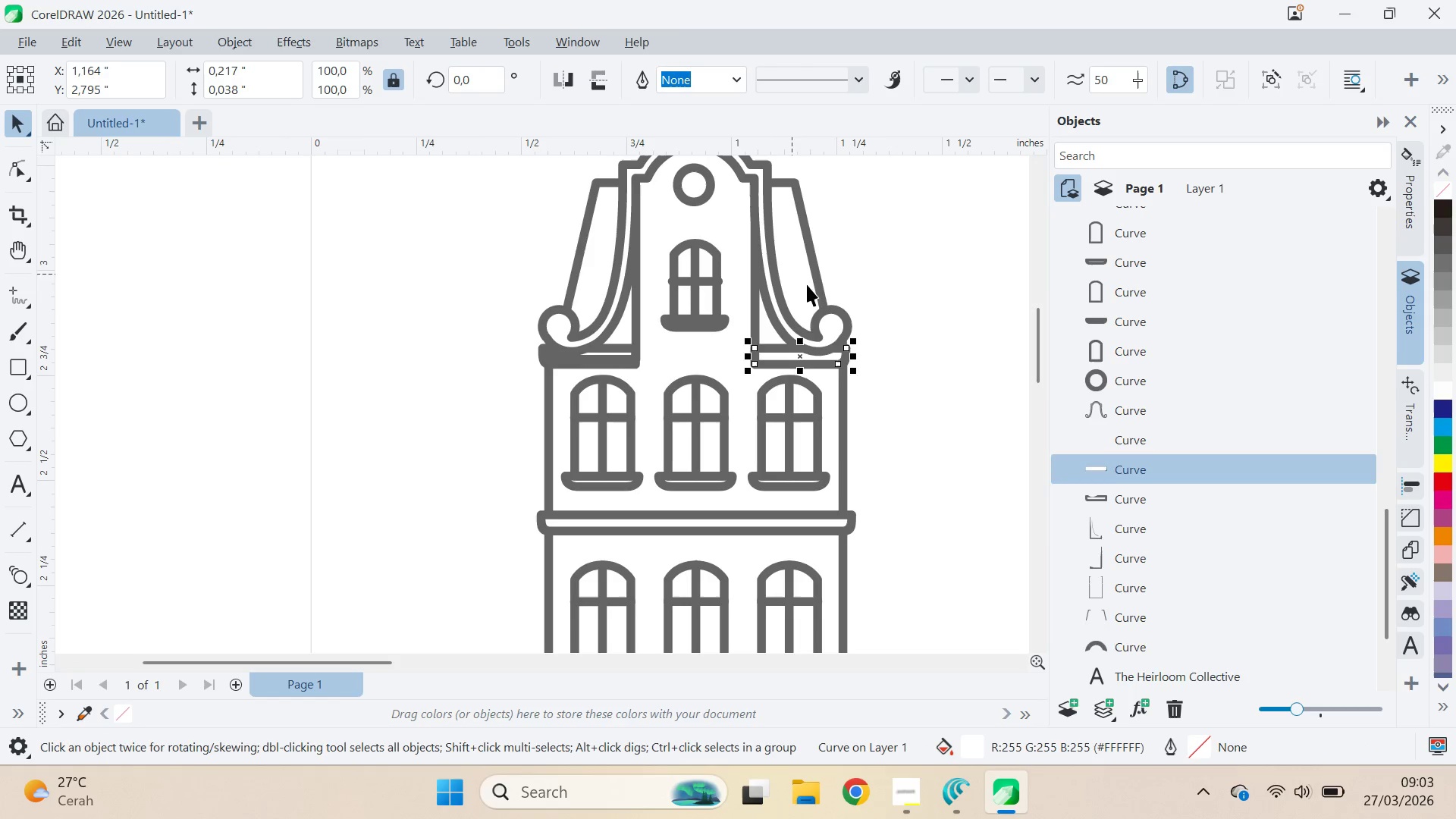 
key(Control+Z)
 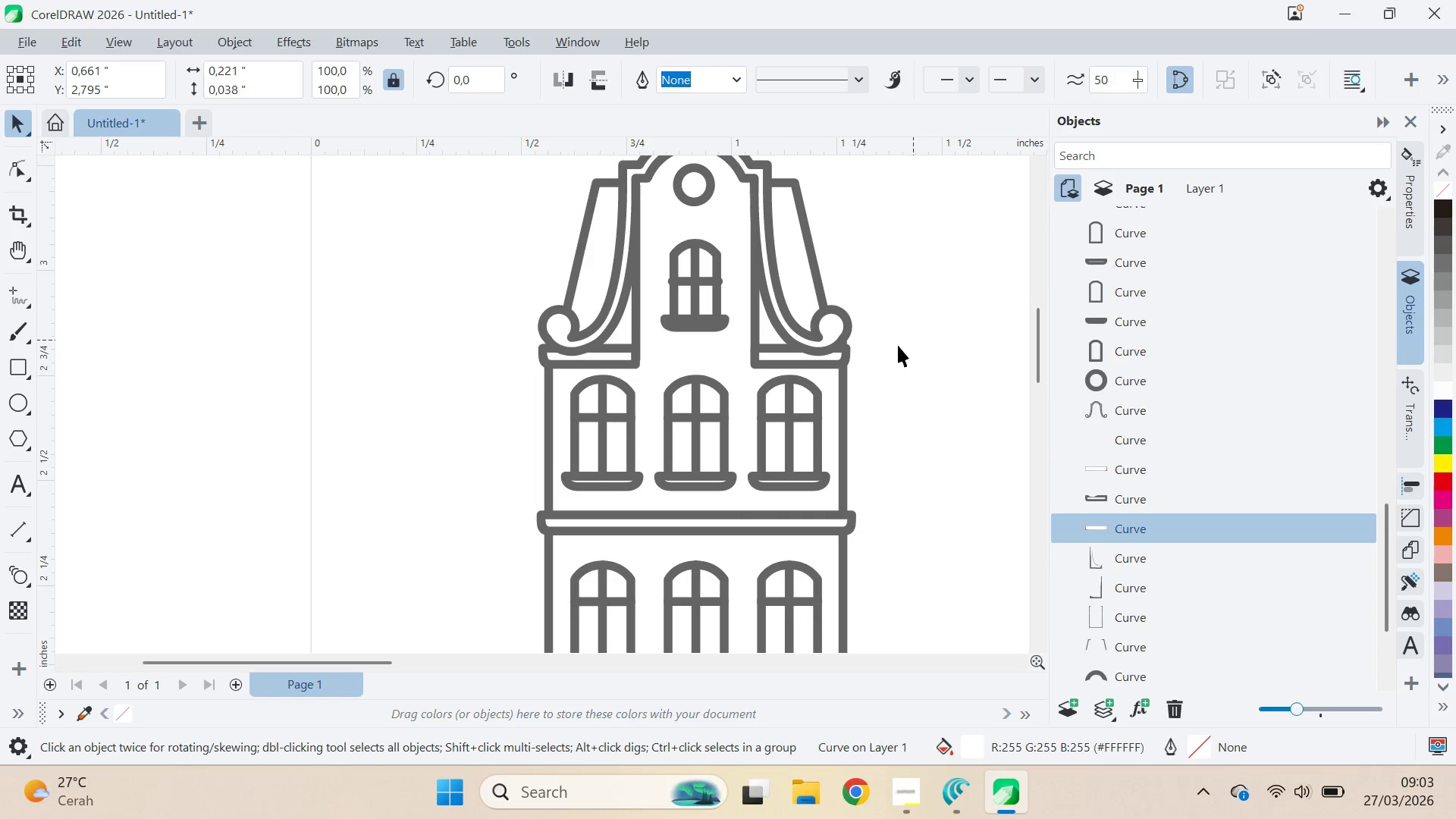 
mouse_move([800, 356])
 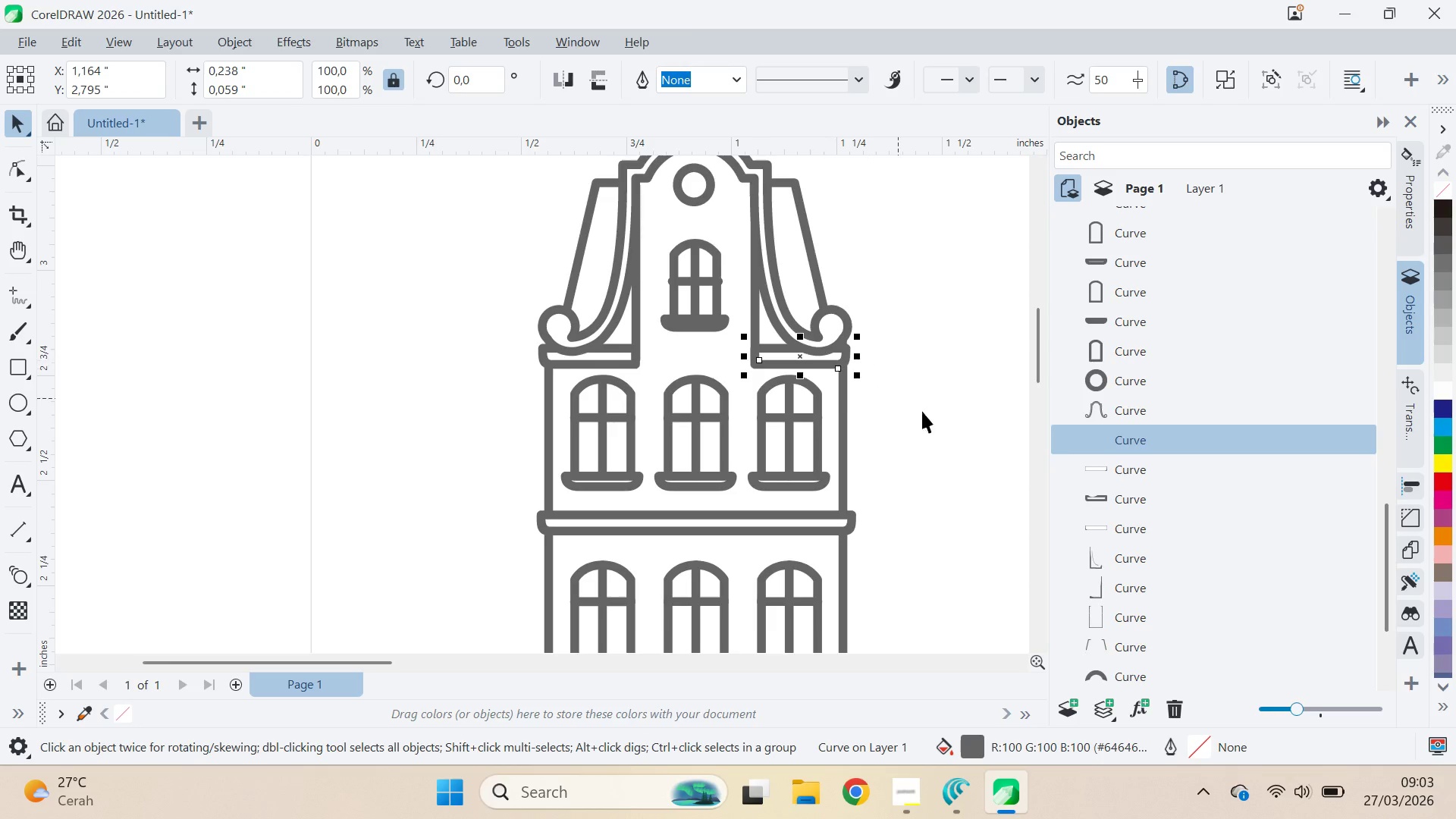 
scroll: coordinate [942, 422], scroll_direction: up, amount: 1.0
 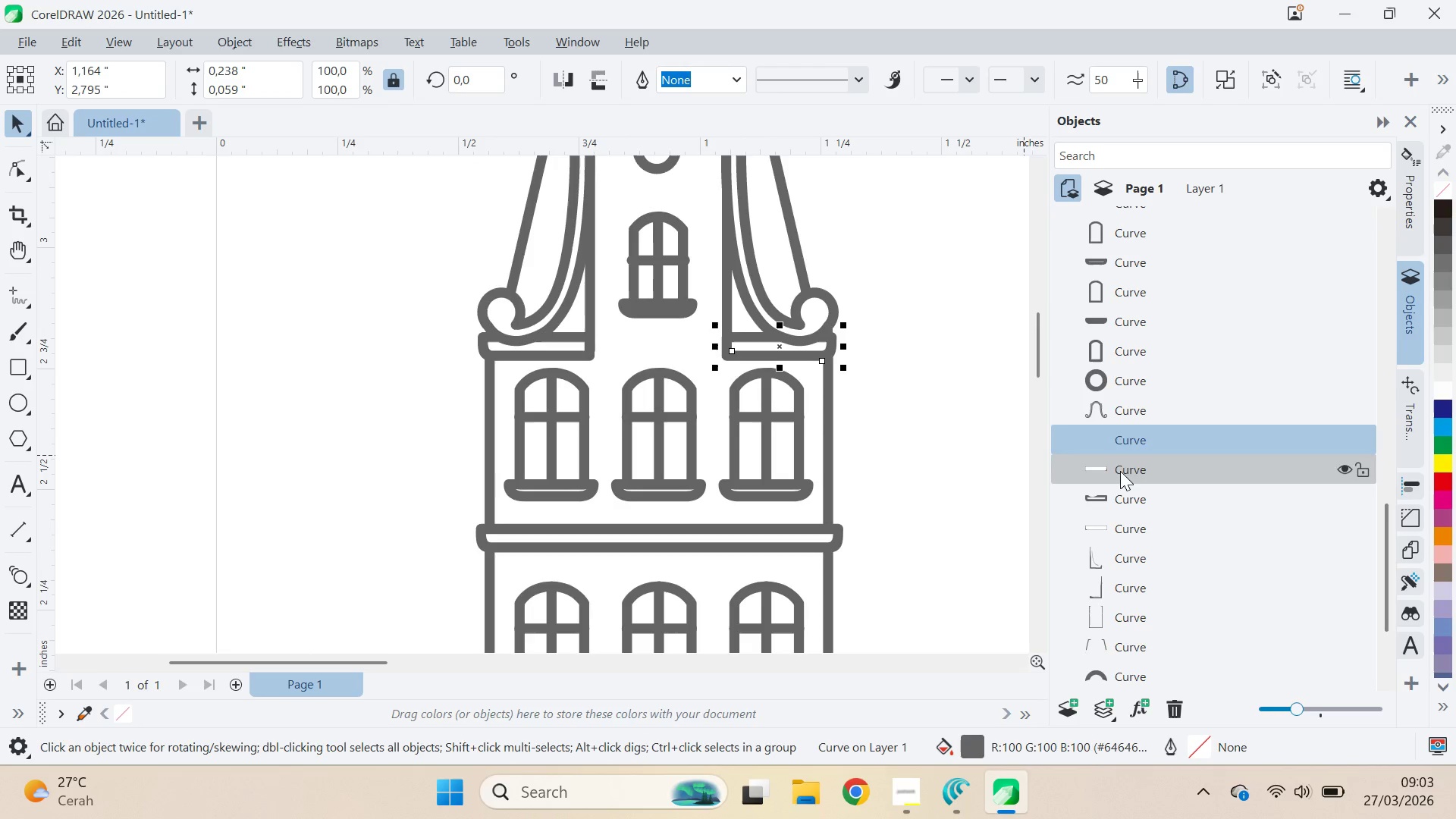 
hold_key(key=ControlLeft, duration=0.31)
 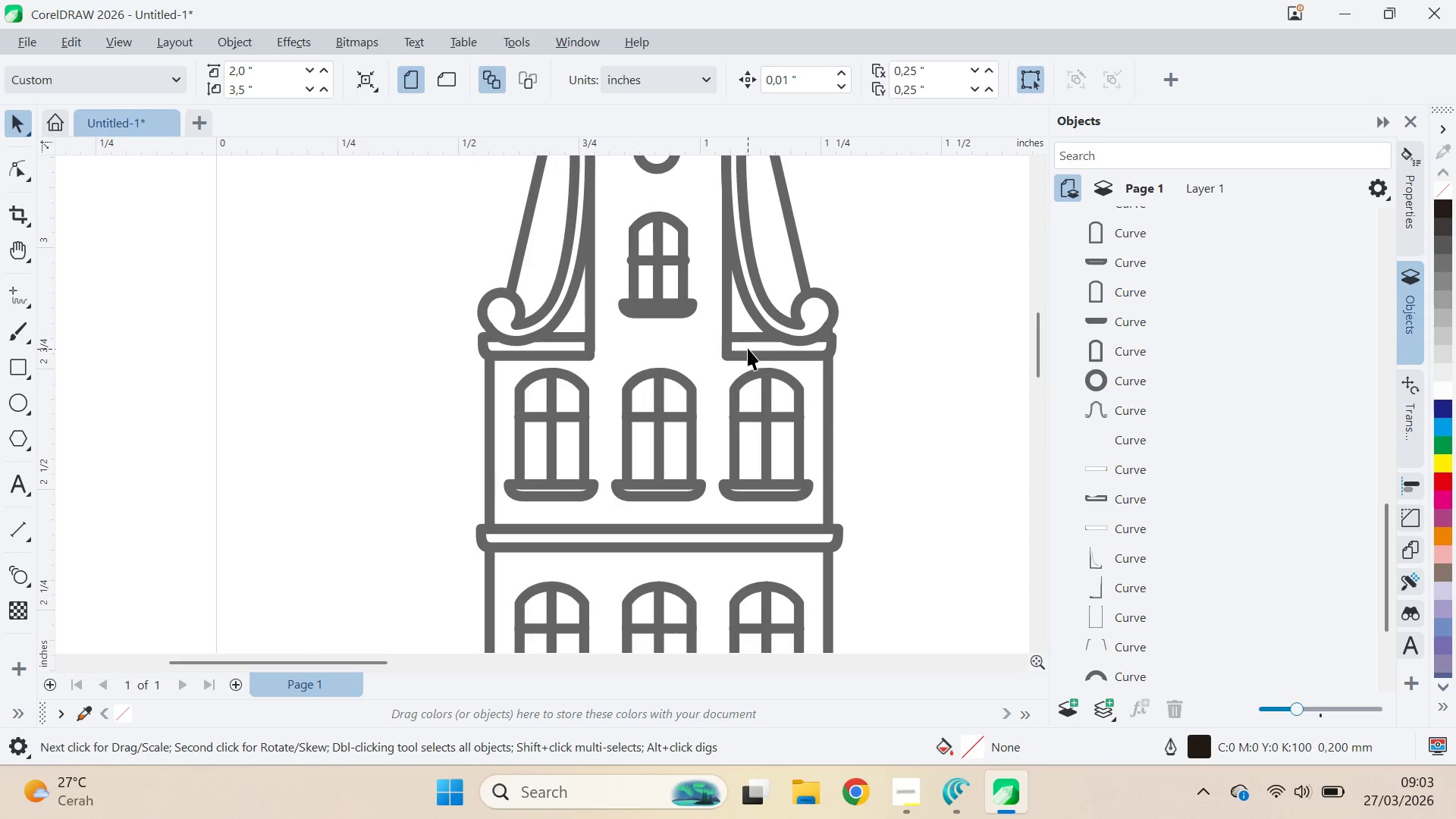 
left_click_drag(start_coordinate=[746, 346], to_coordinate=[918, 406])
 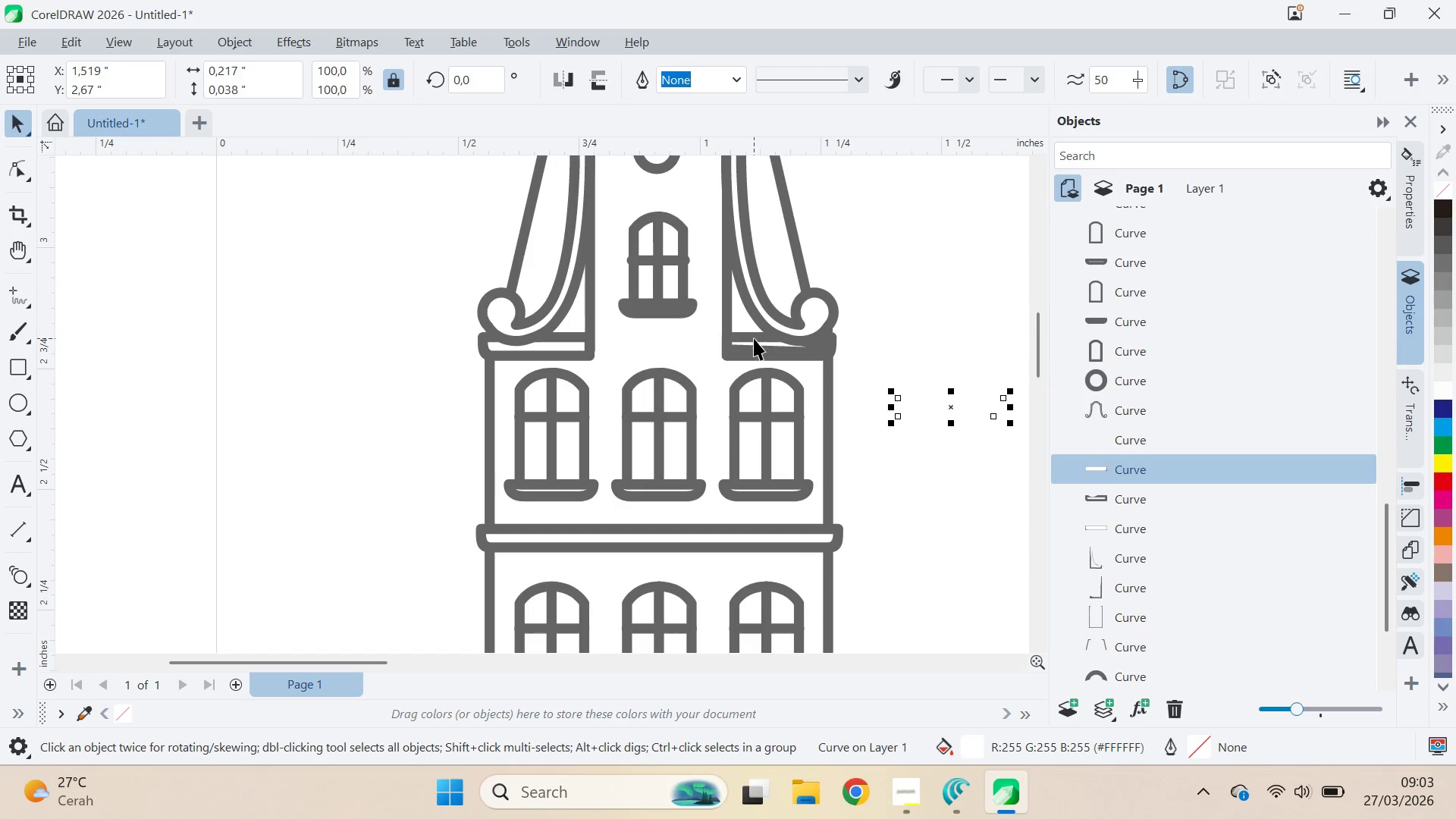 
left_click_drag(start_coordinate=[748, 336], to_coordinate=[872, 276])
 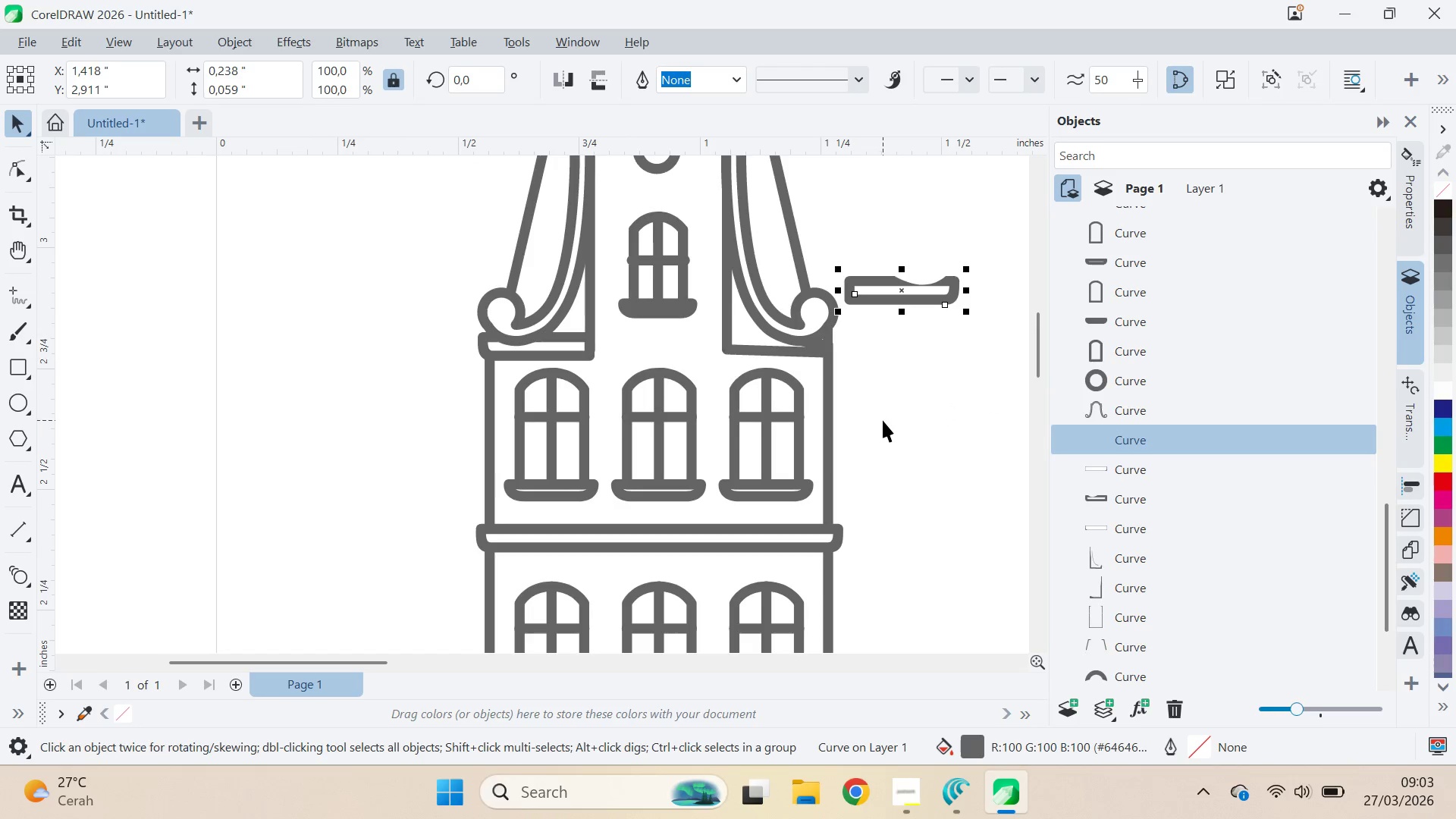 
key(Control+Z)
 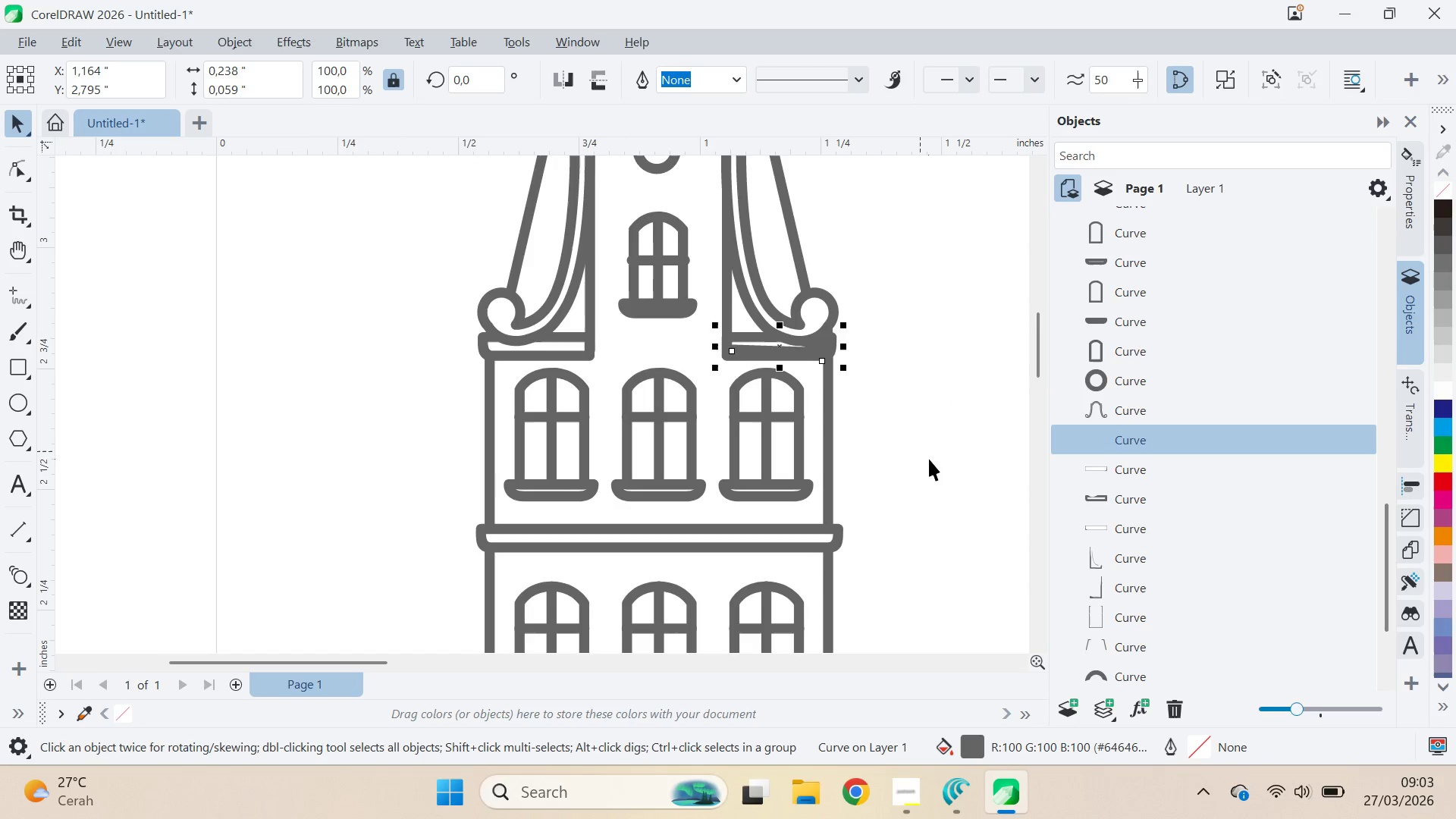 
key(Control+Z)
 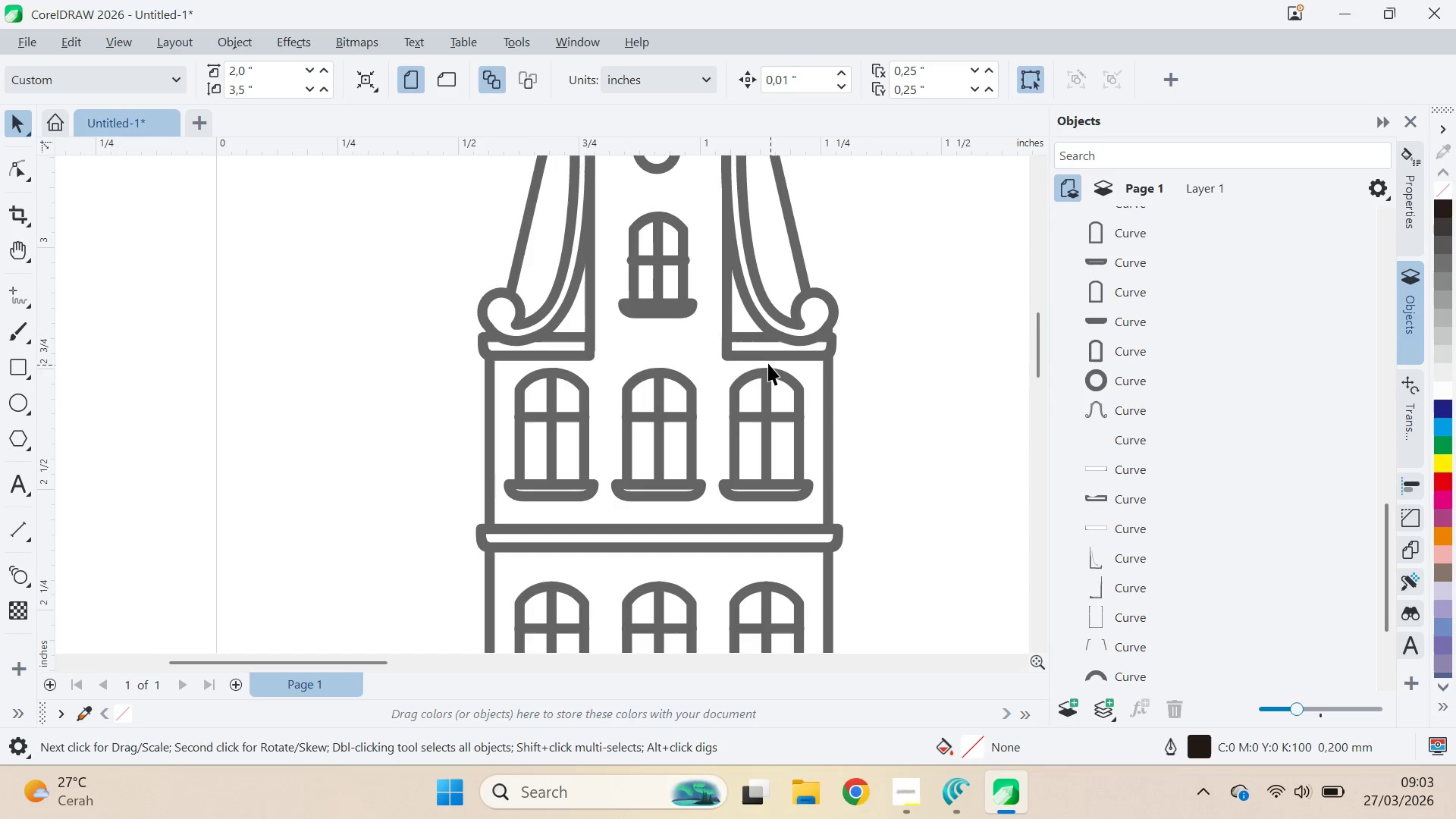 
left_click([753, 345])
 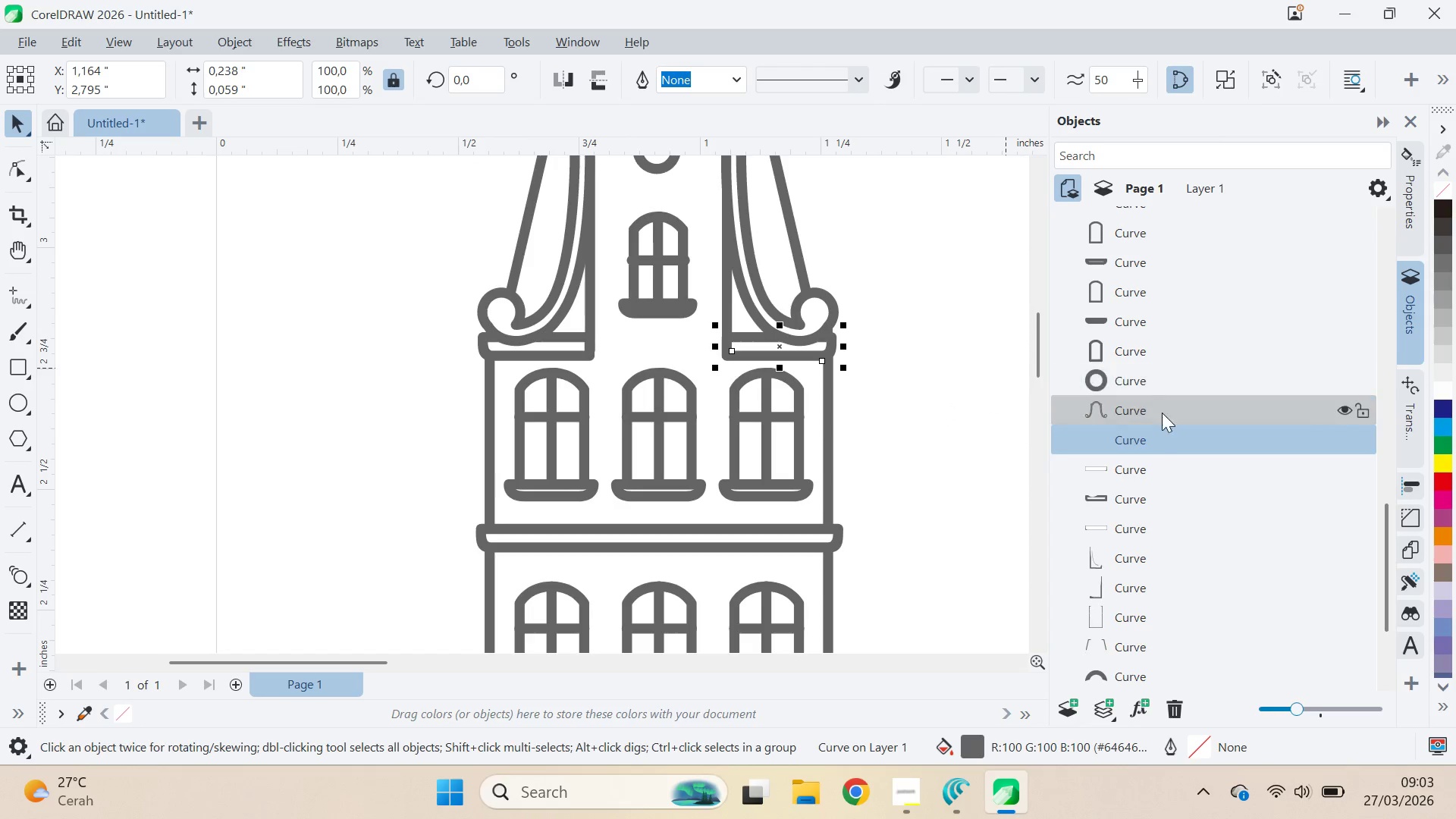 
hold_key(key=ControlLeft, duration=0.94)
 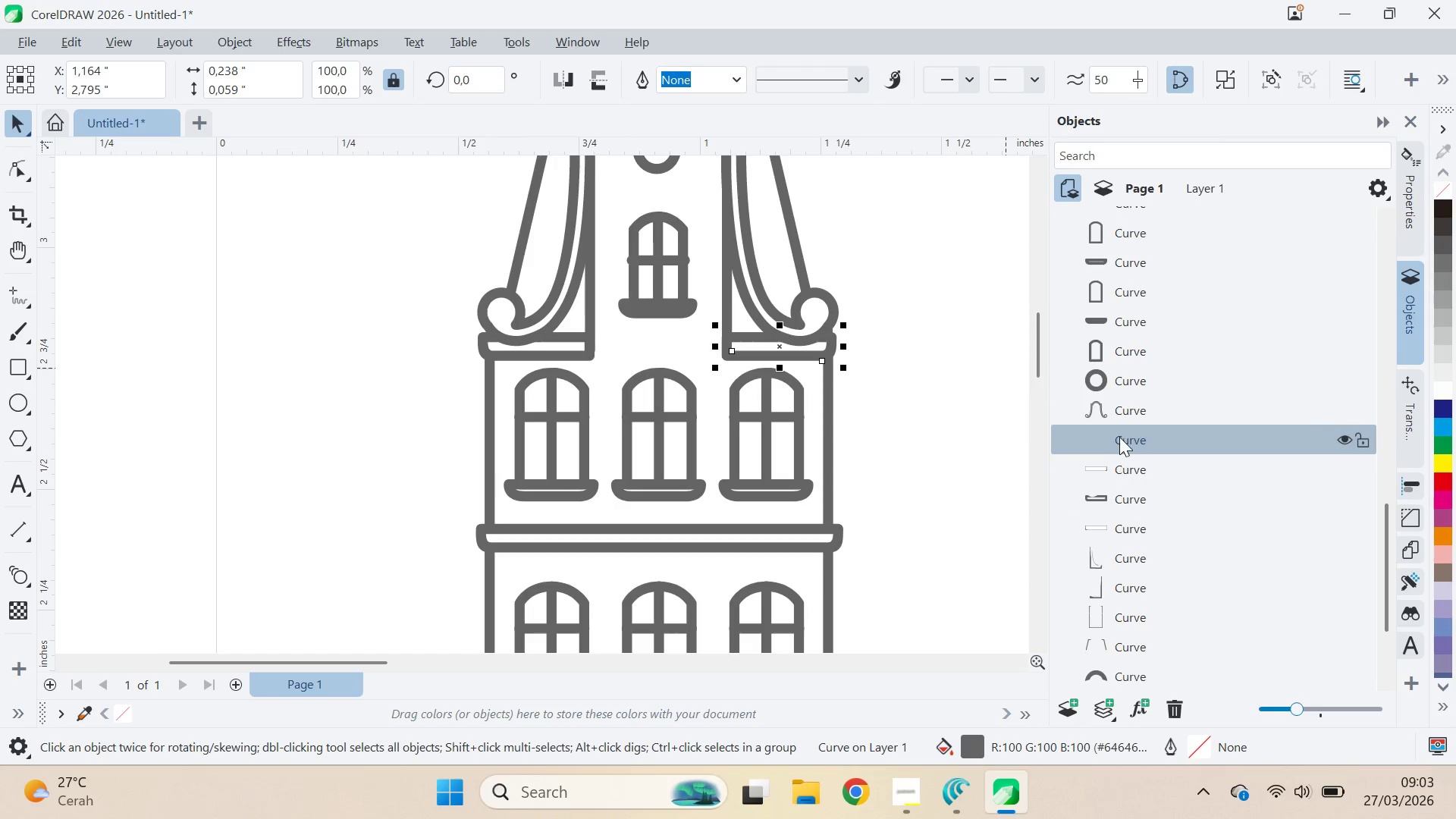 
hold_key(key=ControlLeft, duration=0.5)
 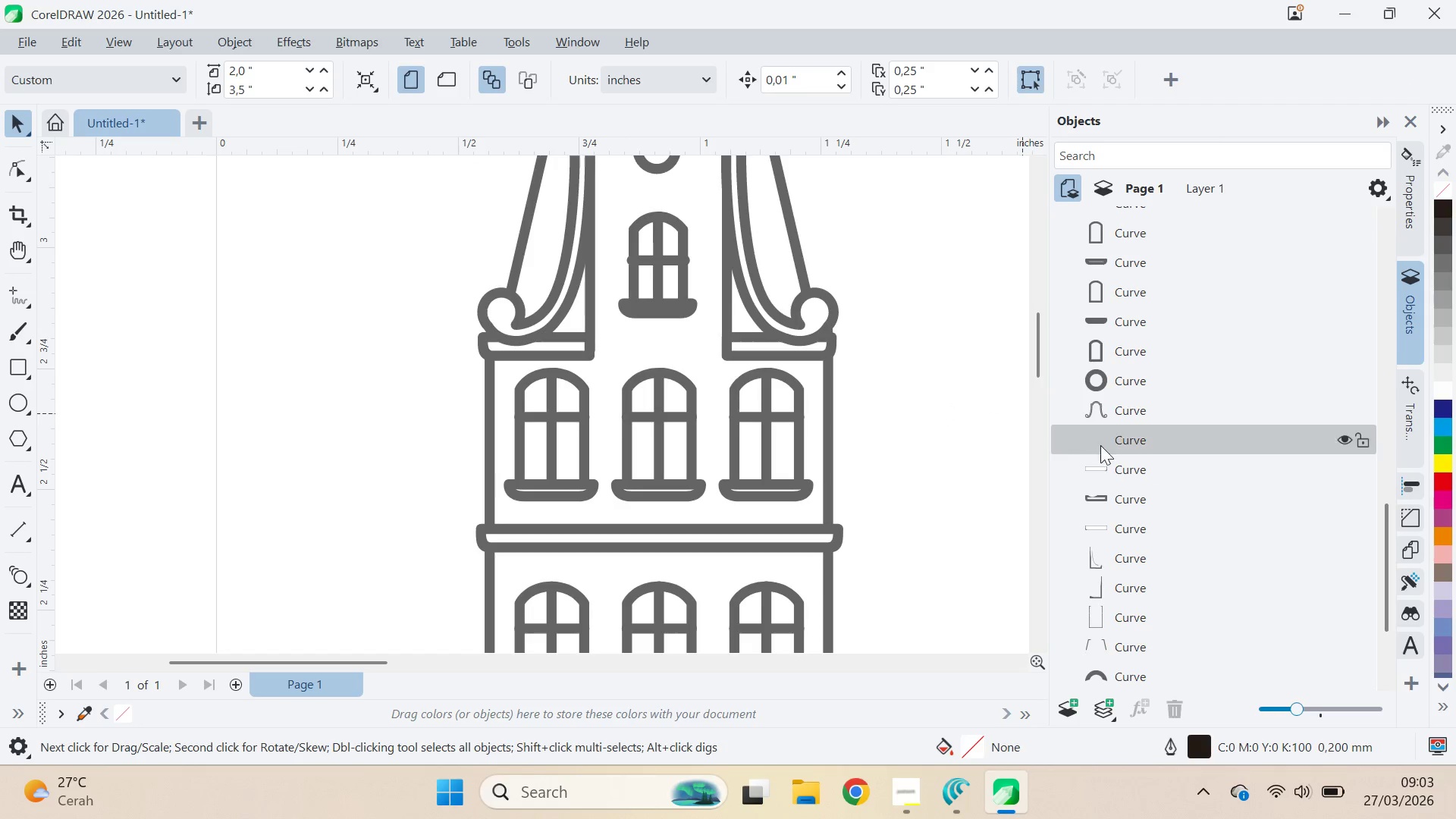 
left_click([1124, 472])
 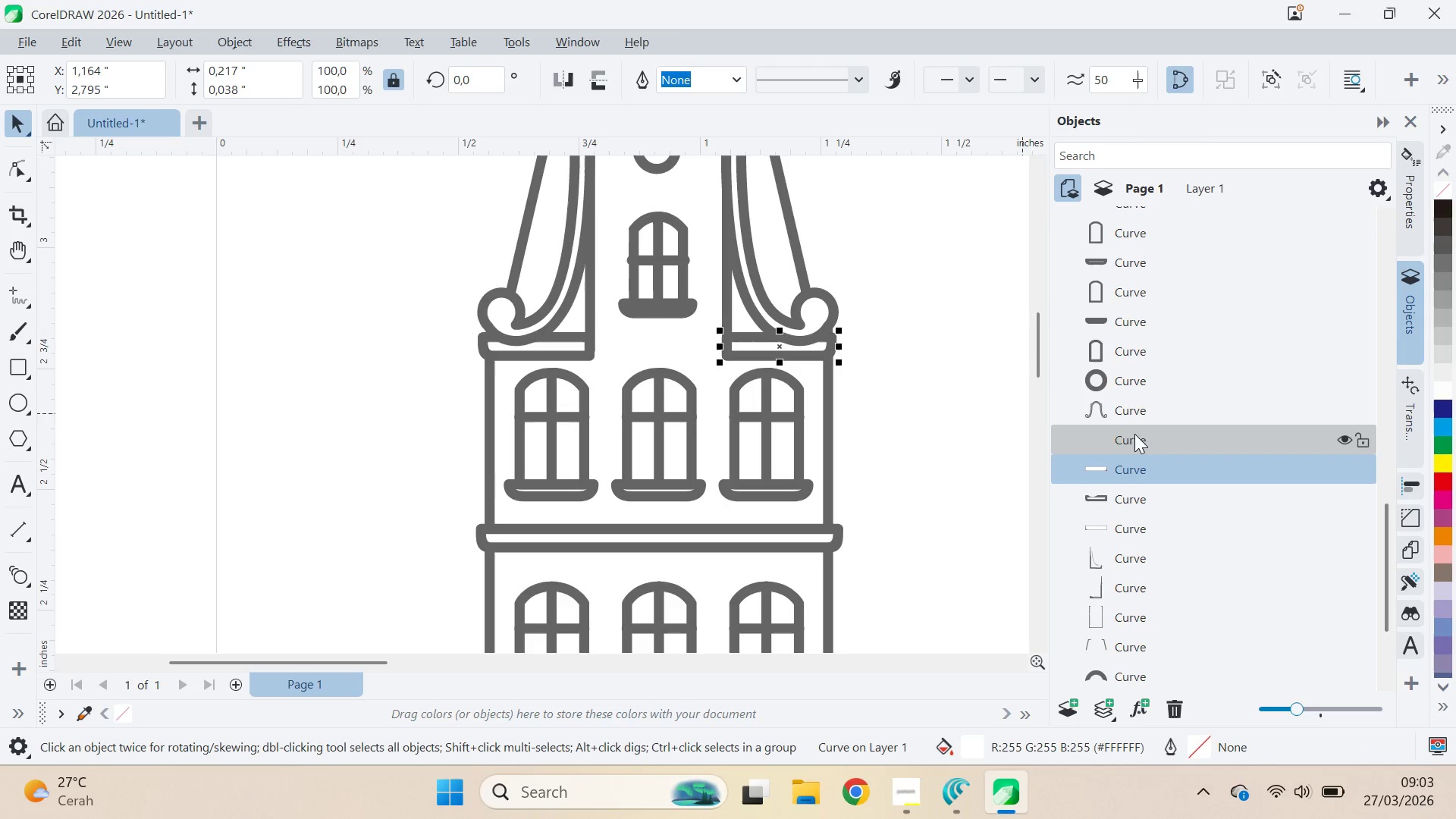 
hold_key(key=ControlLeft, duration=0.67)
 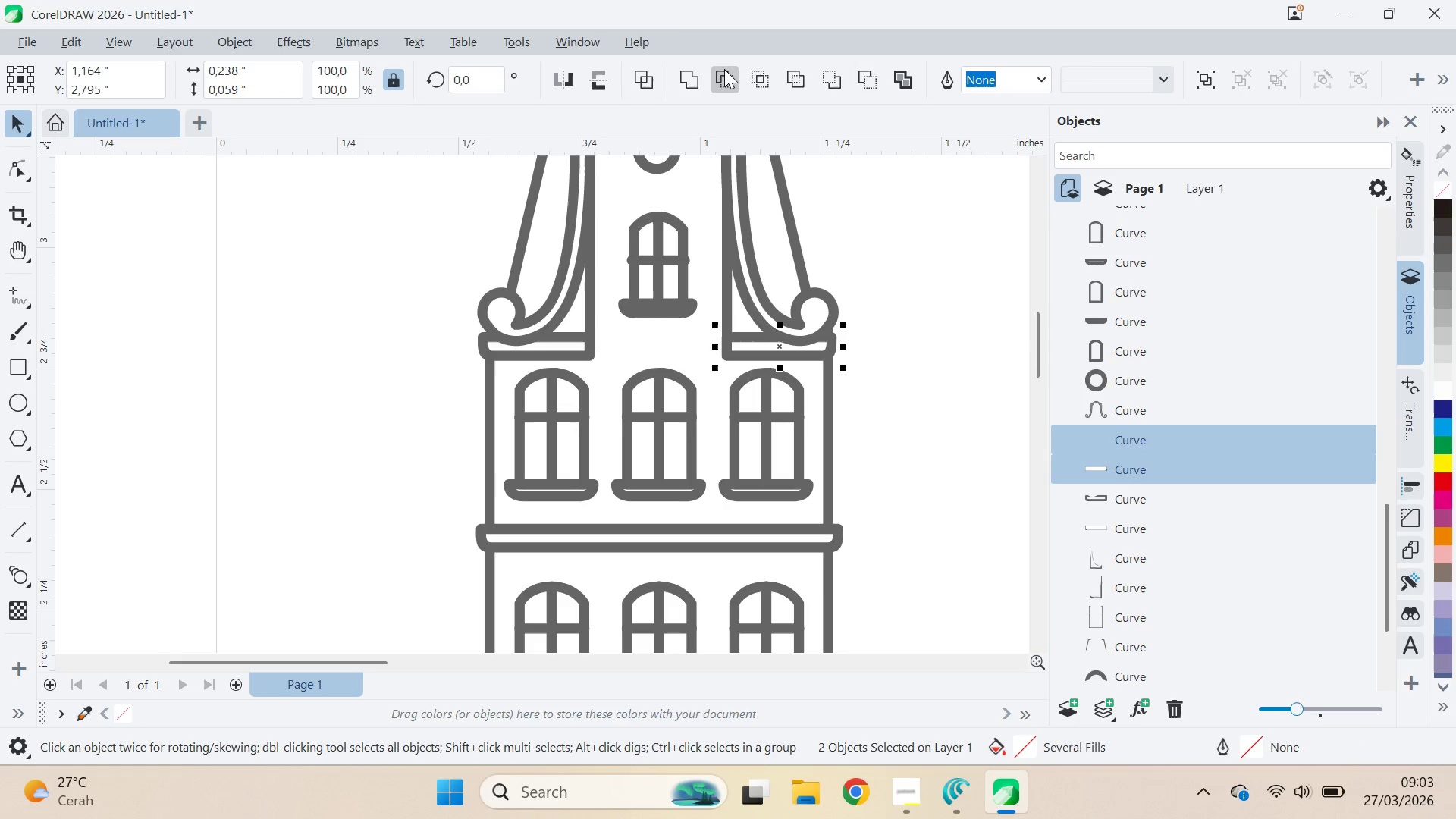 
hold_key(key=ControlLeft, duration=2.36)
double_click([983, 369])
 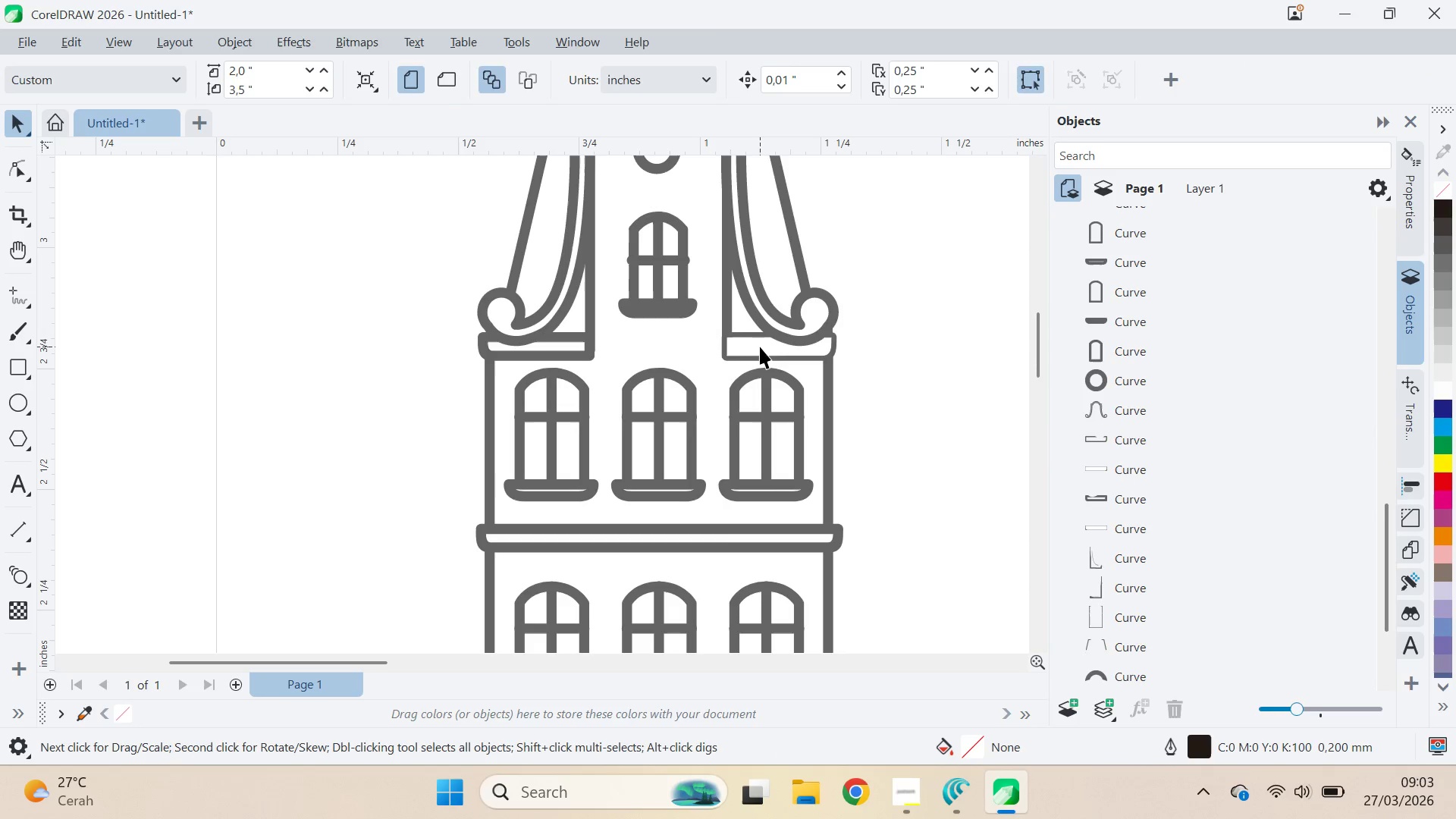 
left_click_drag(start_coordinate=[758, 344], to_coordinate=[932, 419])
 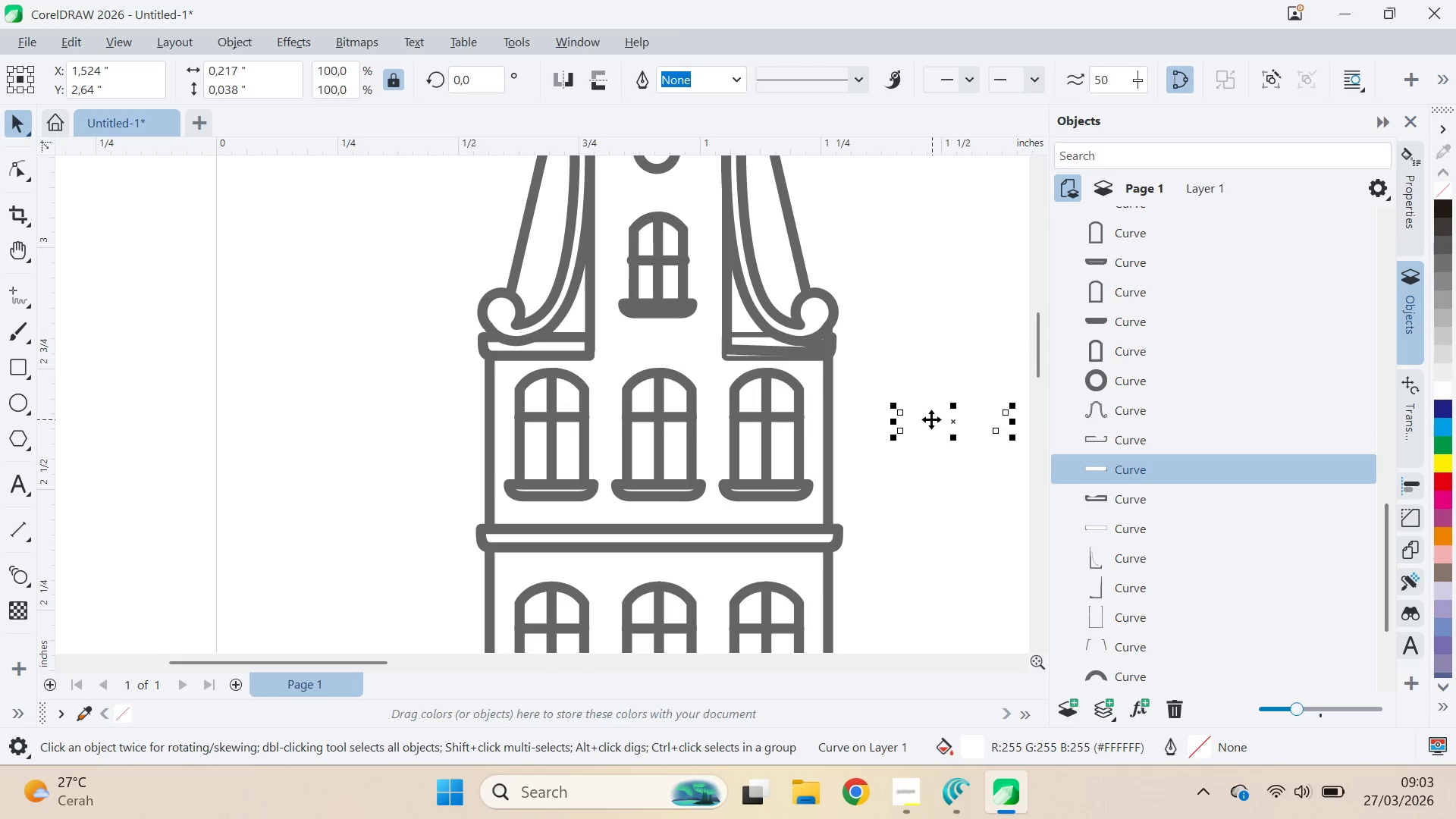 
key(Control+Z)
 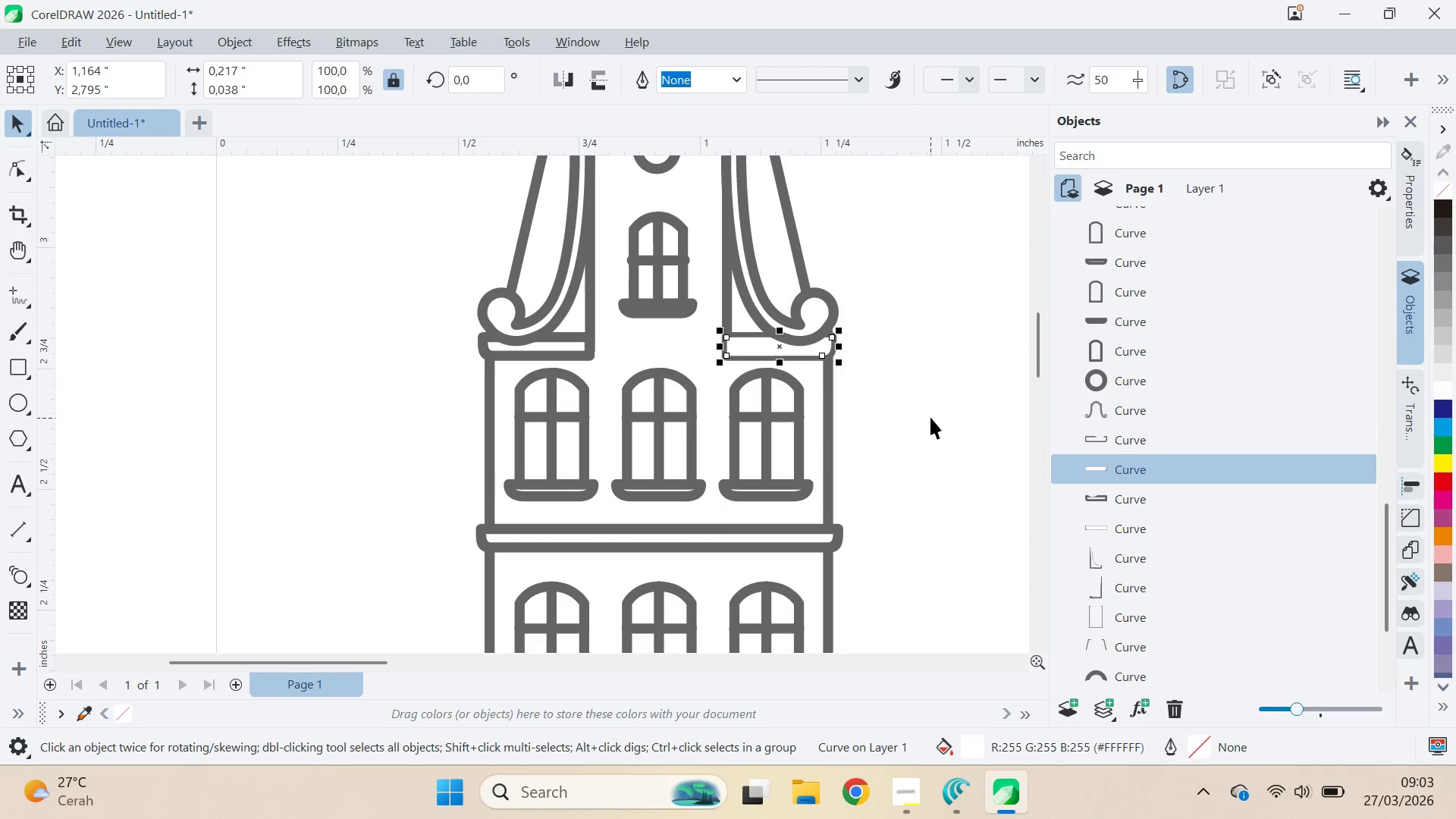 
key(Control+Z)
 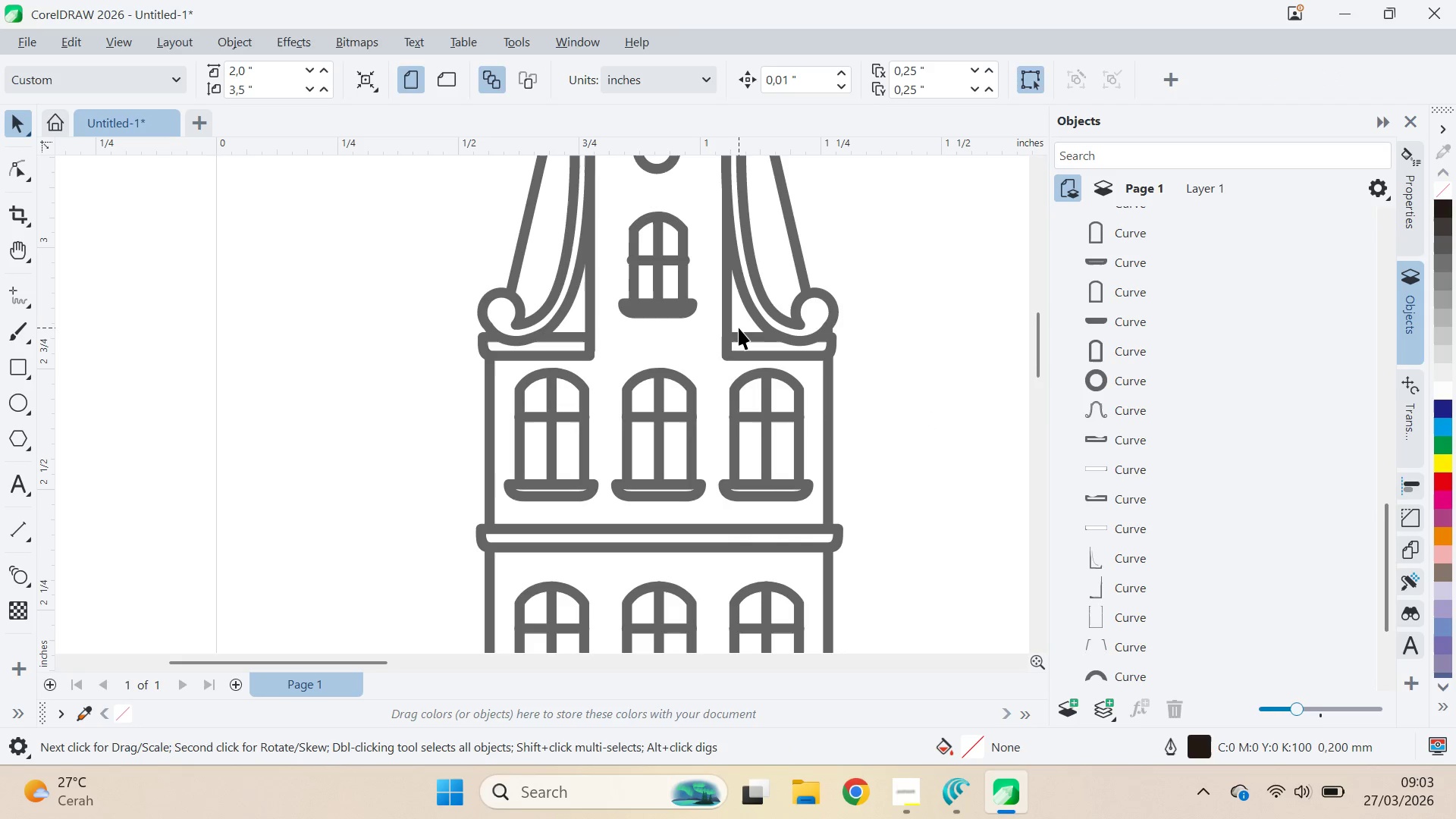 
left_click_drag(start_coordinate=[741, 331], to_coordinate=[900, 258])
 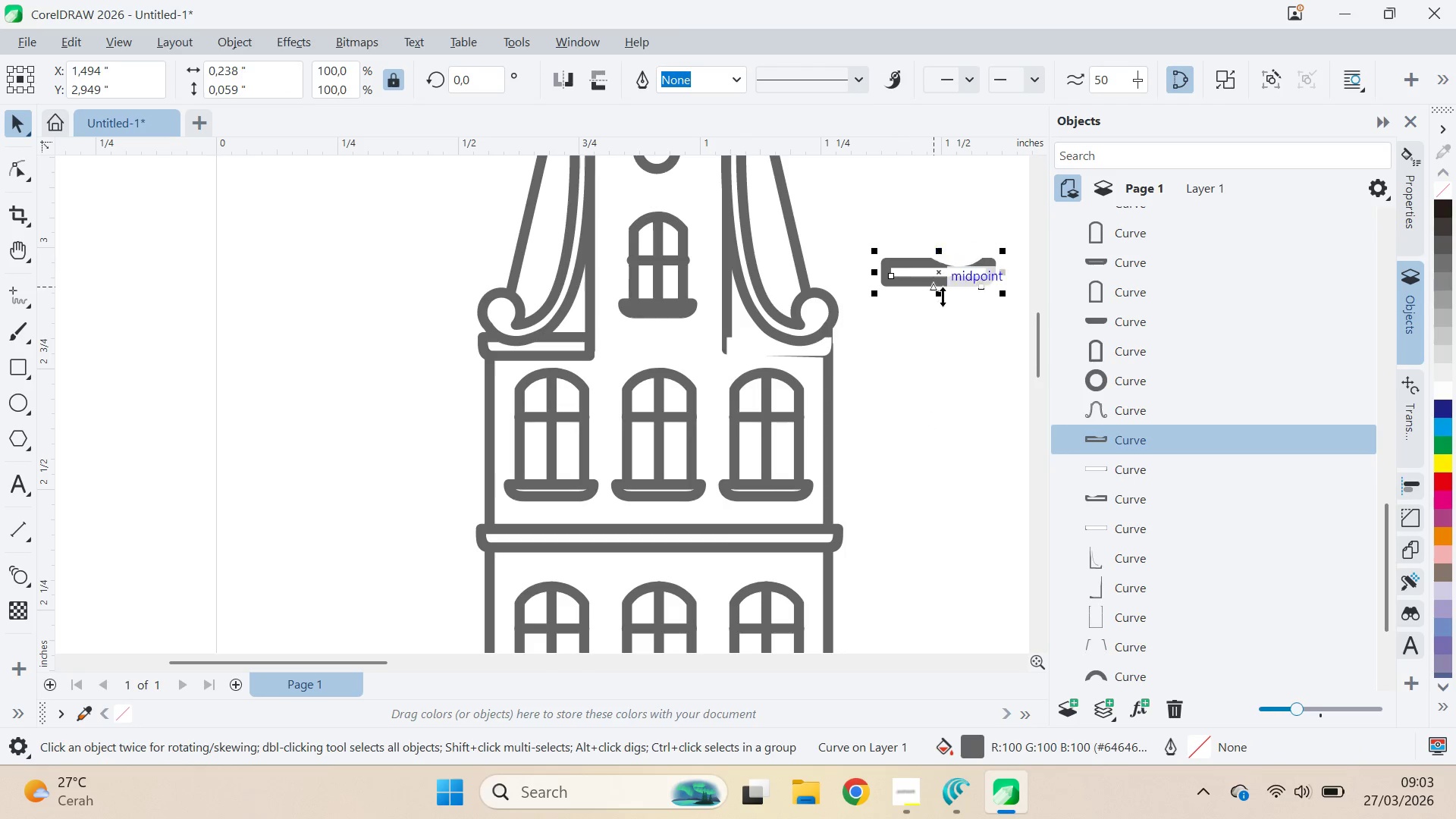 
key(Control+Z)
 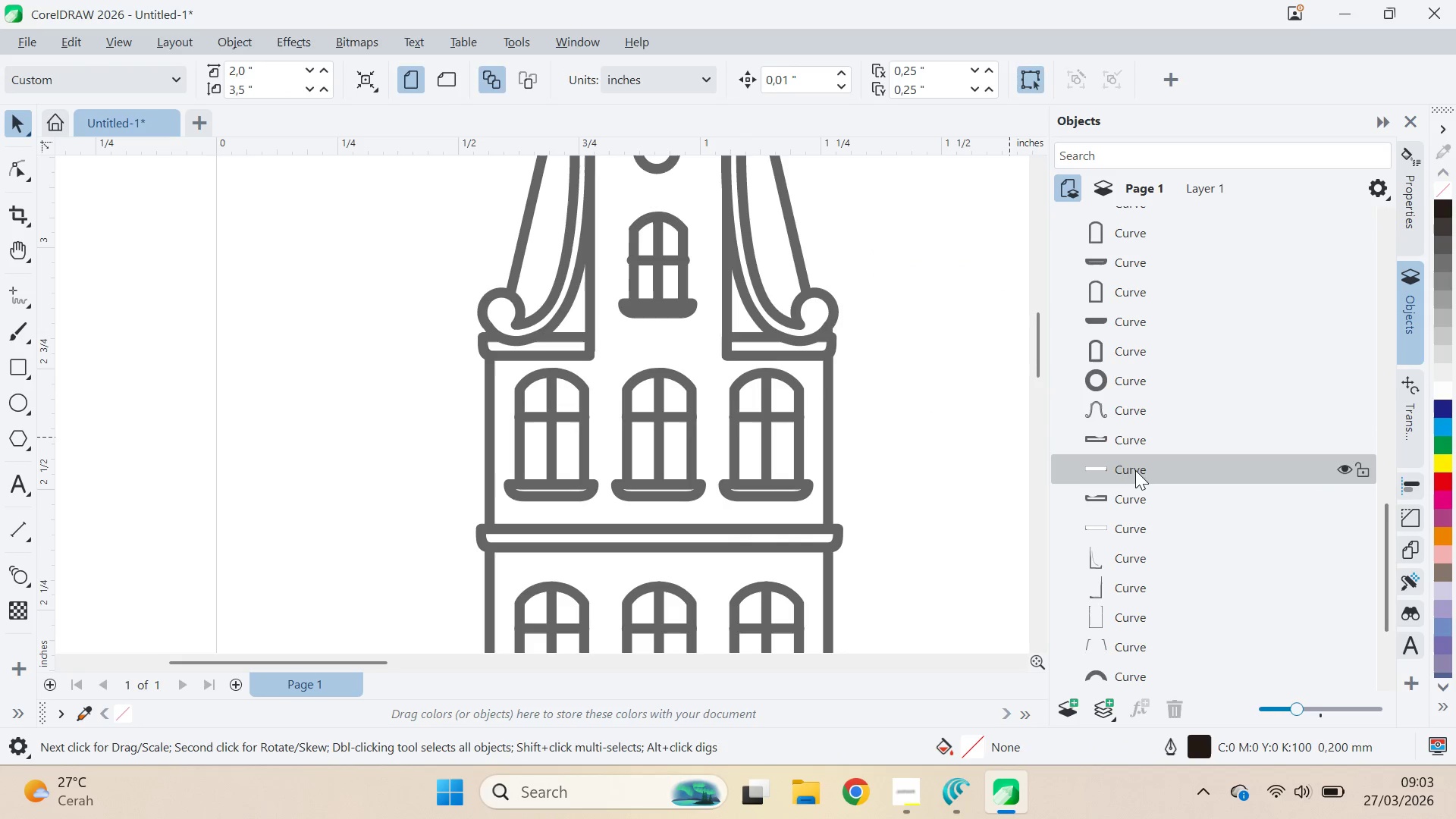 
hold_key(key=ShiftLeft, duration=0.83)
 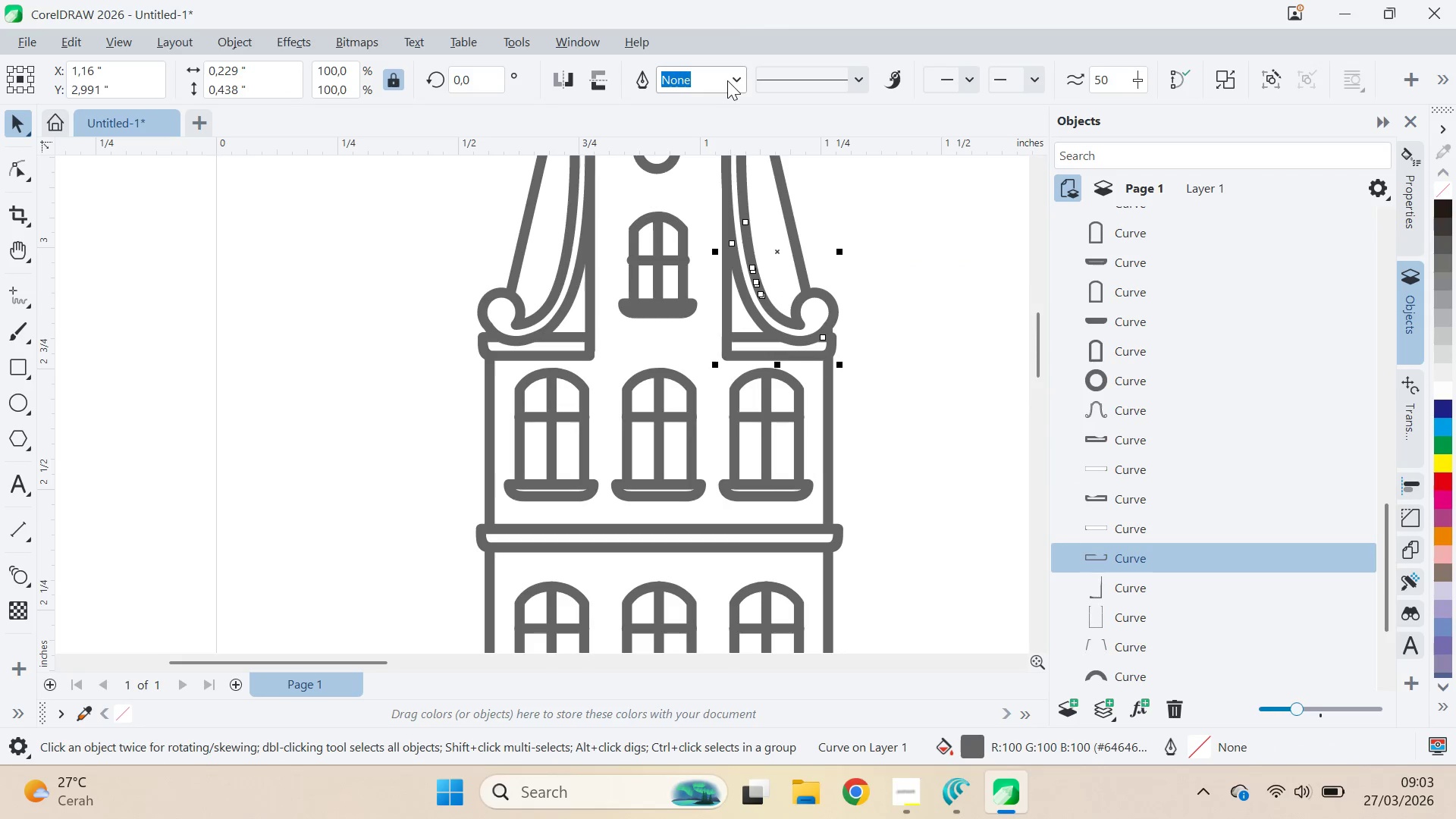 
left_click([1004, 324])
 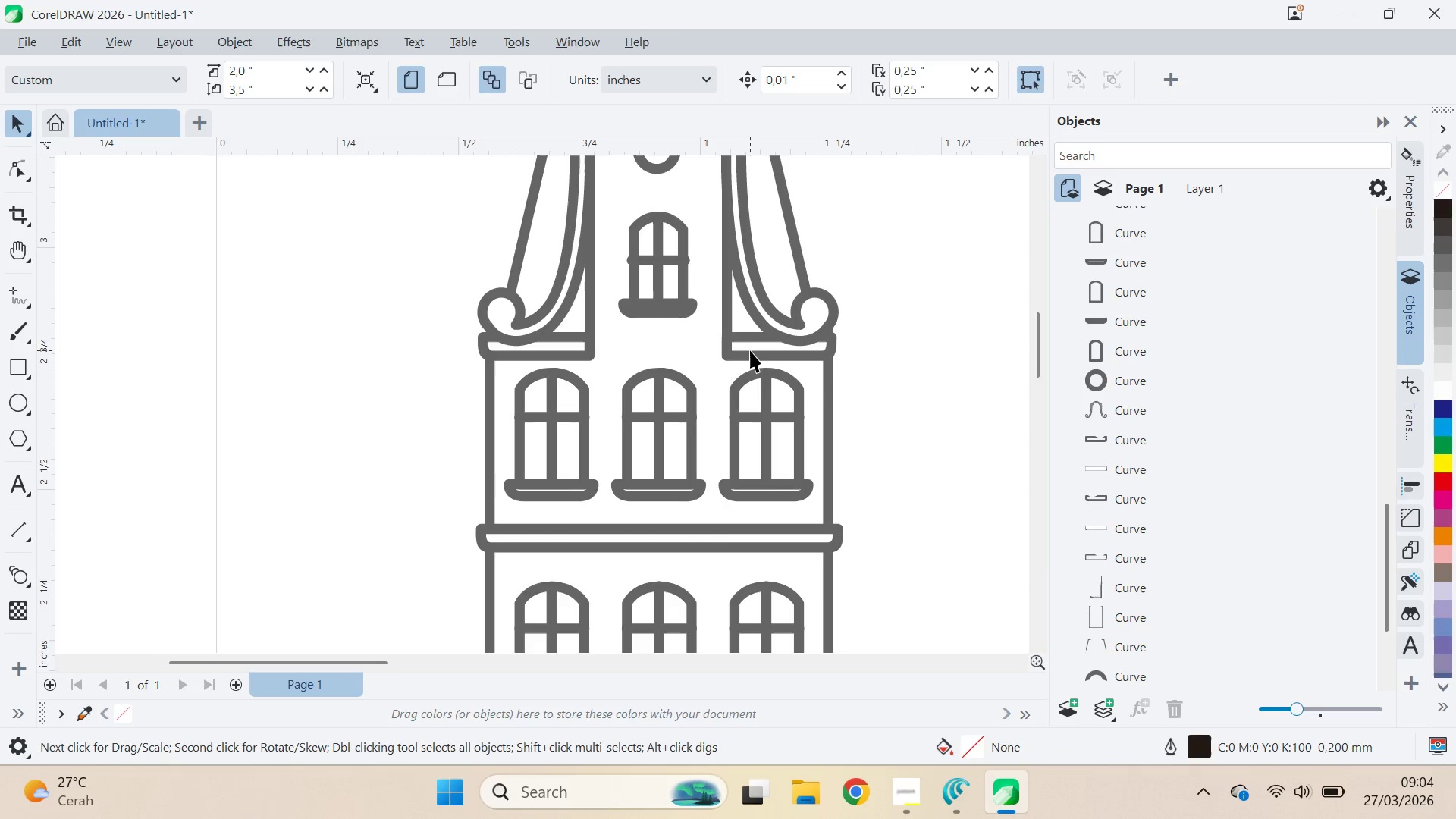 
left_click_drag(start_coordinate=[750, 344], to_coordinate=[920, 365])
 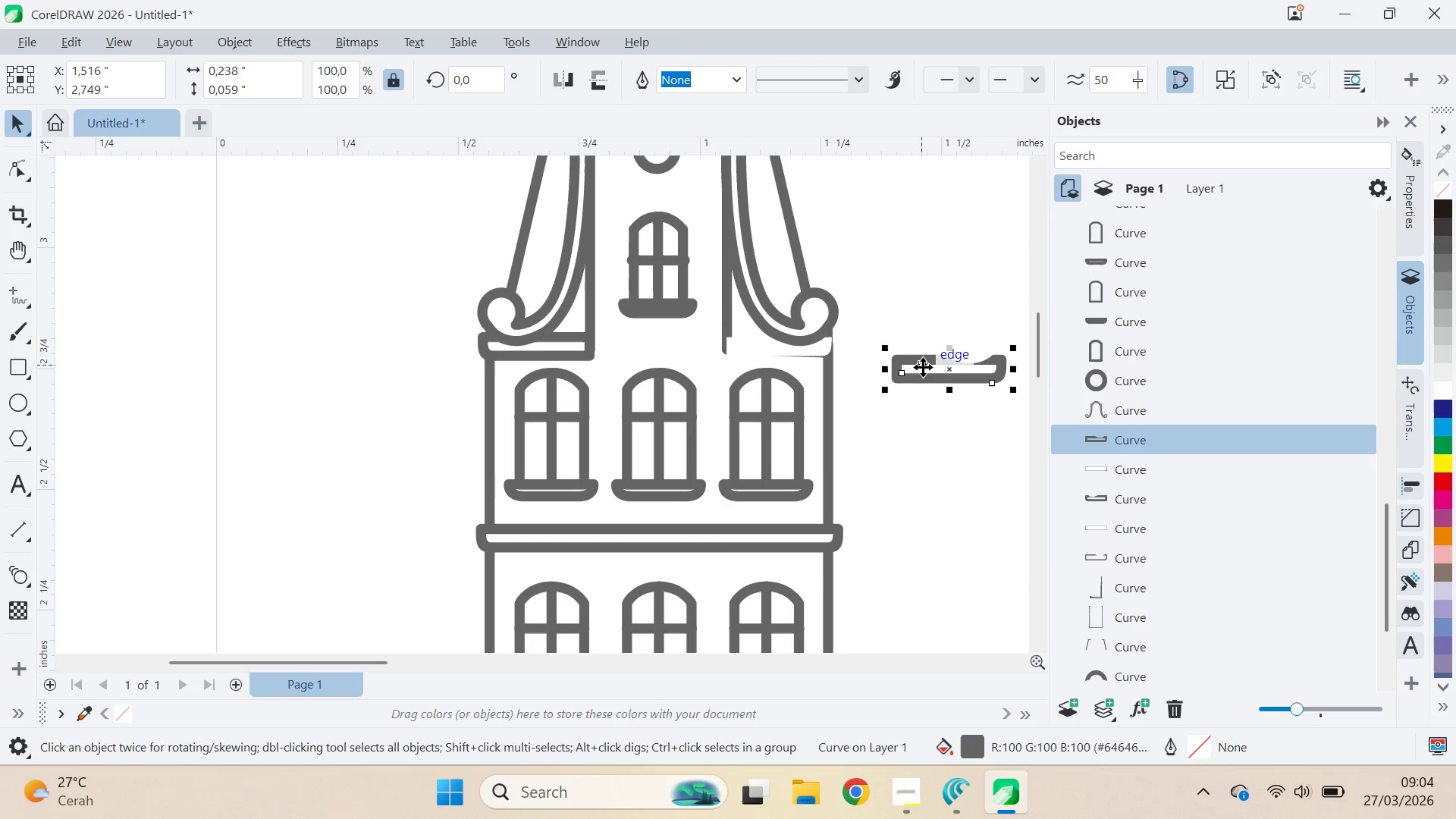 
key(Control+ControlLeft)
 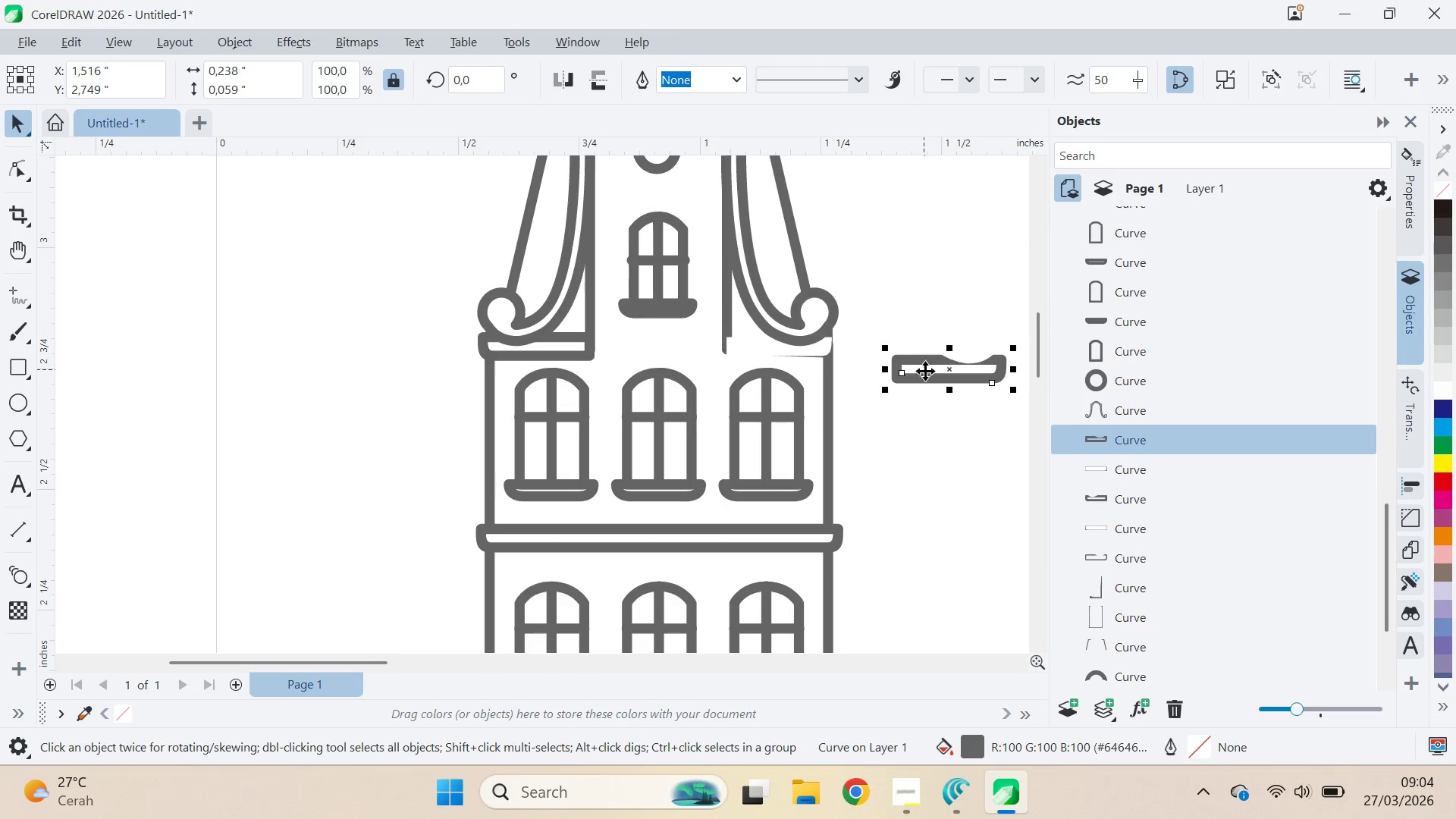 
key(Control+Z)
 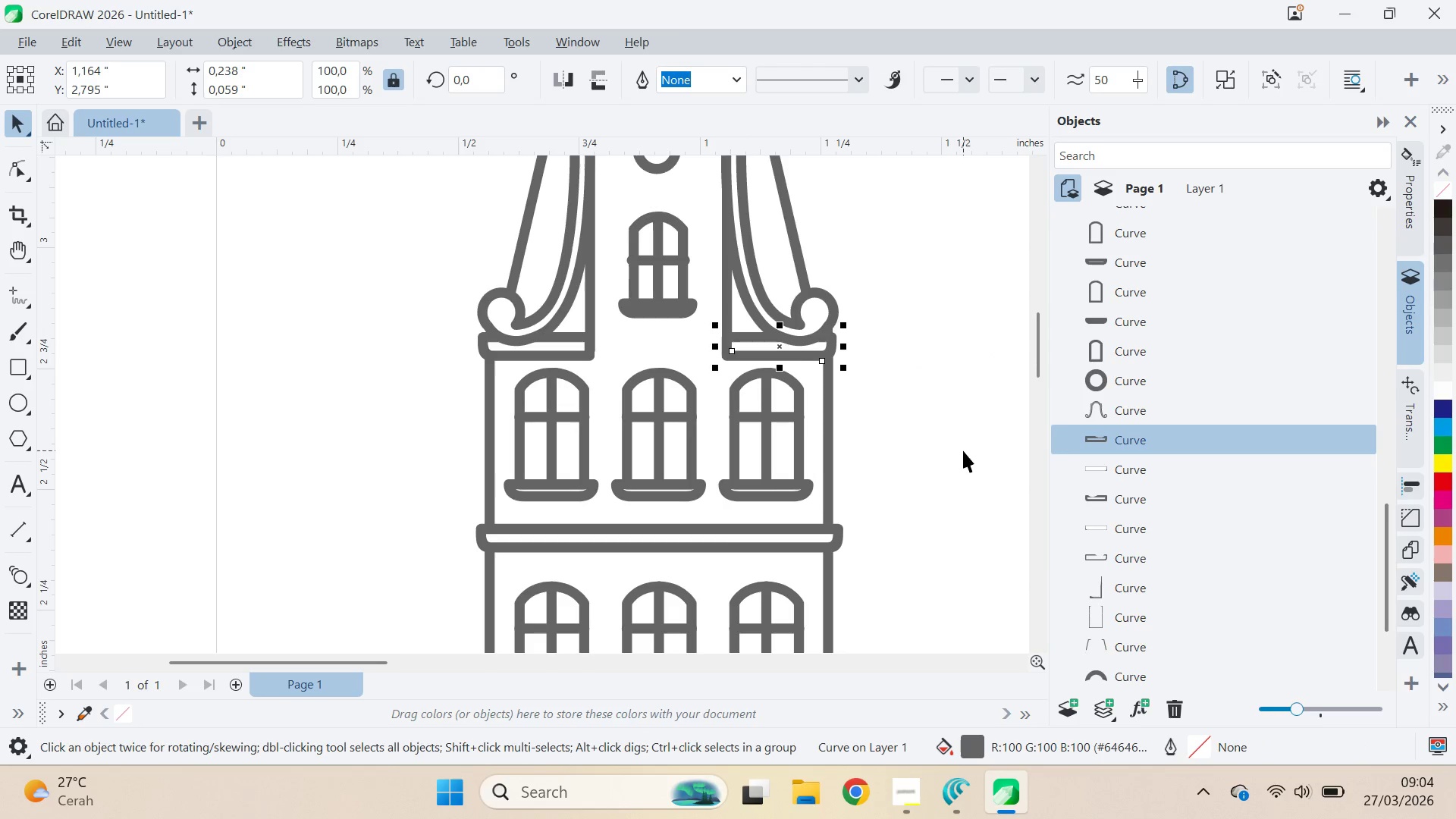 
left_click_drag(start_coordinate=[963, 450], to_coordinate=[968, 452])
 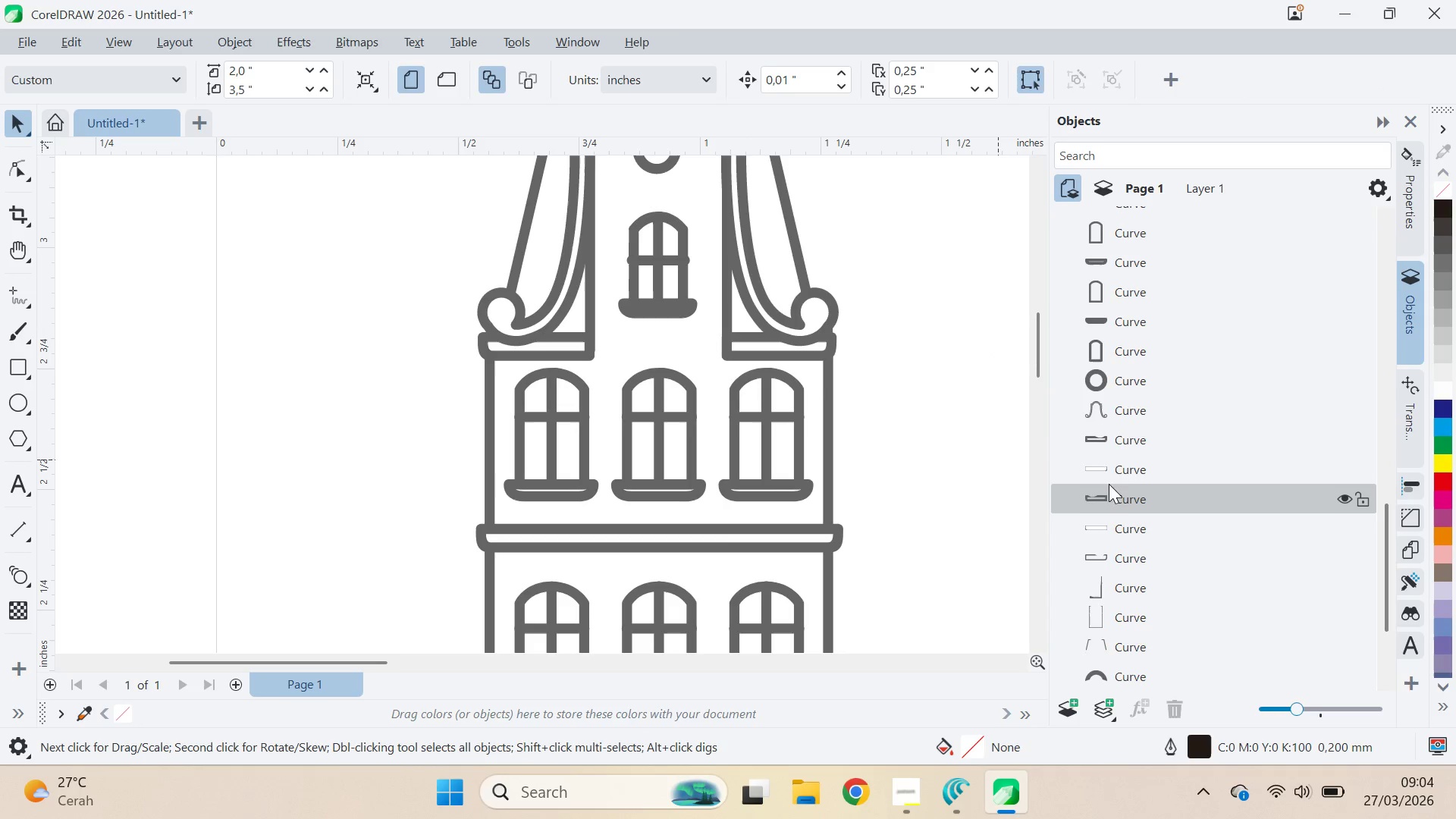 
left_click([1115, 466])
 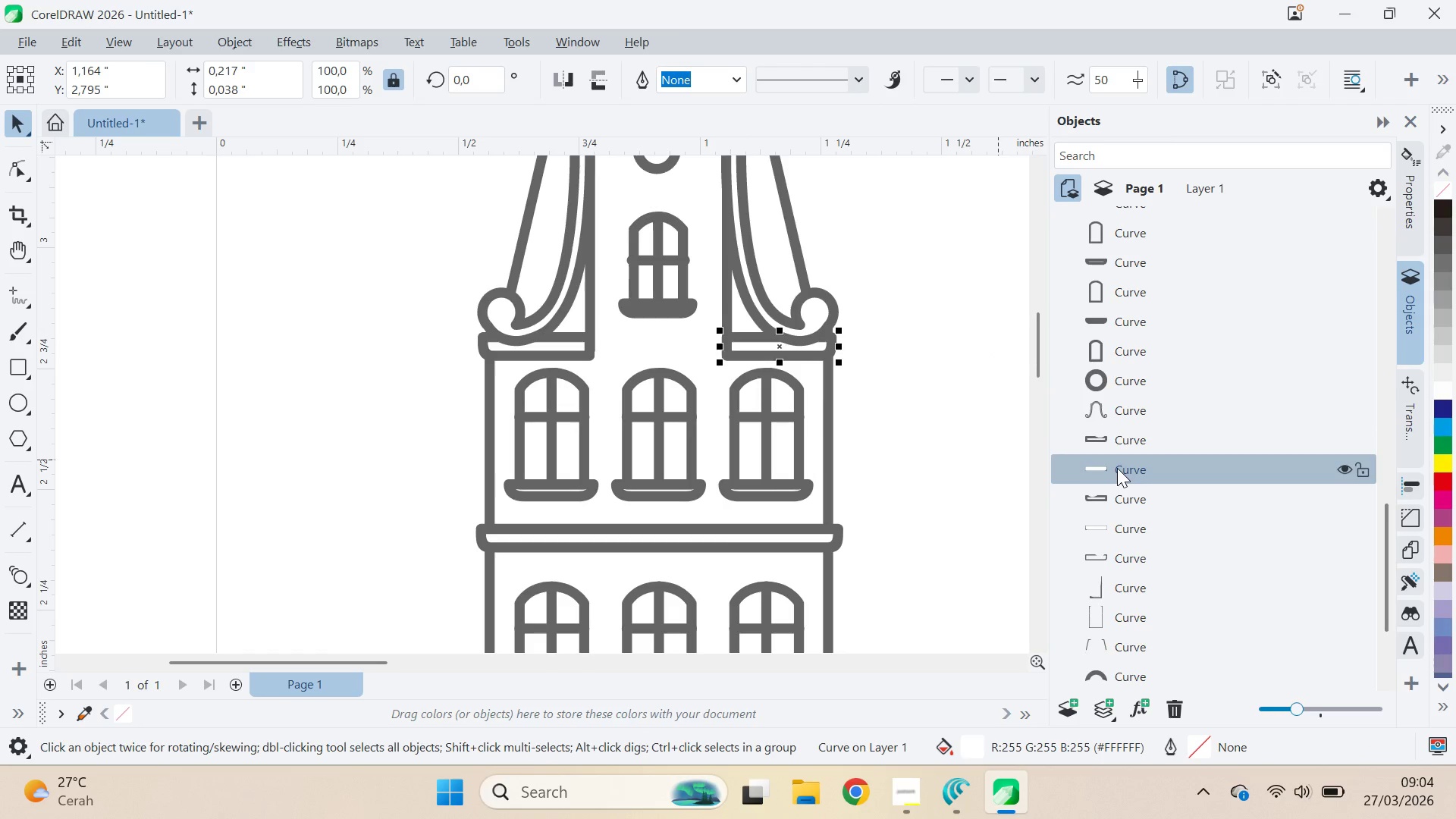 
key(Delete)
 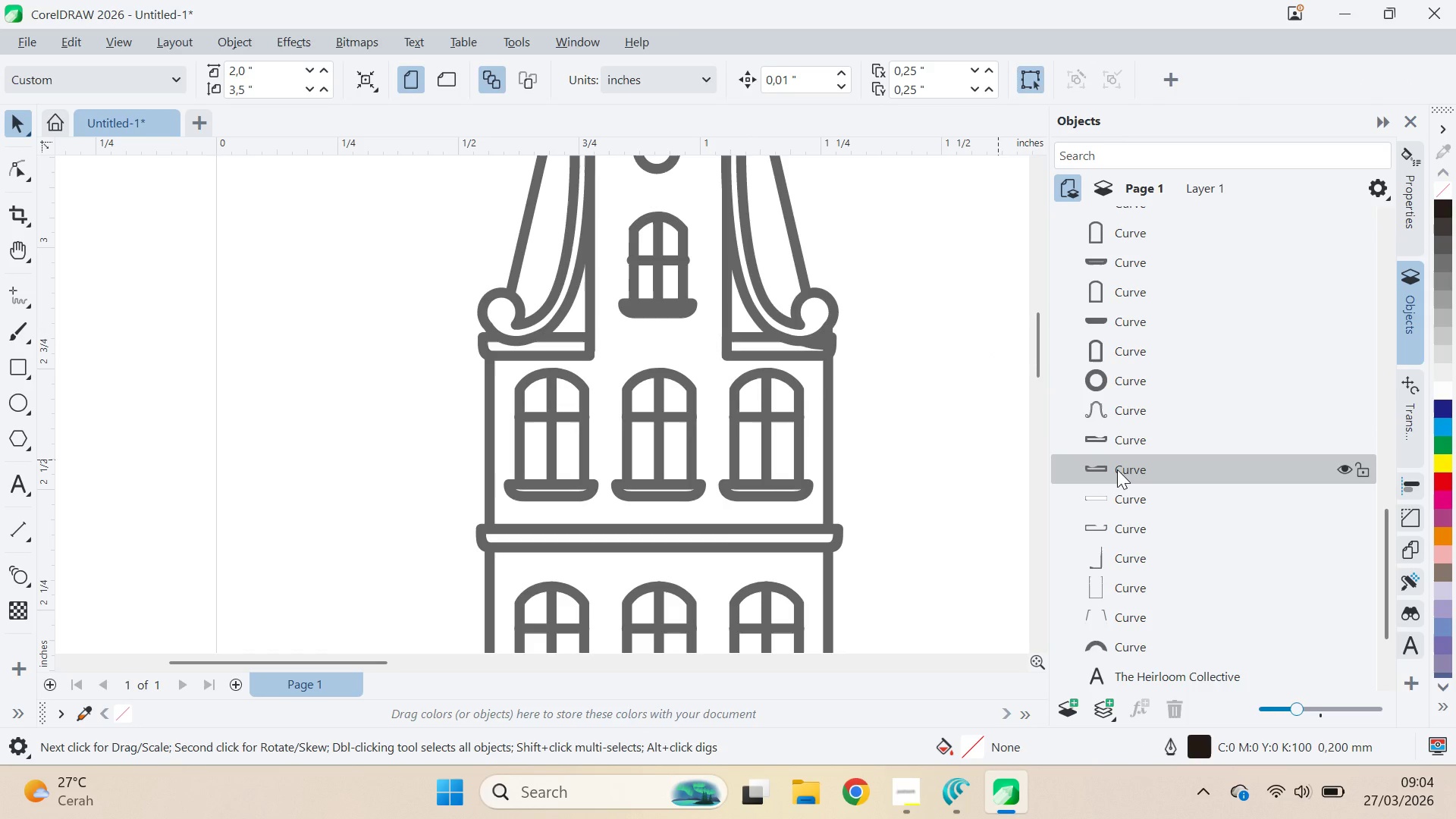 
key(Control+ControlLeft)
 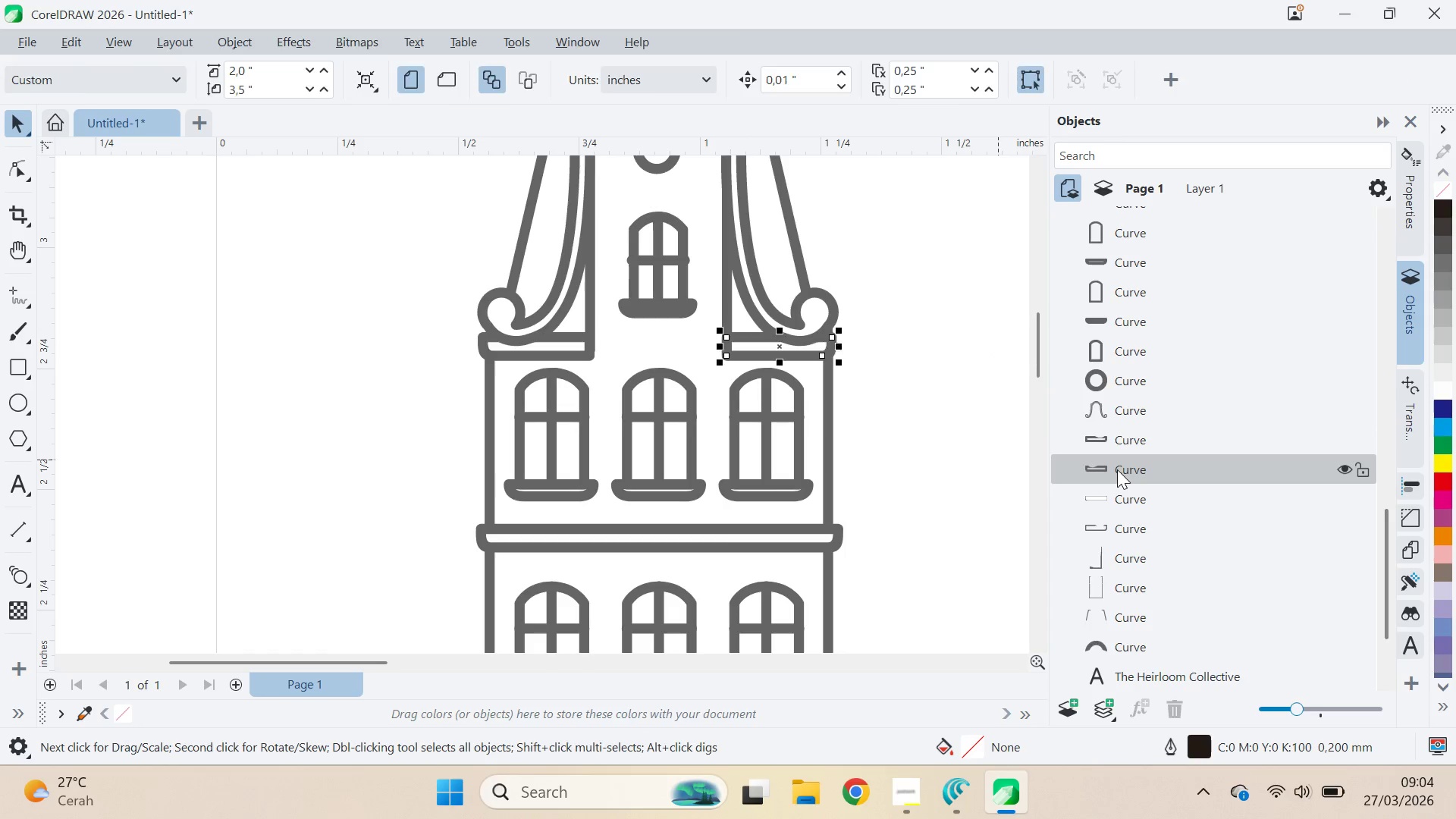 
key(Control+Z)
 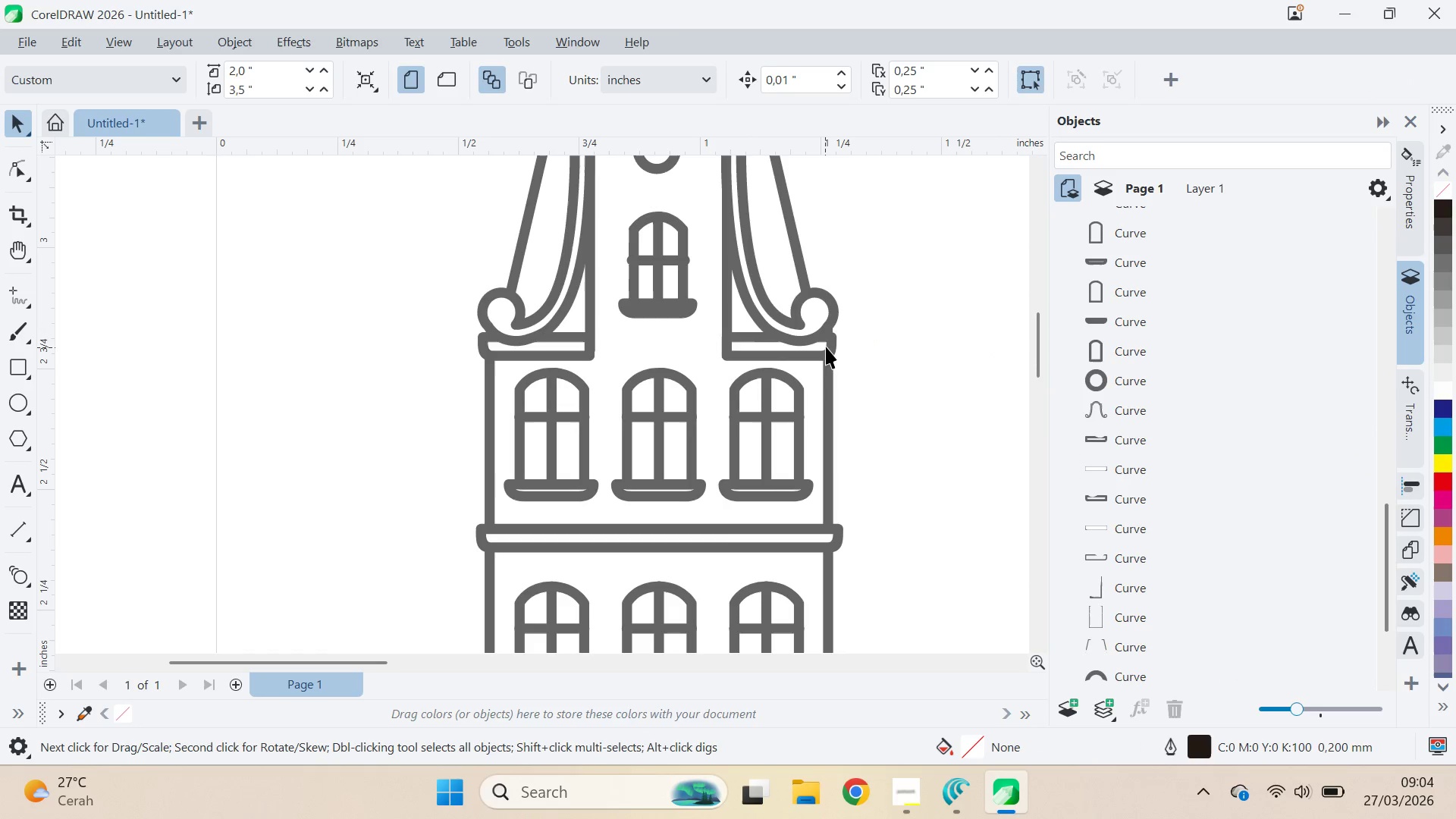 
left_click_drag(start_coordinate=[817, 347], to_coordinate=[898, 422])
 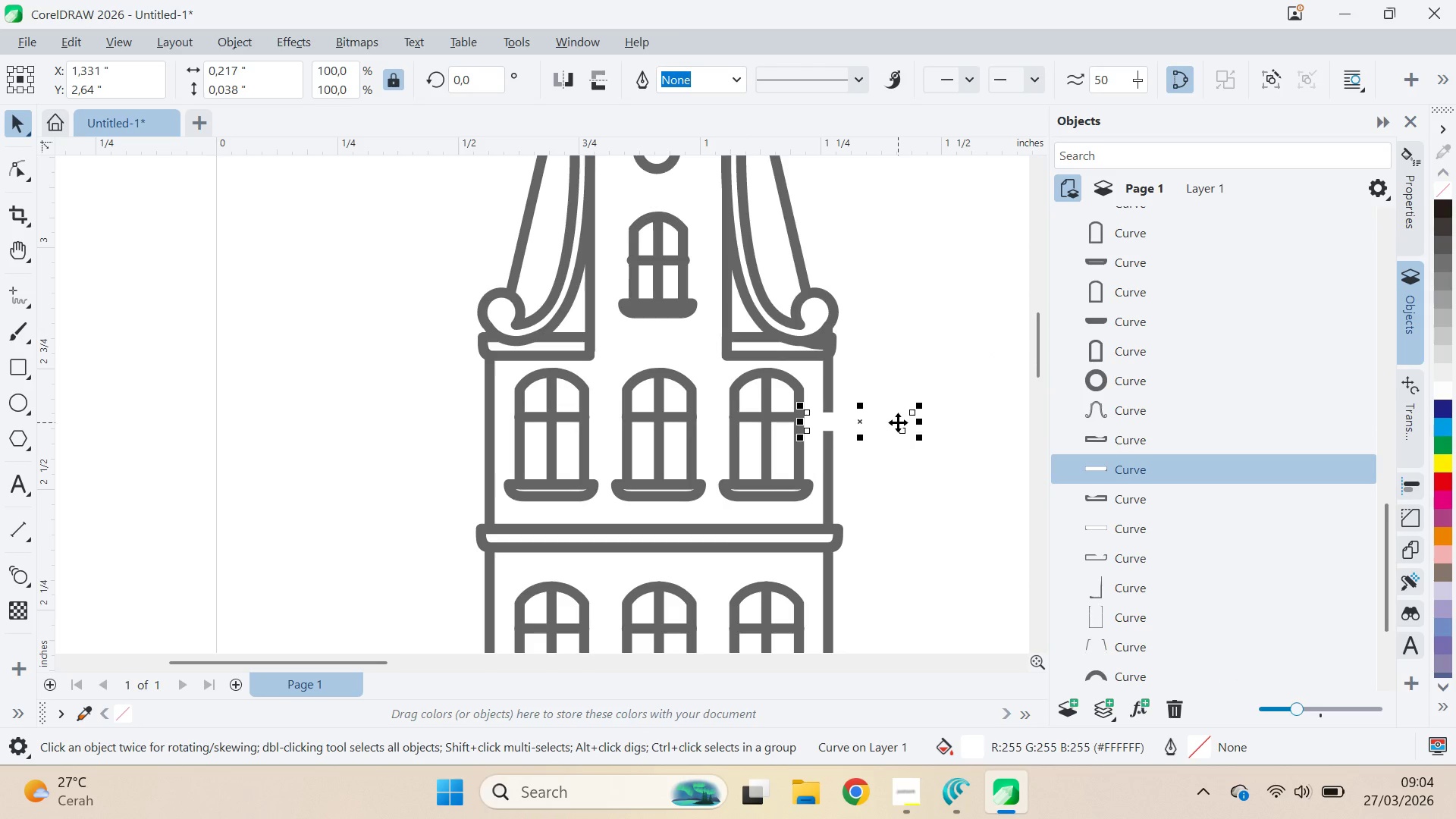 
hold_key(key=ControlLeft, duration=0.47)
 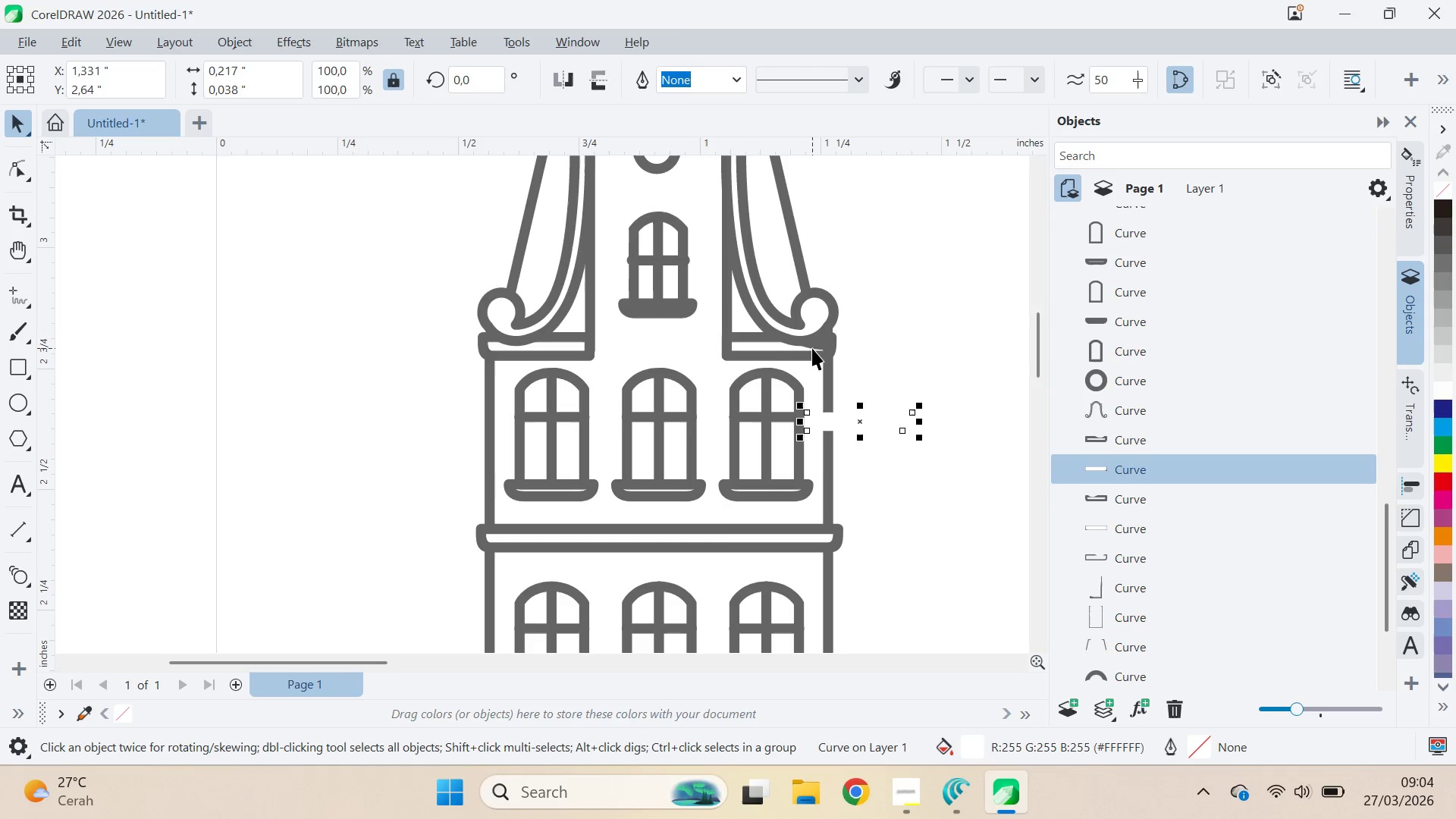 
left_click_drag(start_coordinate=[812, 348], to_coordinate=[935, 266])
 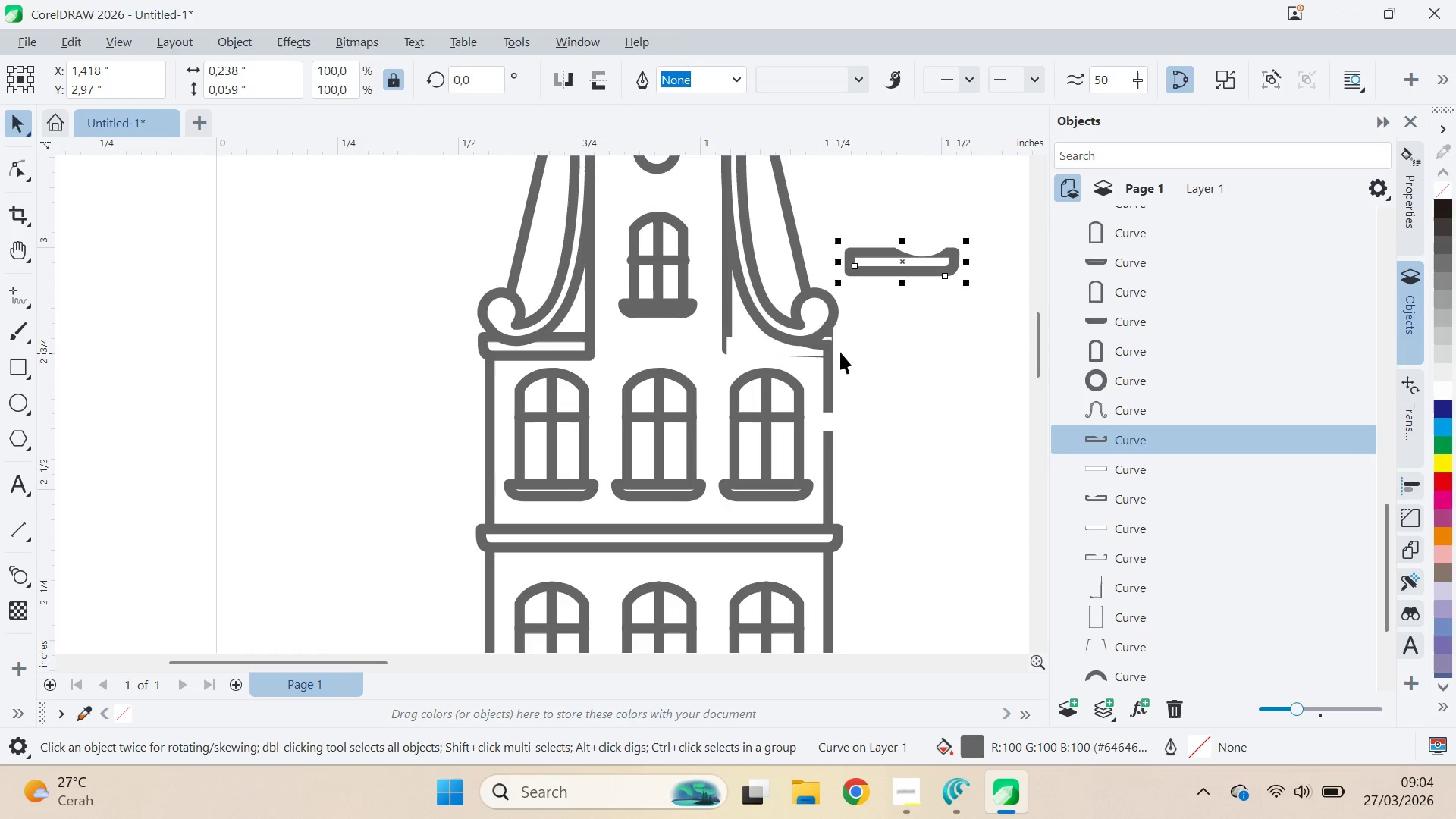 
left_click_drag(start_coordinate=[826, 348], to_coordinate=[879, 347])
 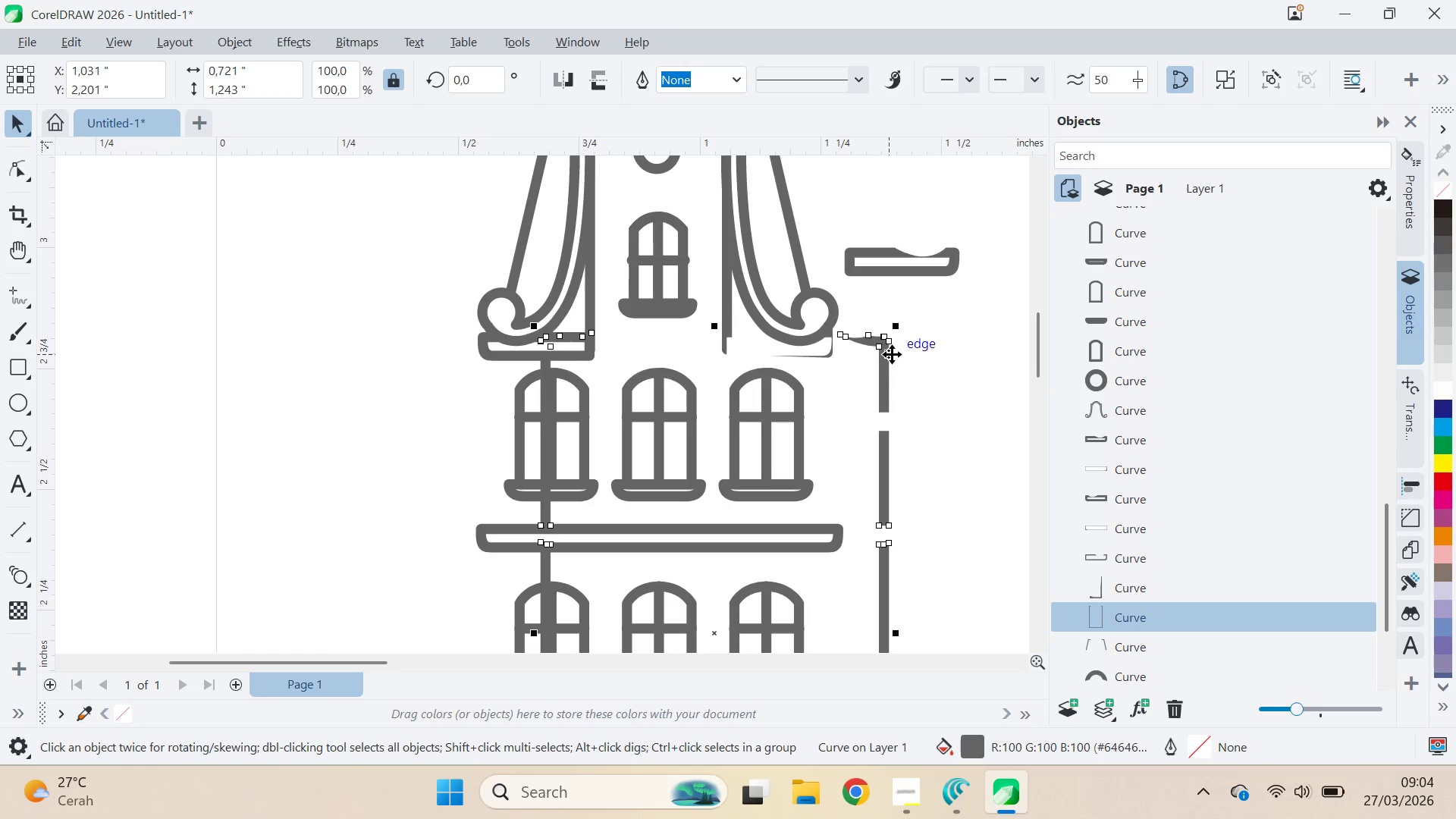 
key(Control+Z)
 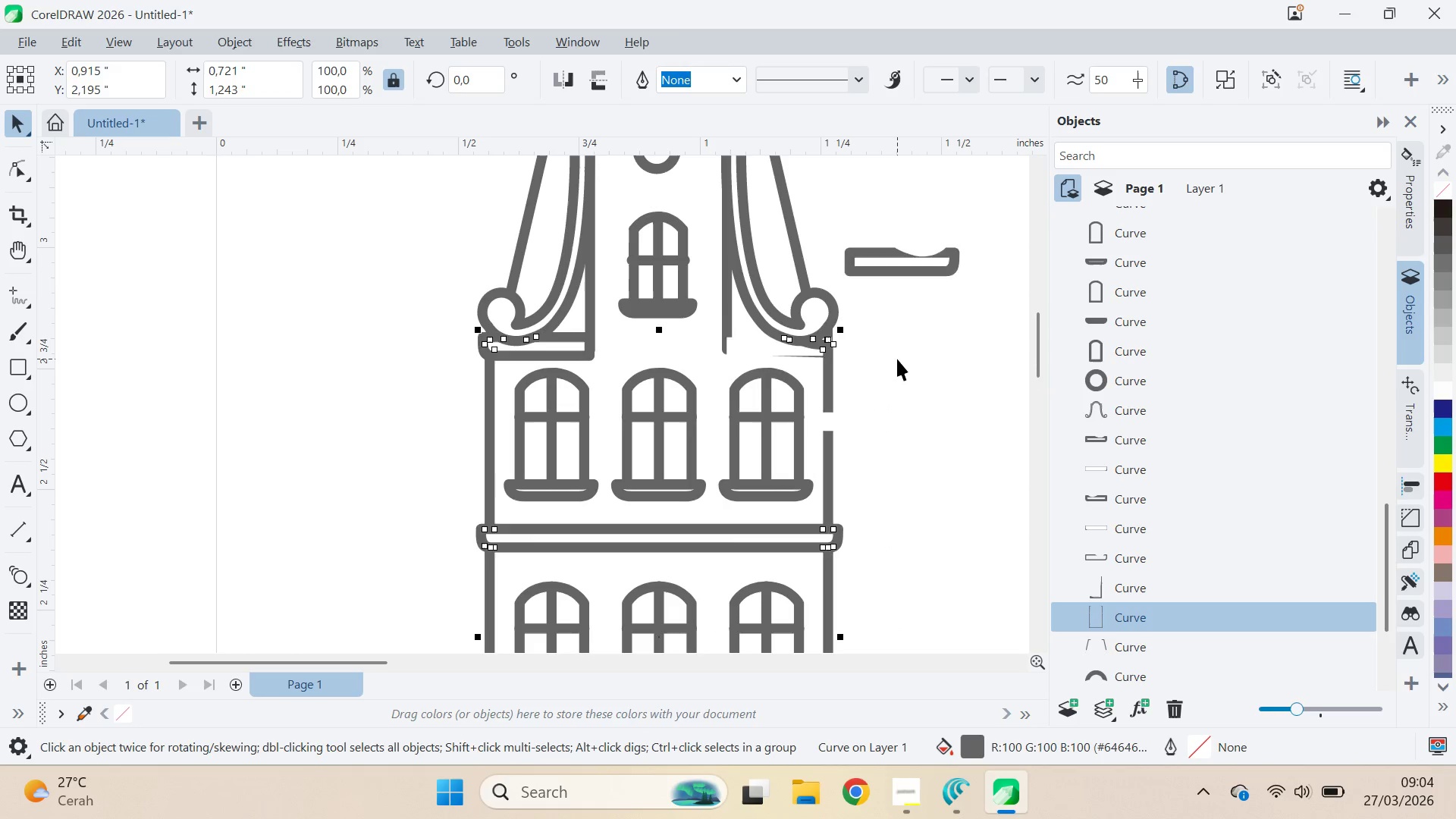 
key(Control+Z)
 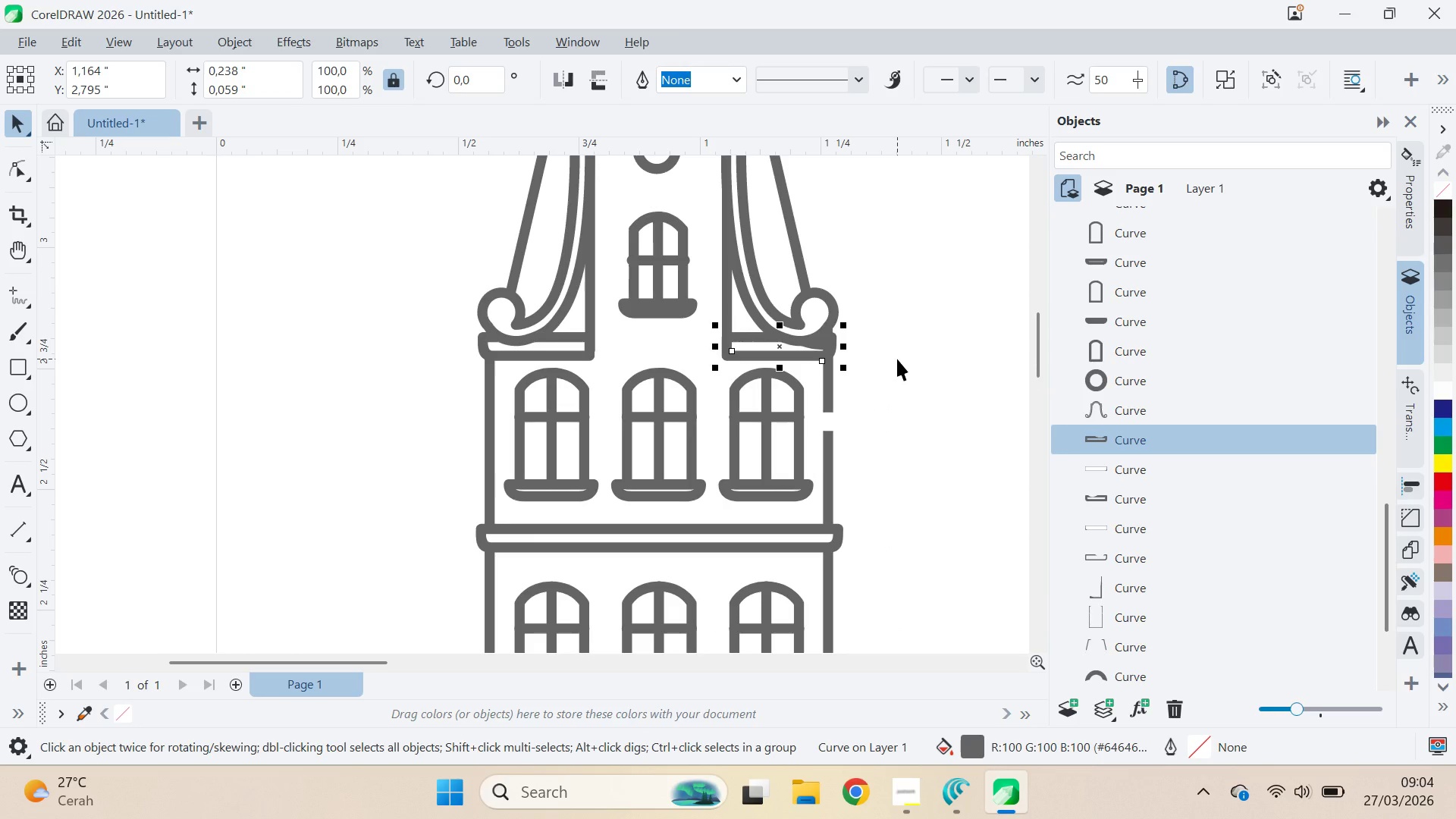 
key(Control+Z)
 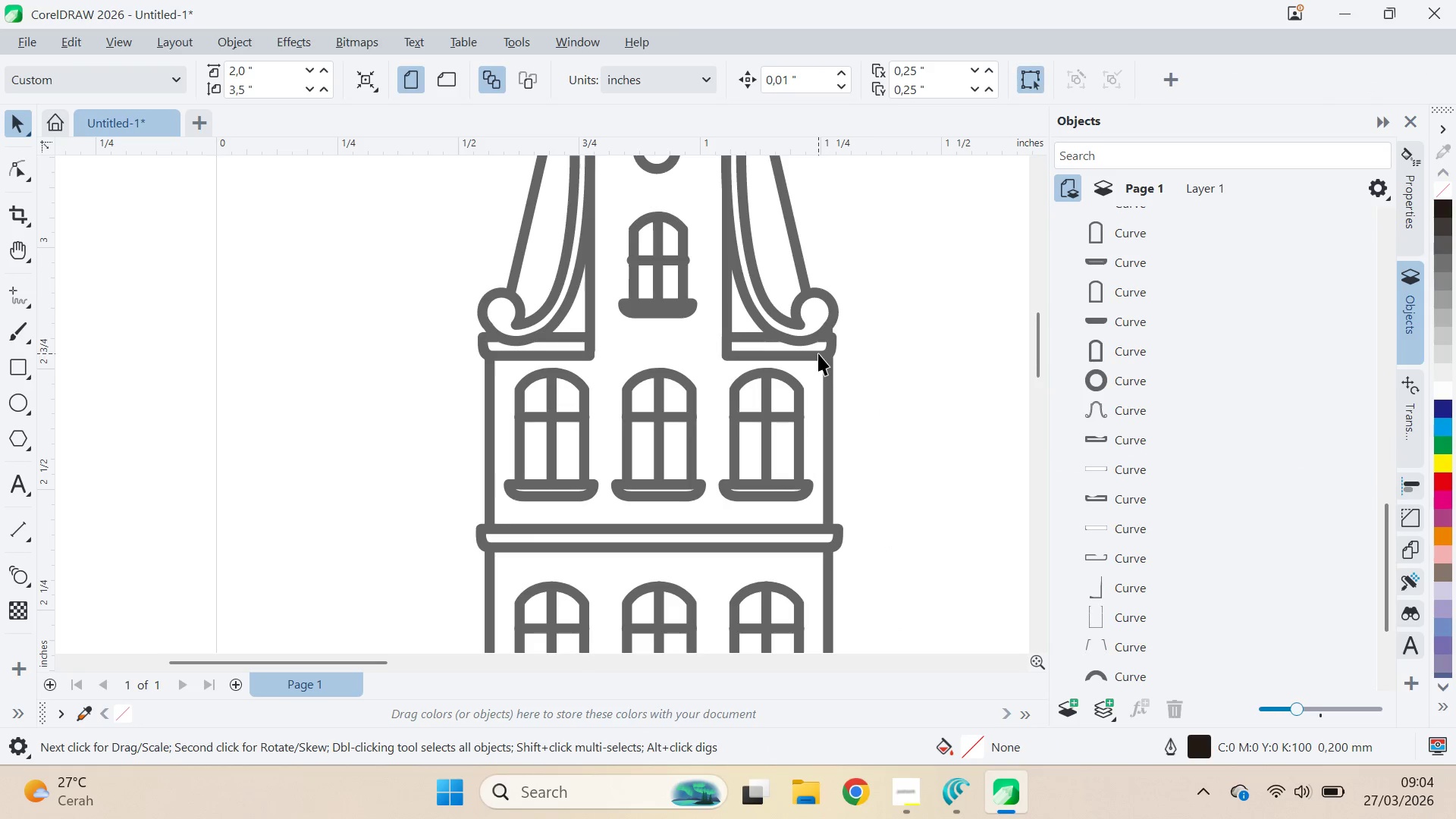 
left_click([821, 349])
 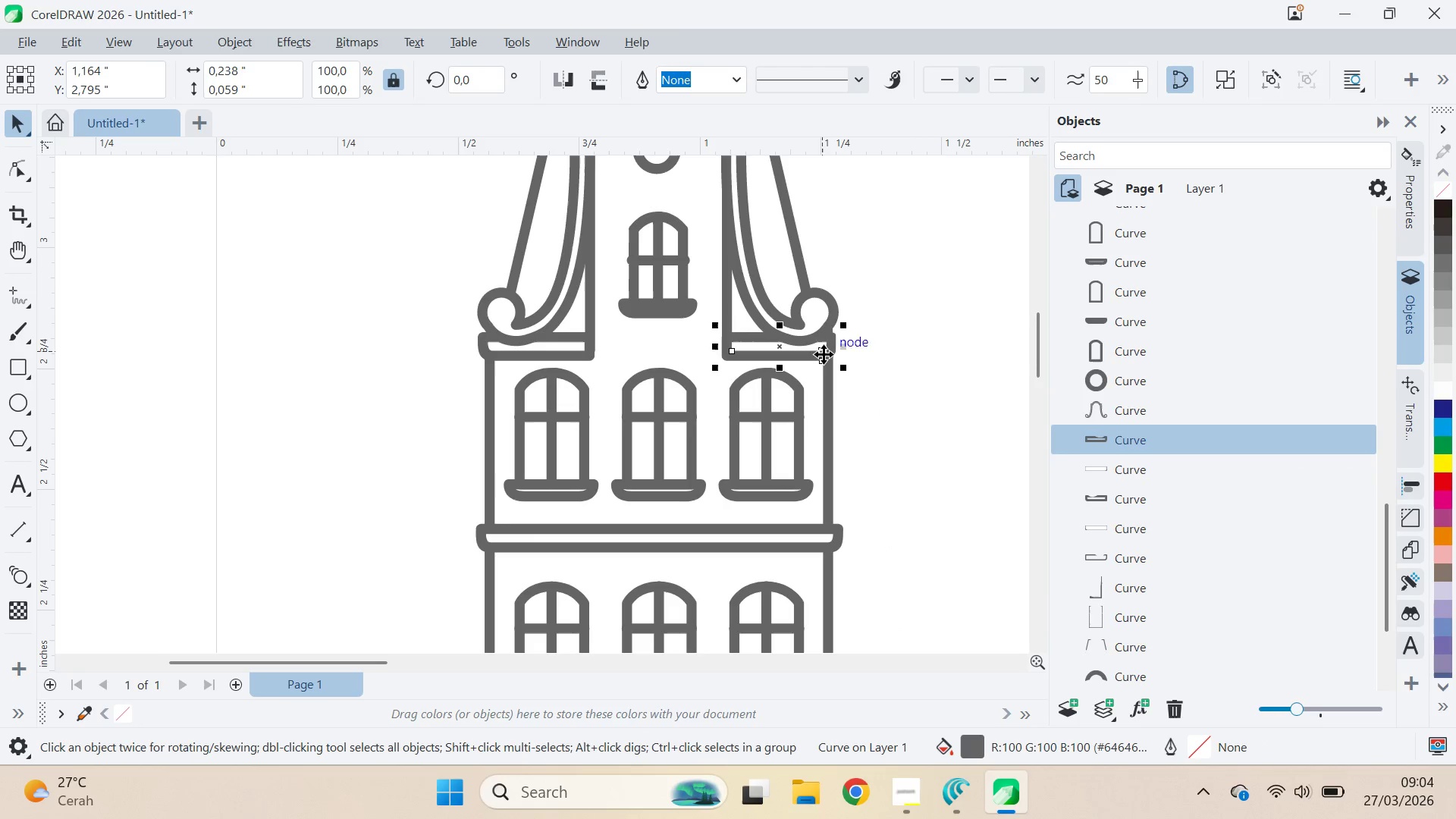 
hold_key(key=ShiftLeft, duration=0.62)
 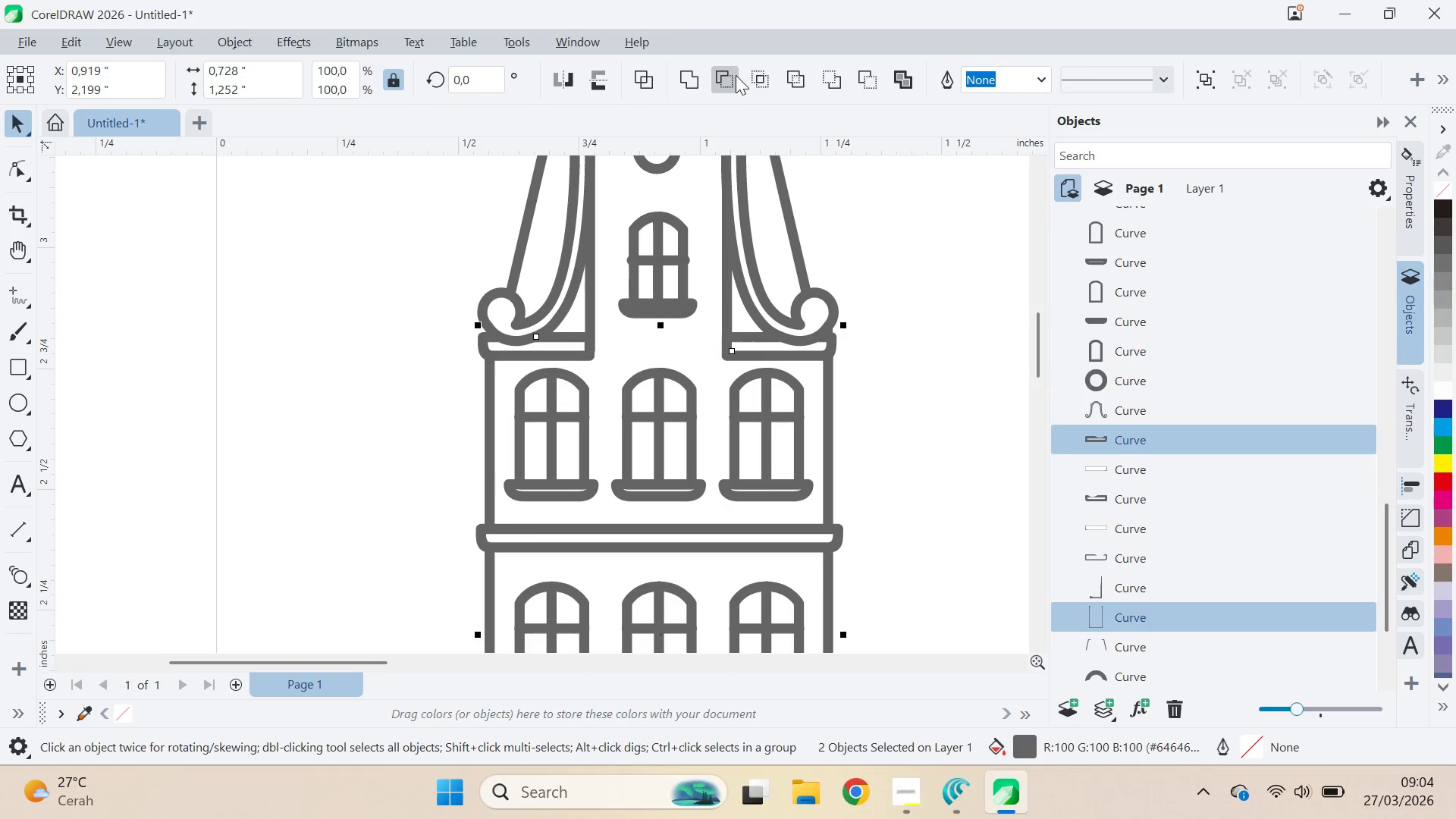 
left_click([723, 74])
 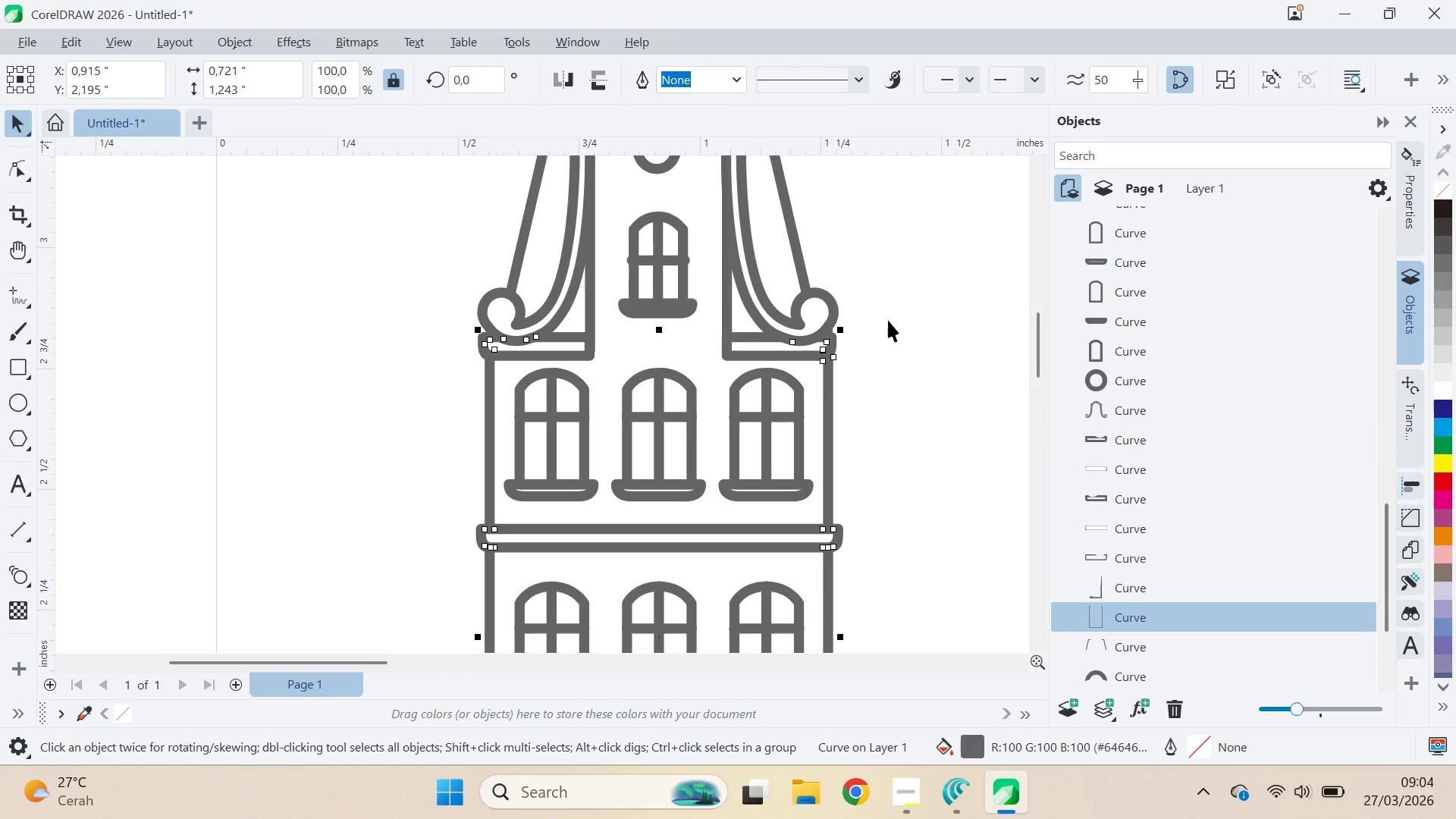 
left_click_drag(start_coordinate=[927, 366], to_coordinate=[921, 366])
 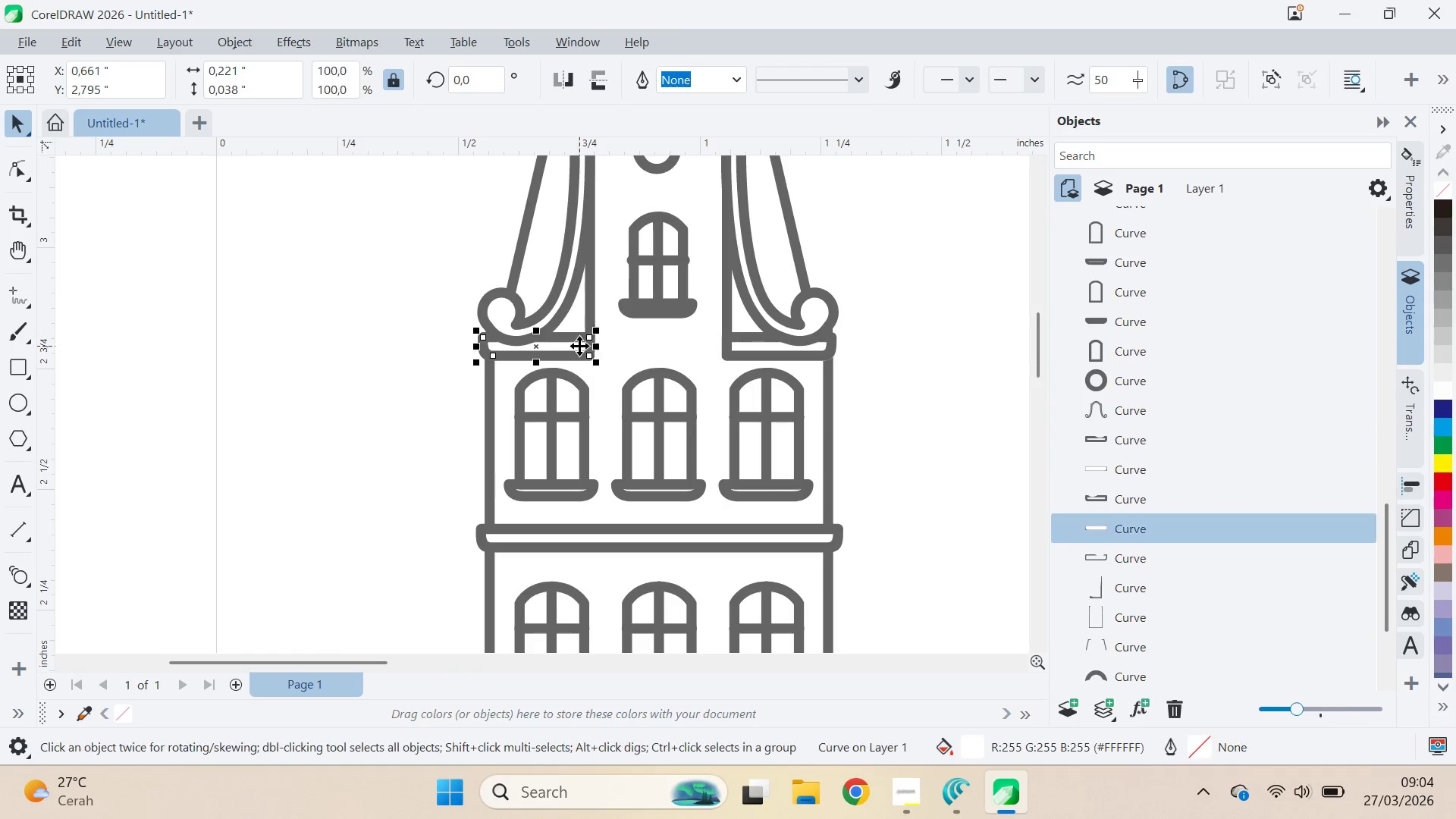 
hold_key(key=ShiftLeft, duration=0.88)
left_click([485, 400])
 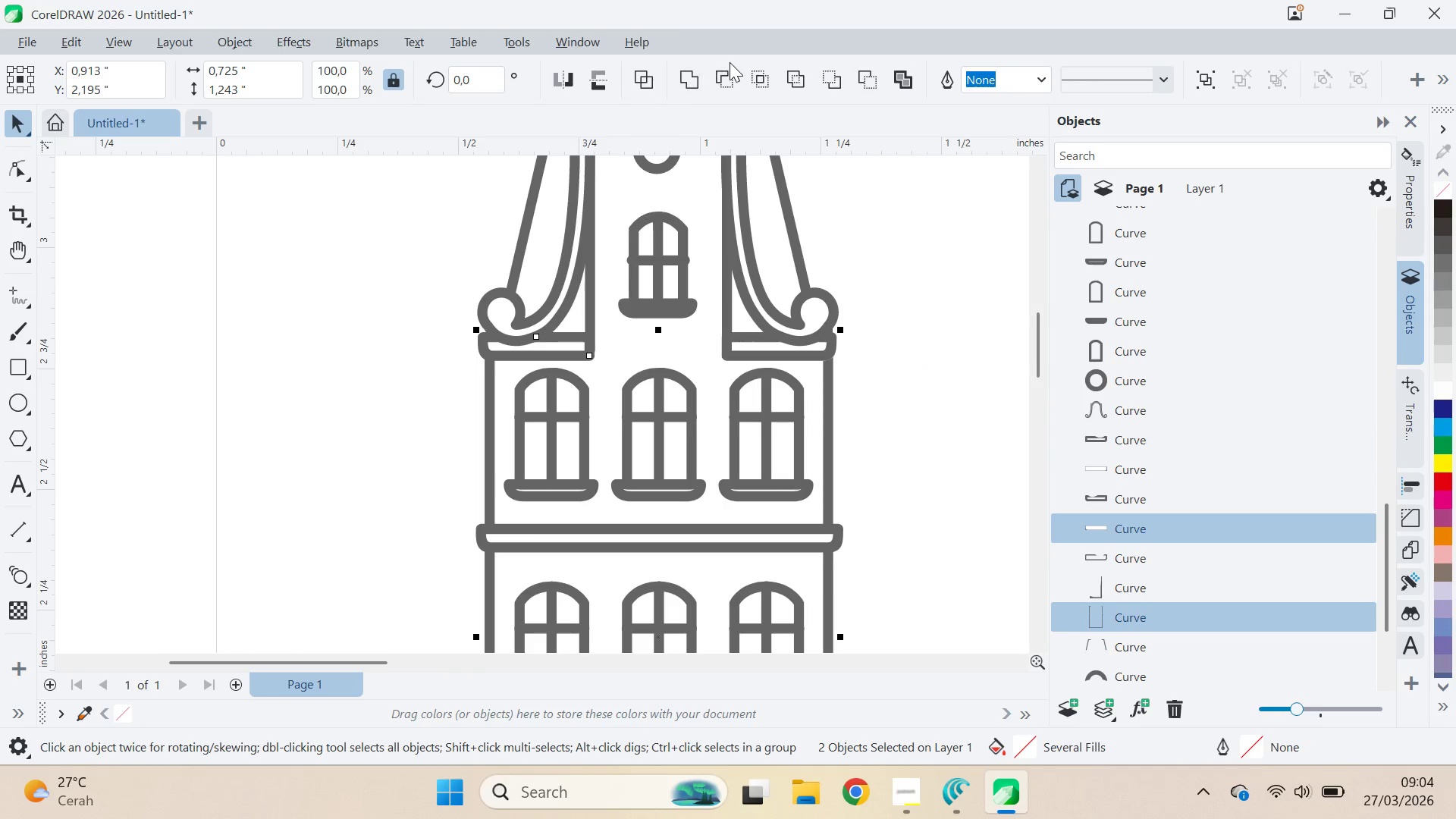 
mouse_move([725, 96])
 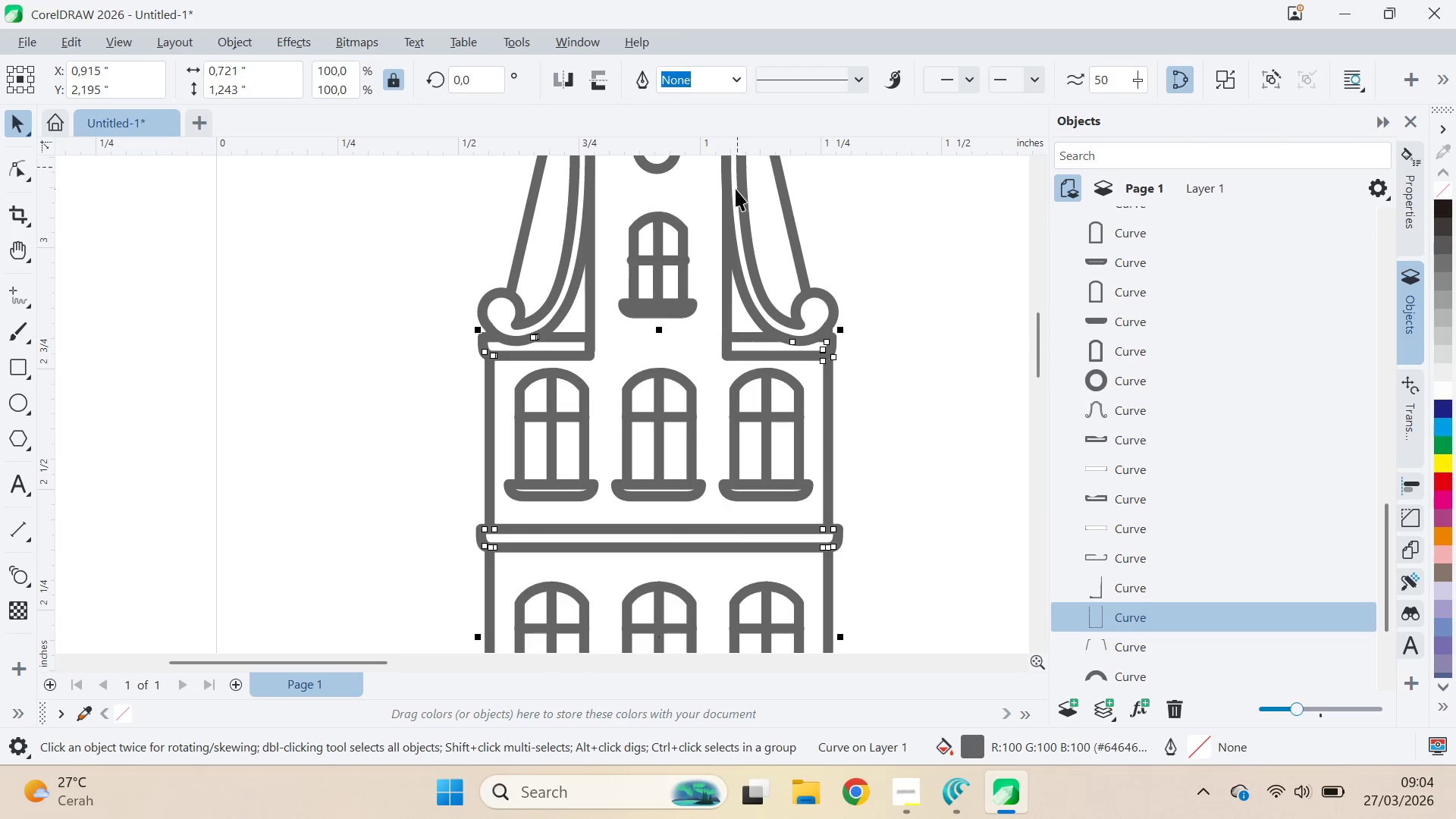 
key(Control+Z)
 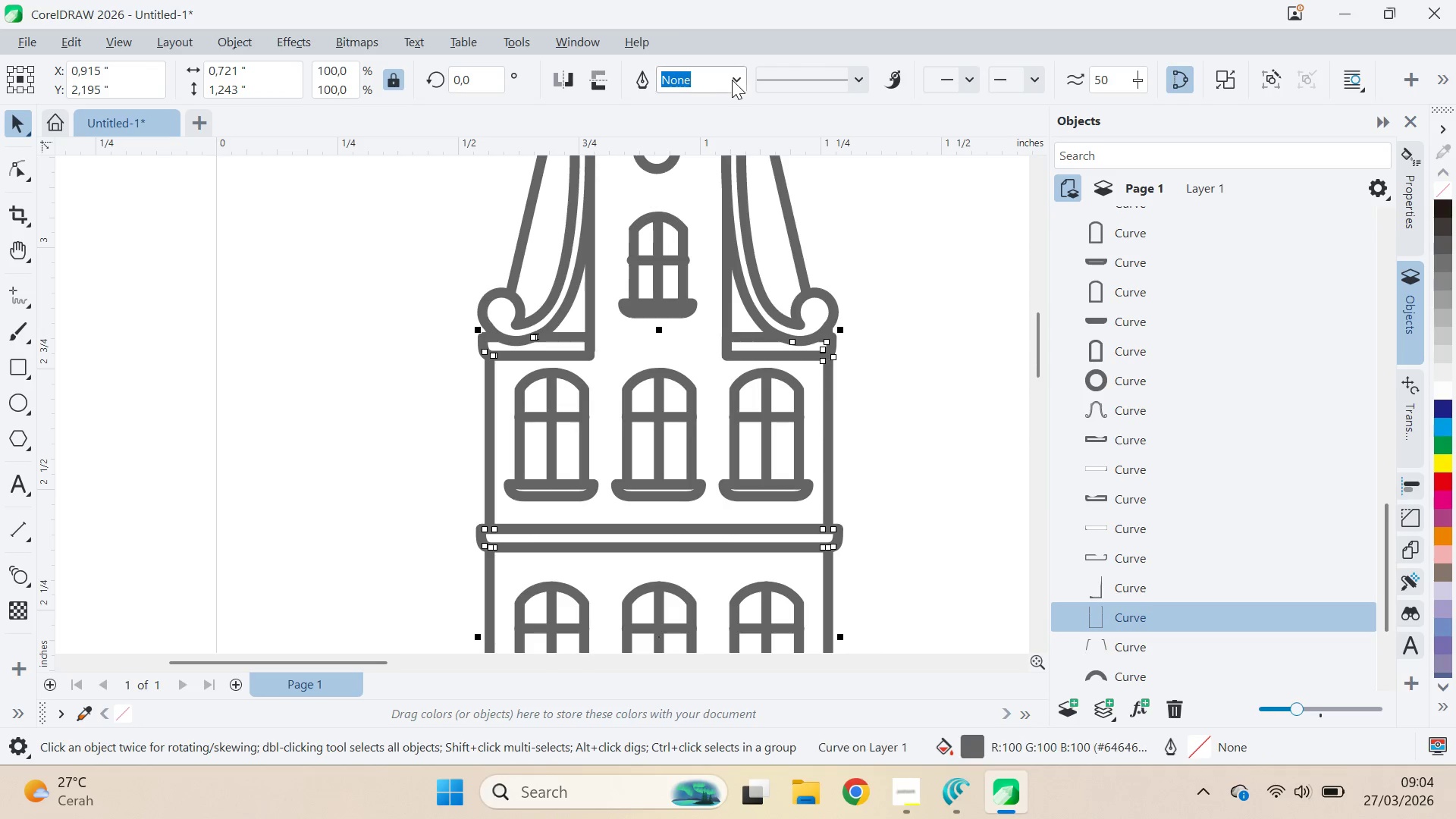 
left_click([417, 352])
 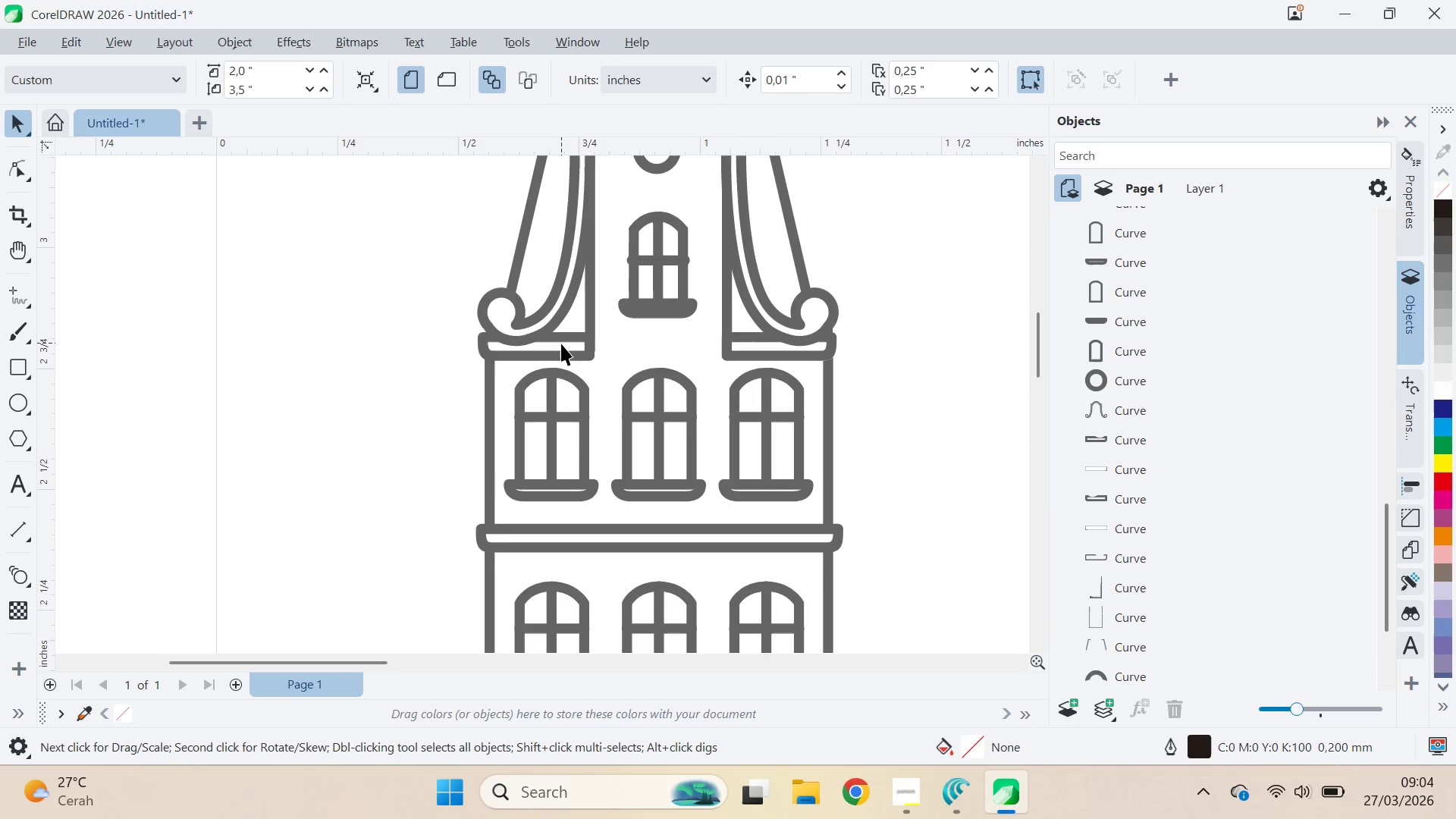 
left_click_drag(start_coordinate=[561, 347], to_coordinate=[407, 410])
 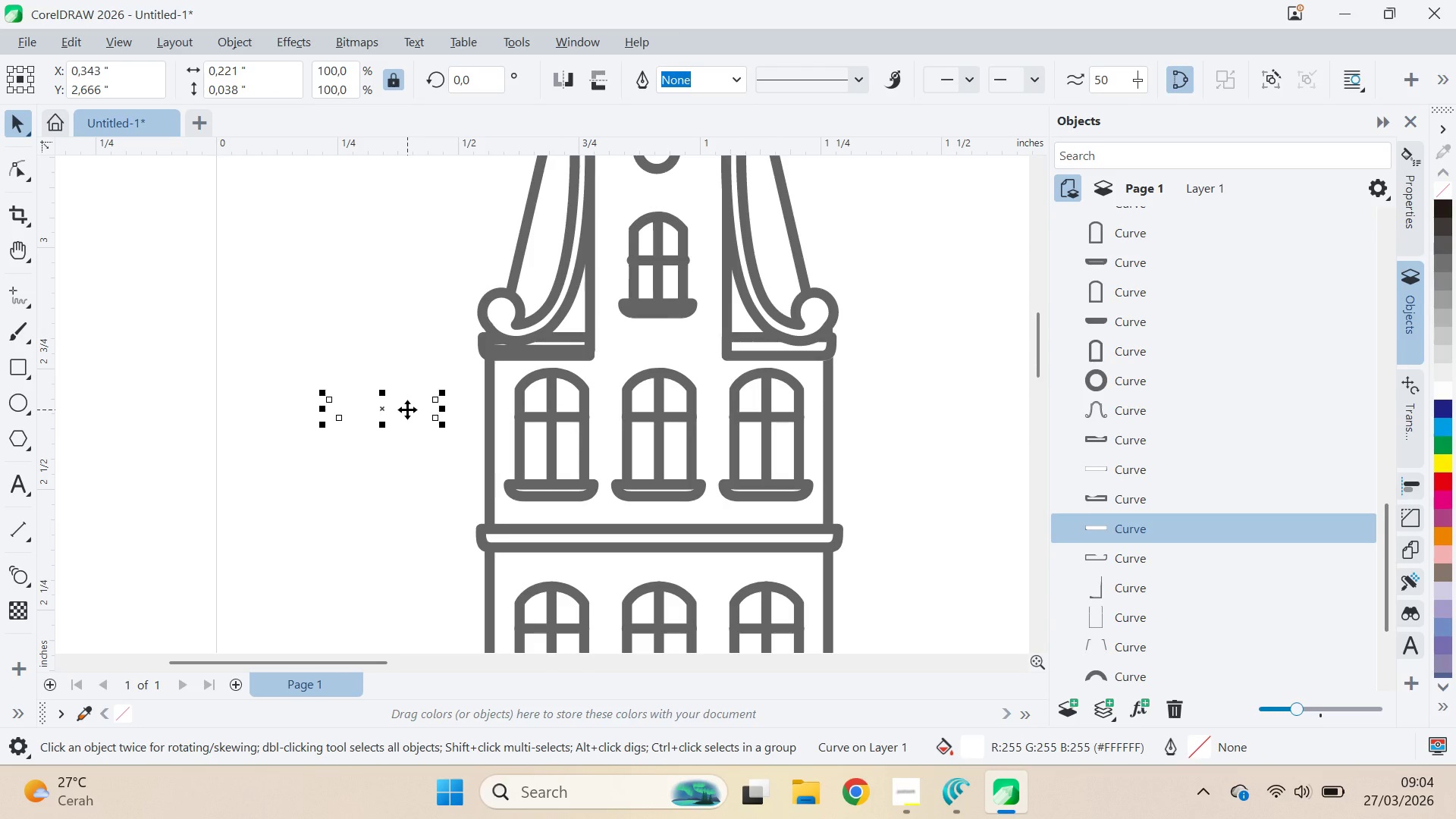 
key(Control+Z)
 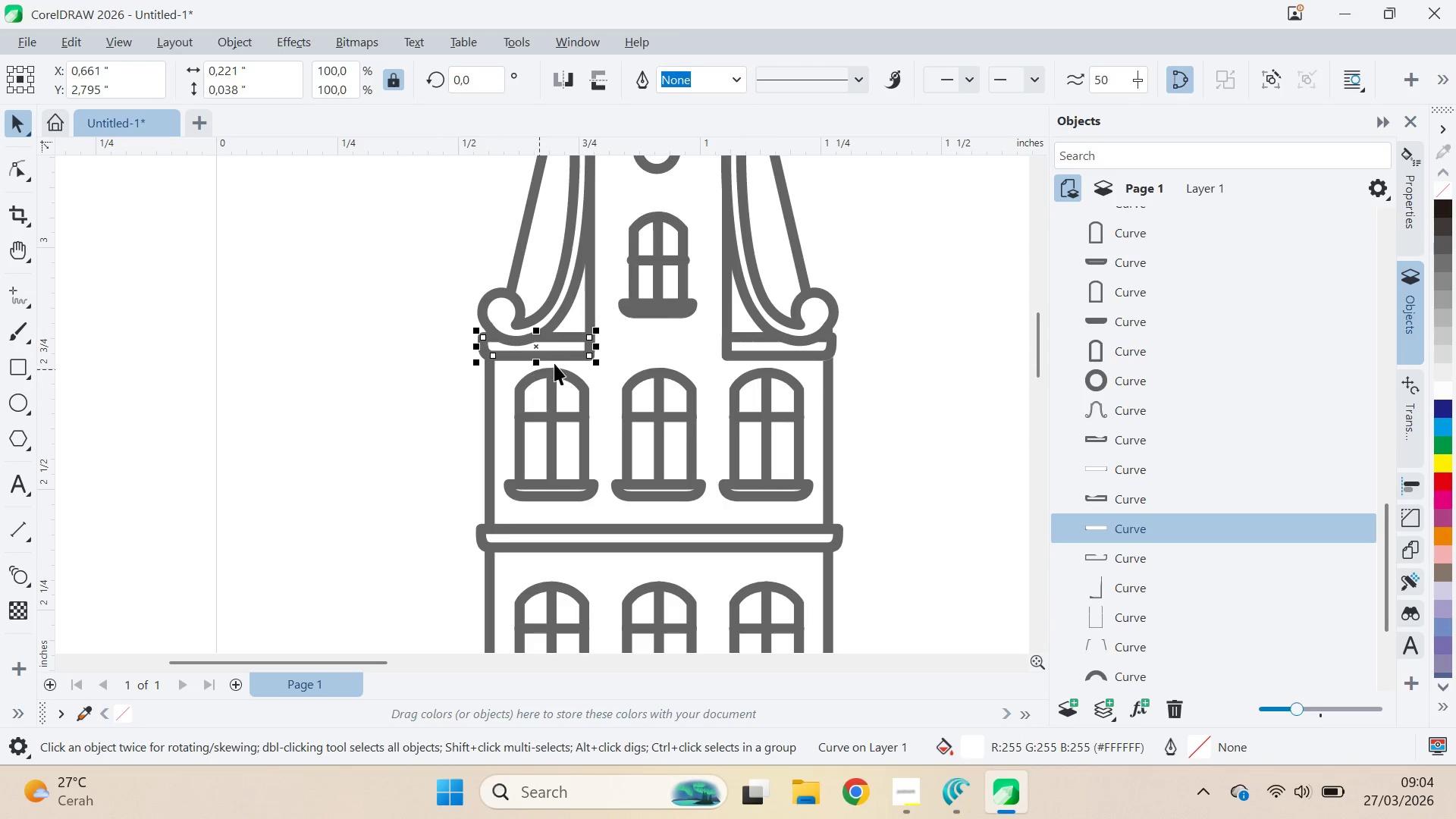 
hold_key(key=ShiftLeft, duration=0.59)
 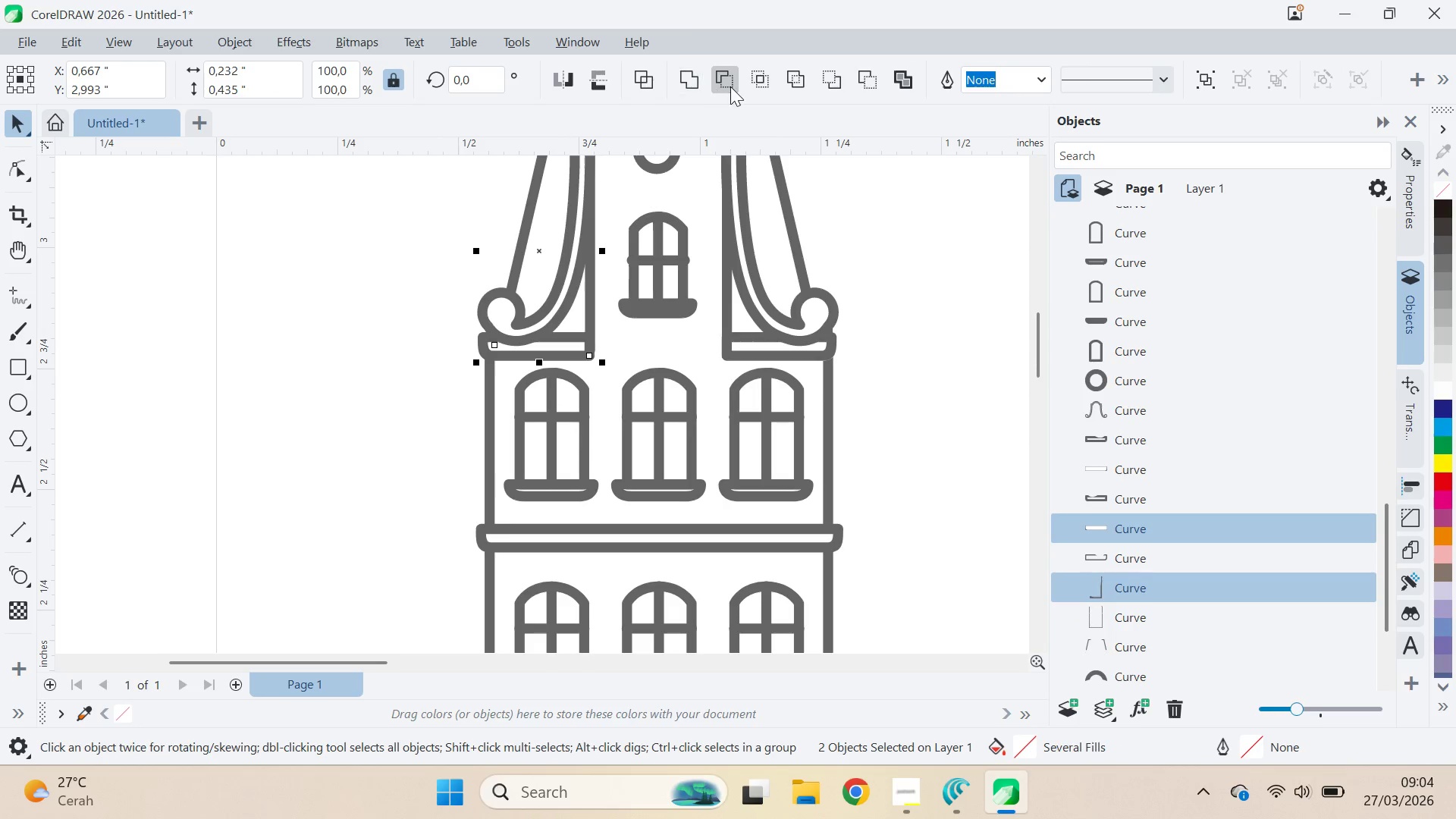 
left_click([730, 86])
 